 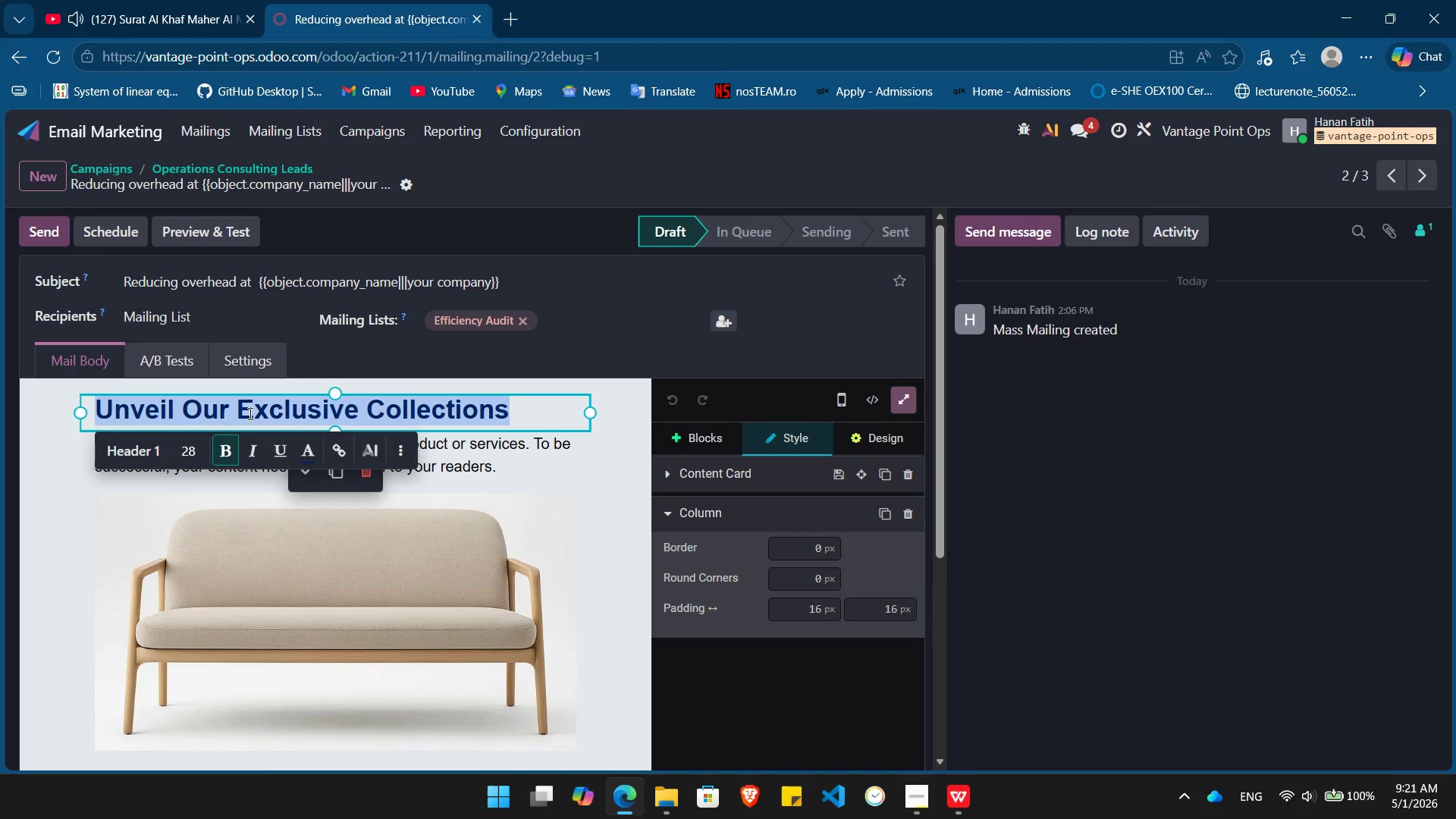 
type(Vantage Point Ops)
 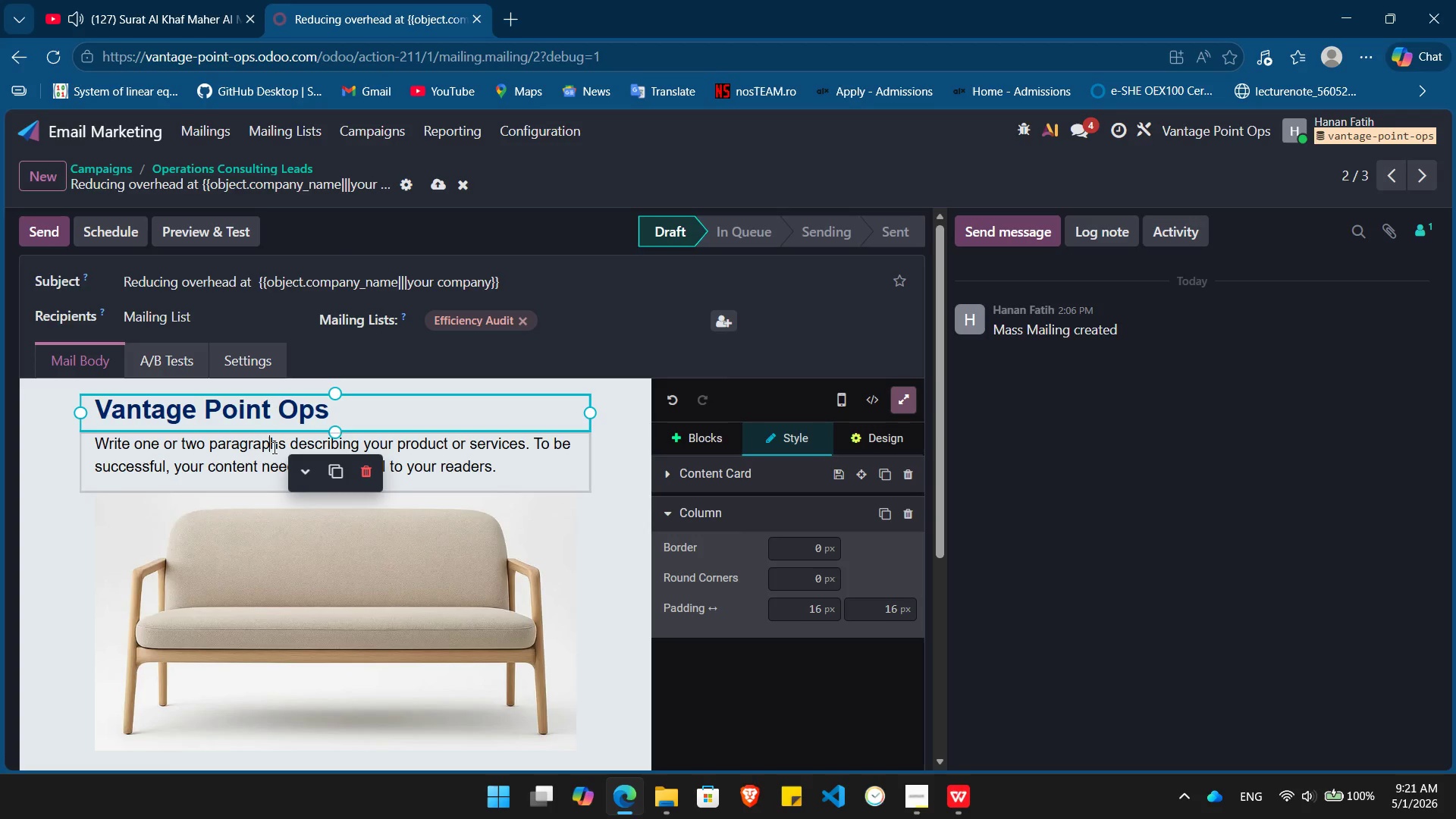 
double_click([273, 447])
 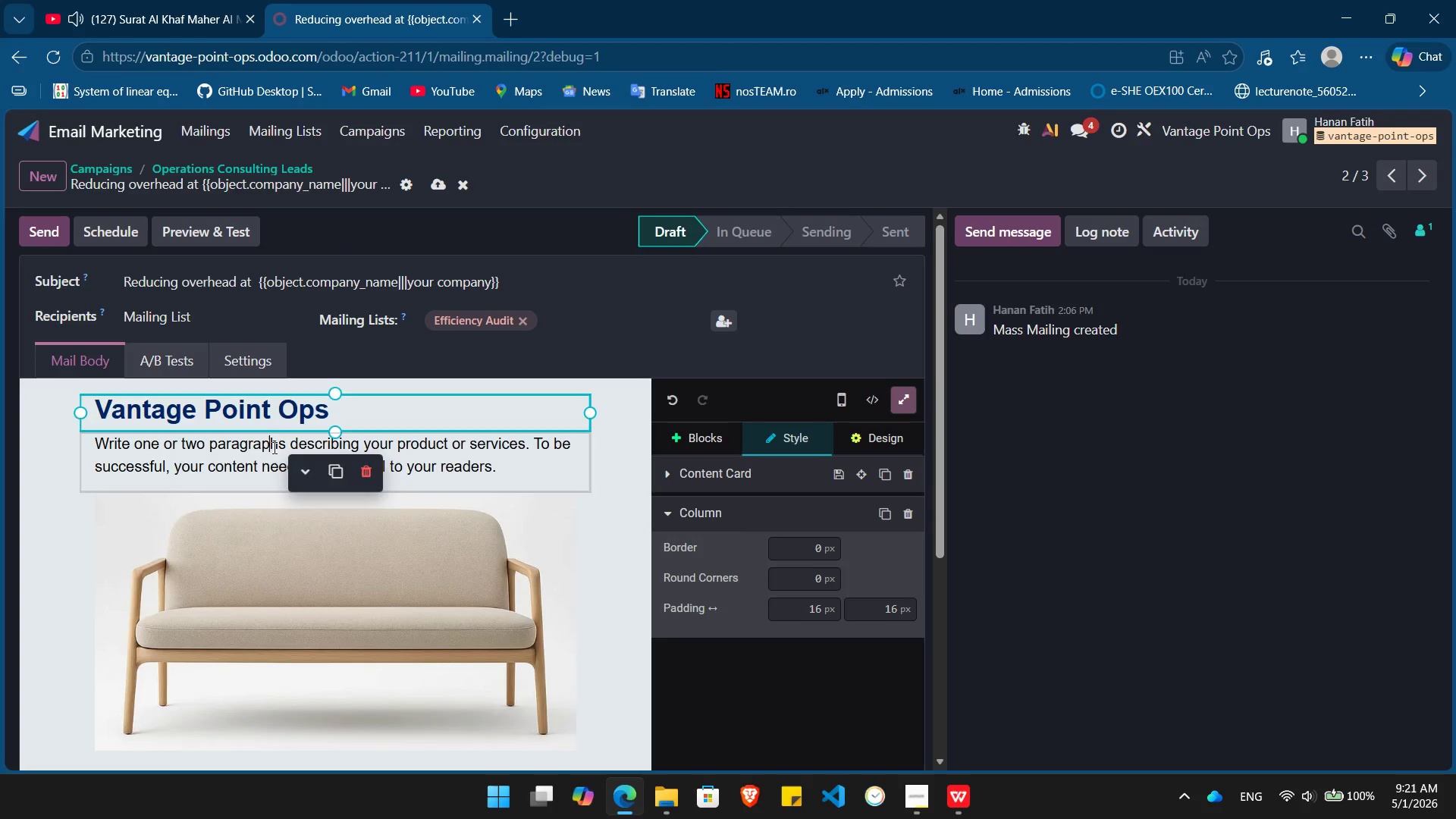 
triple_click([273, 447])
 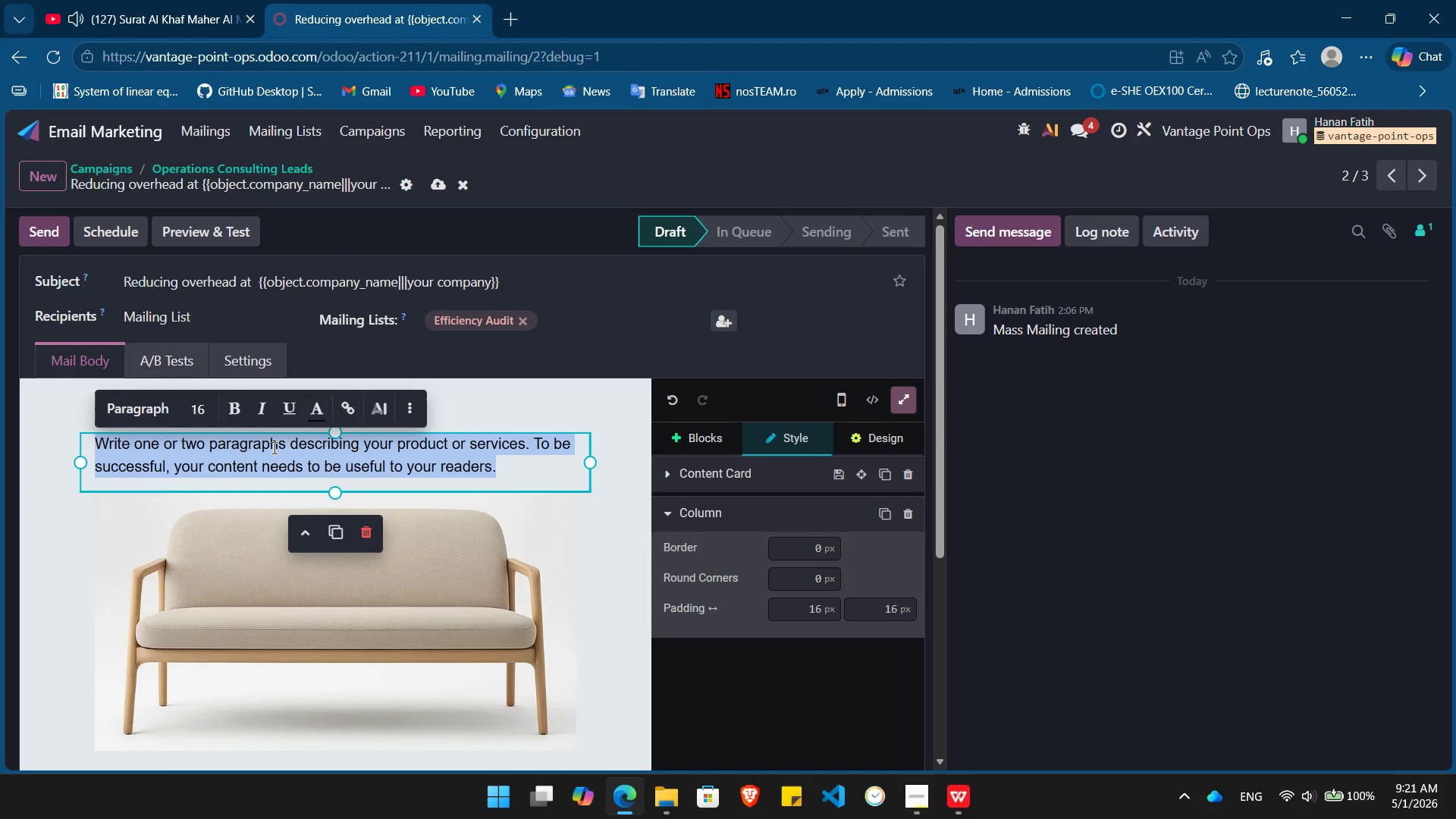 
key(Backspace)
 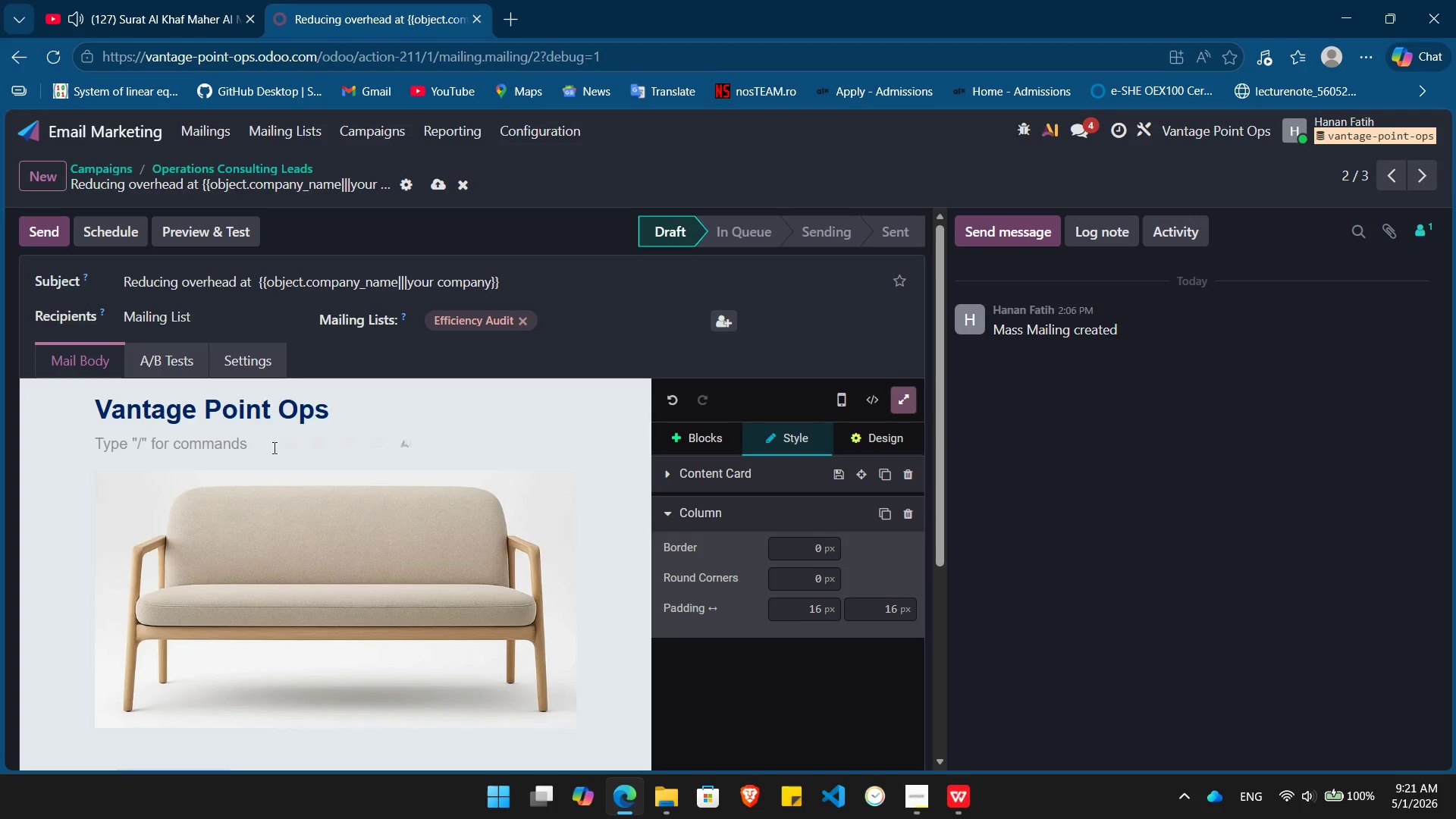 
key(Control+ControlLeft)
 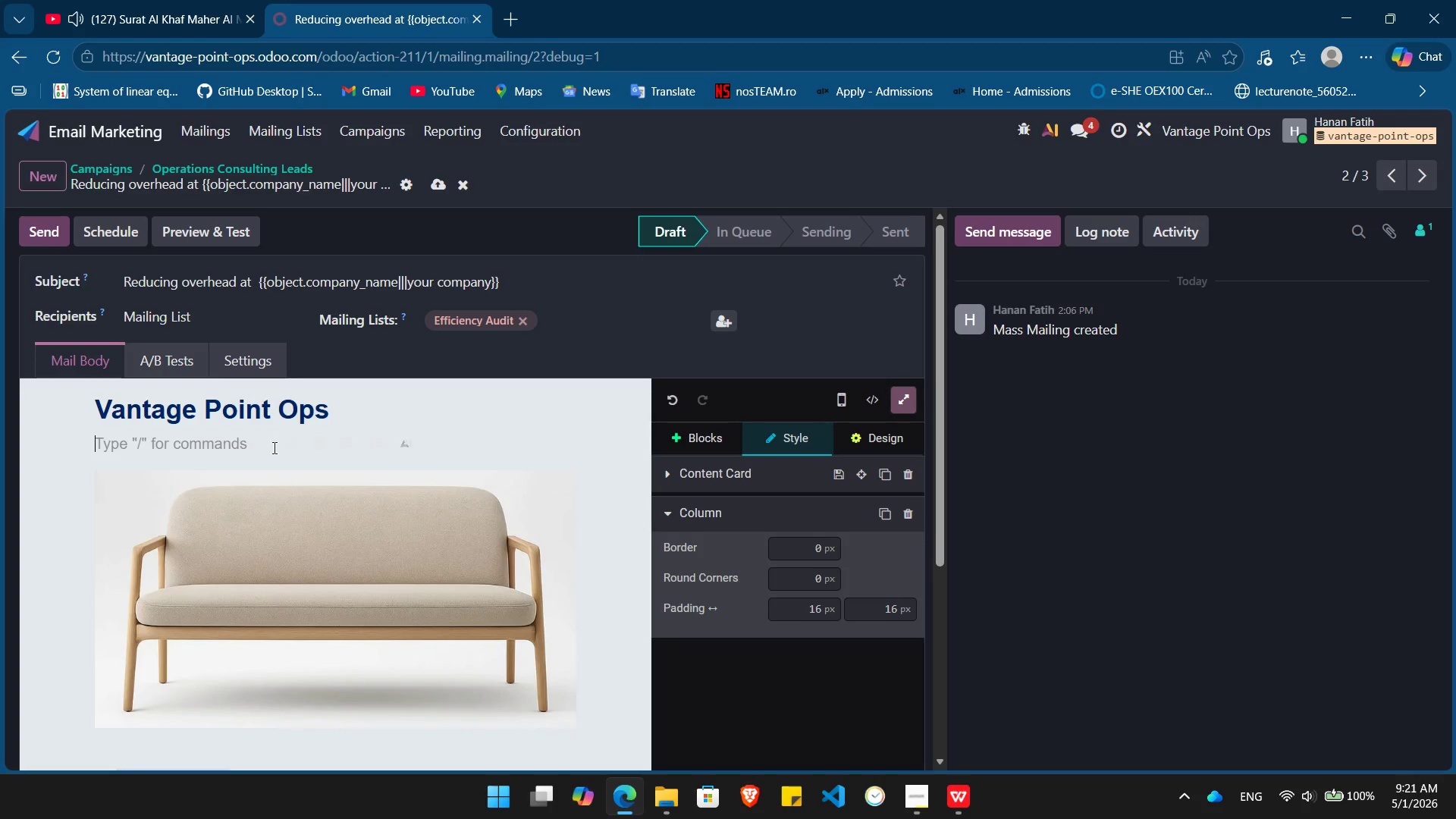 
key(Control+I)
 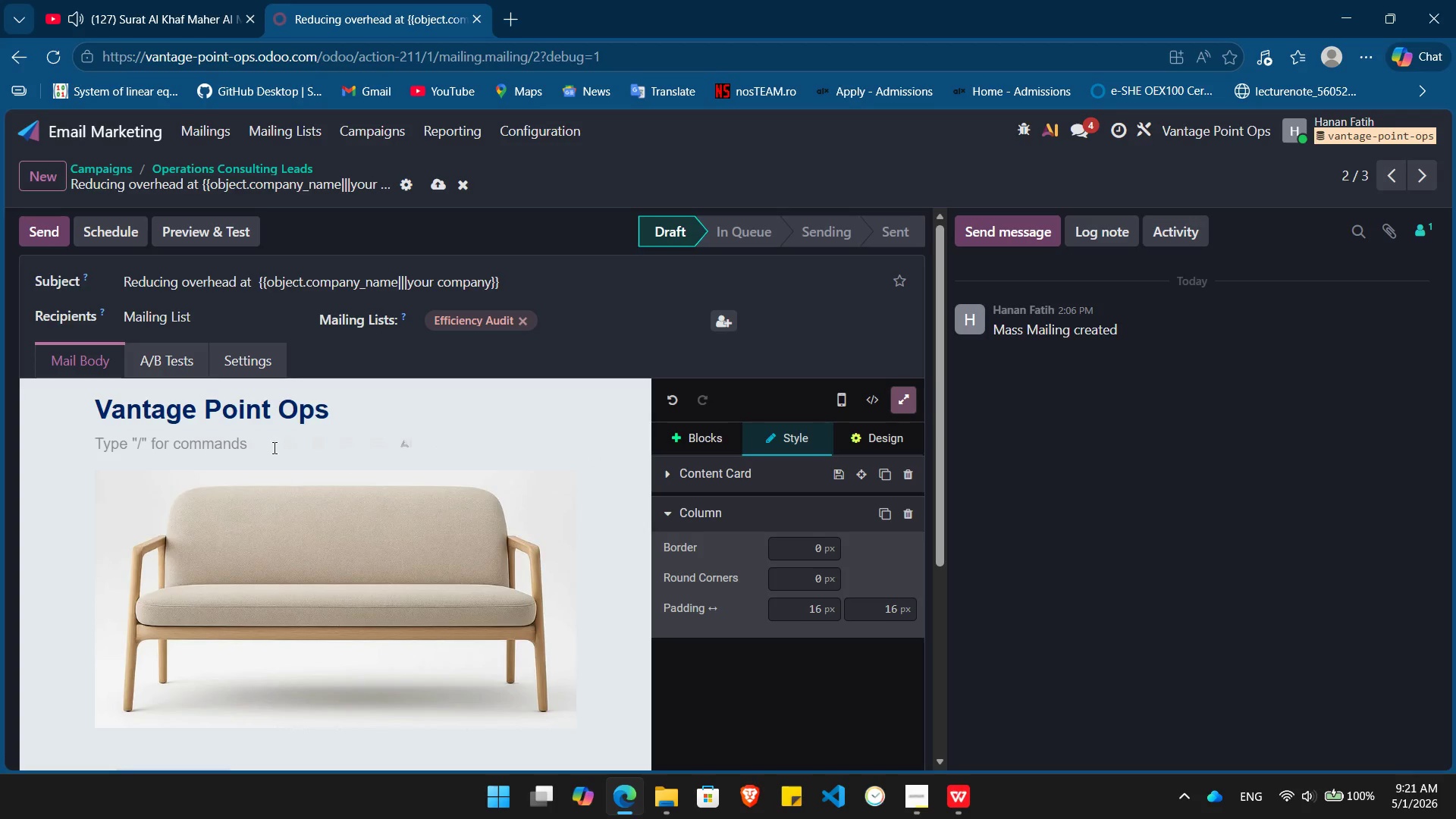 
type(op)
key(Backspace)
key(Backspace)
type(Operational Scaling for Independent Firms)
 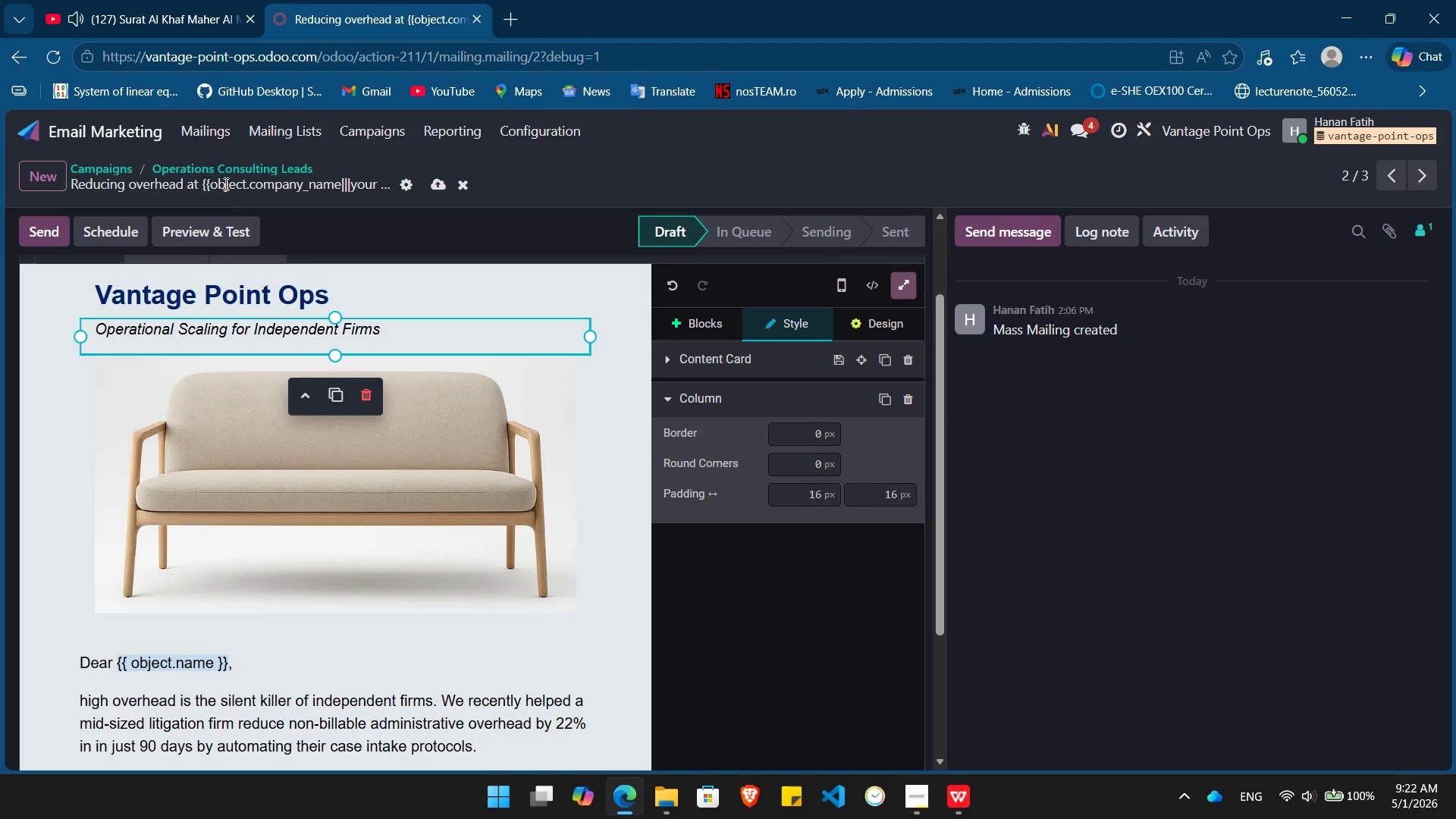 
left_click([211, 168])
 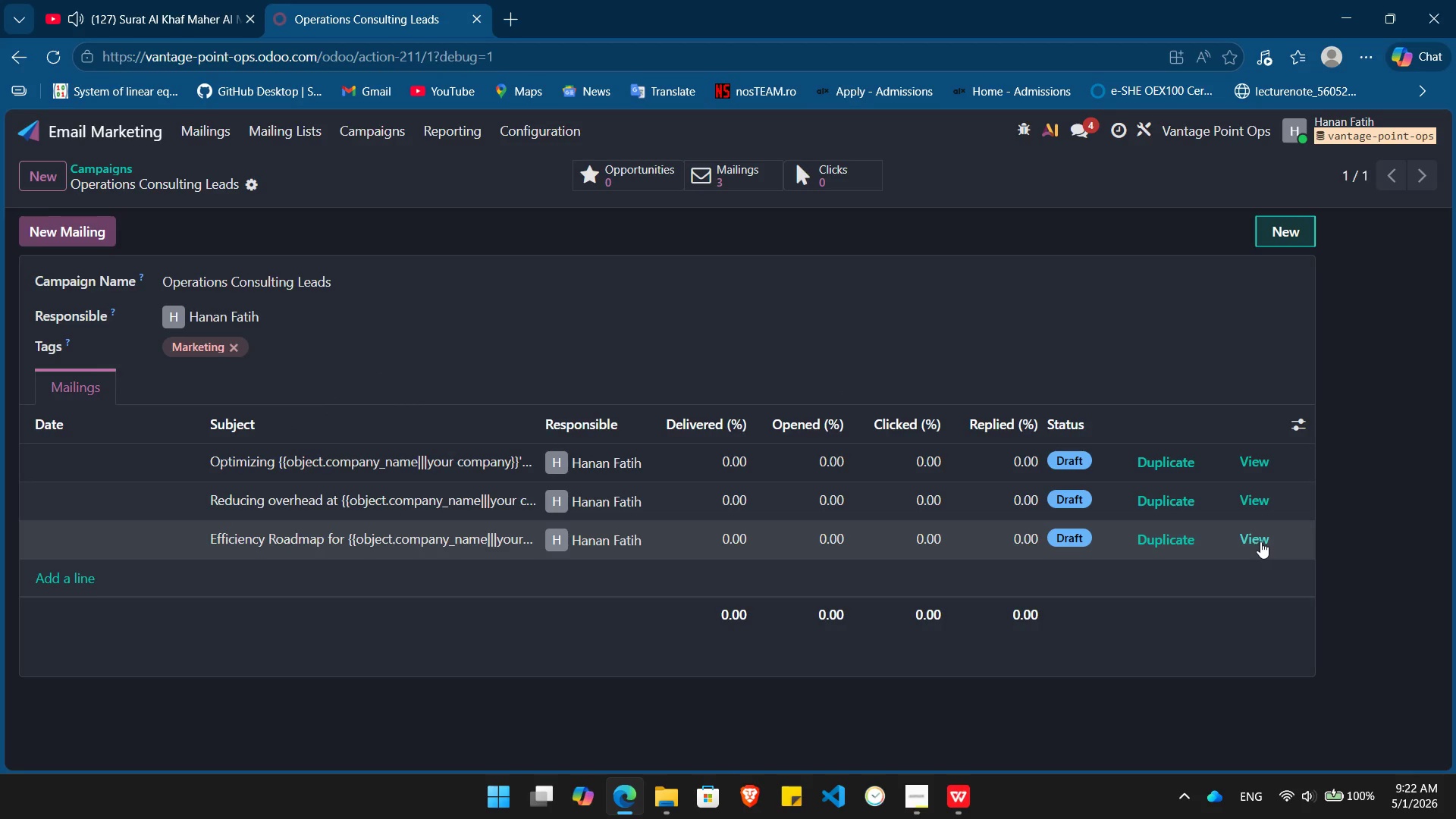 
left_click([1258, 541])
 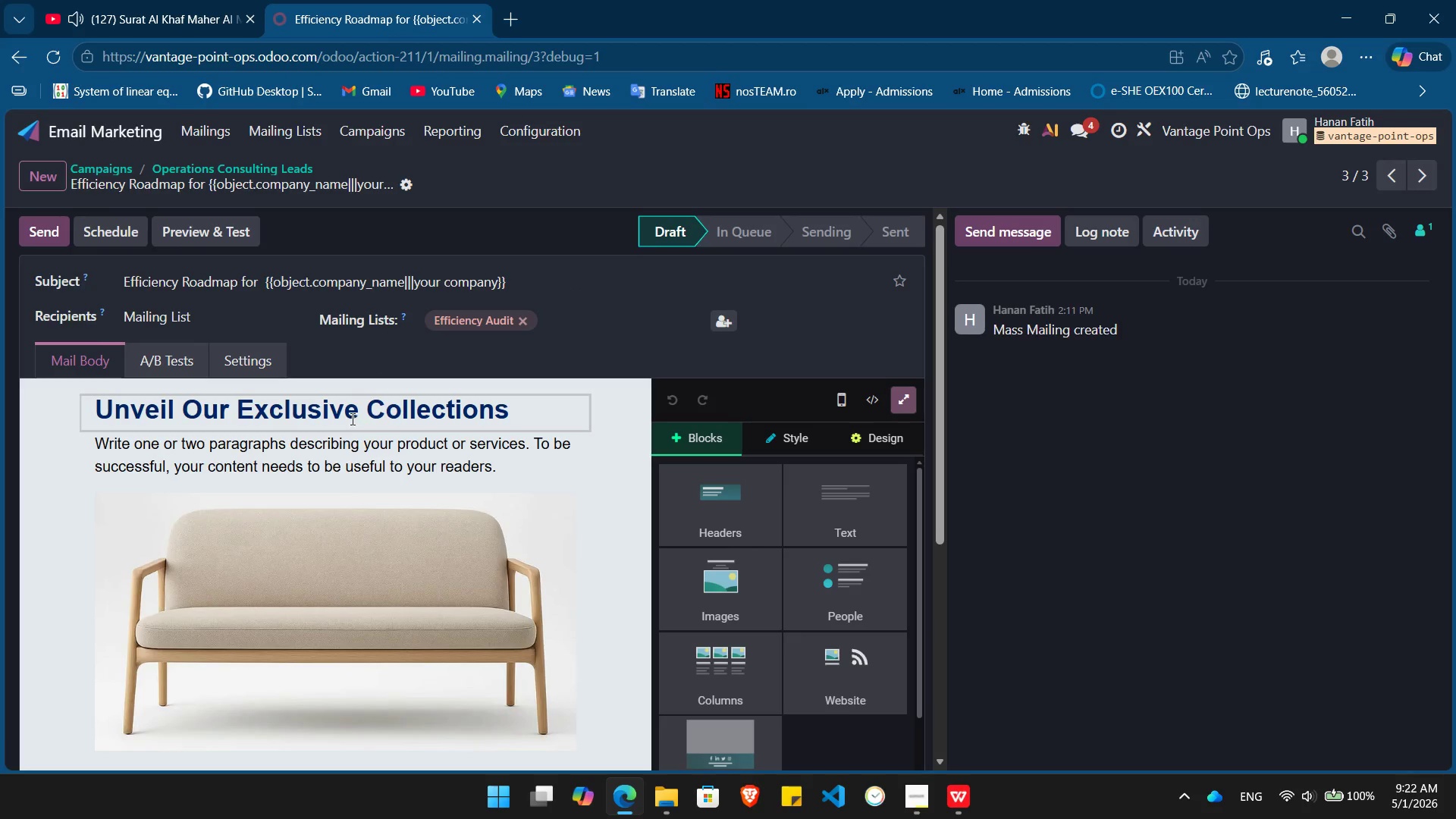 
double_click([353, 418])
 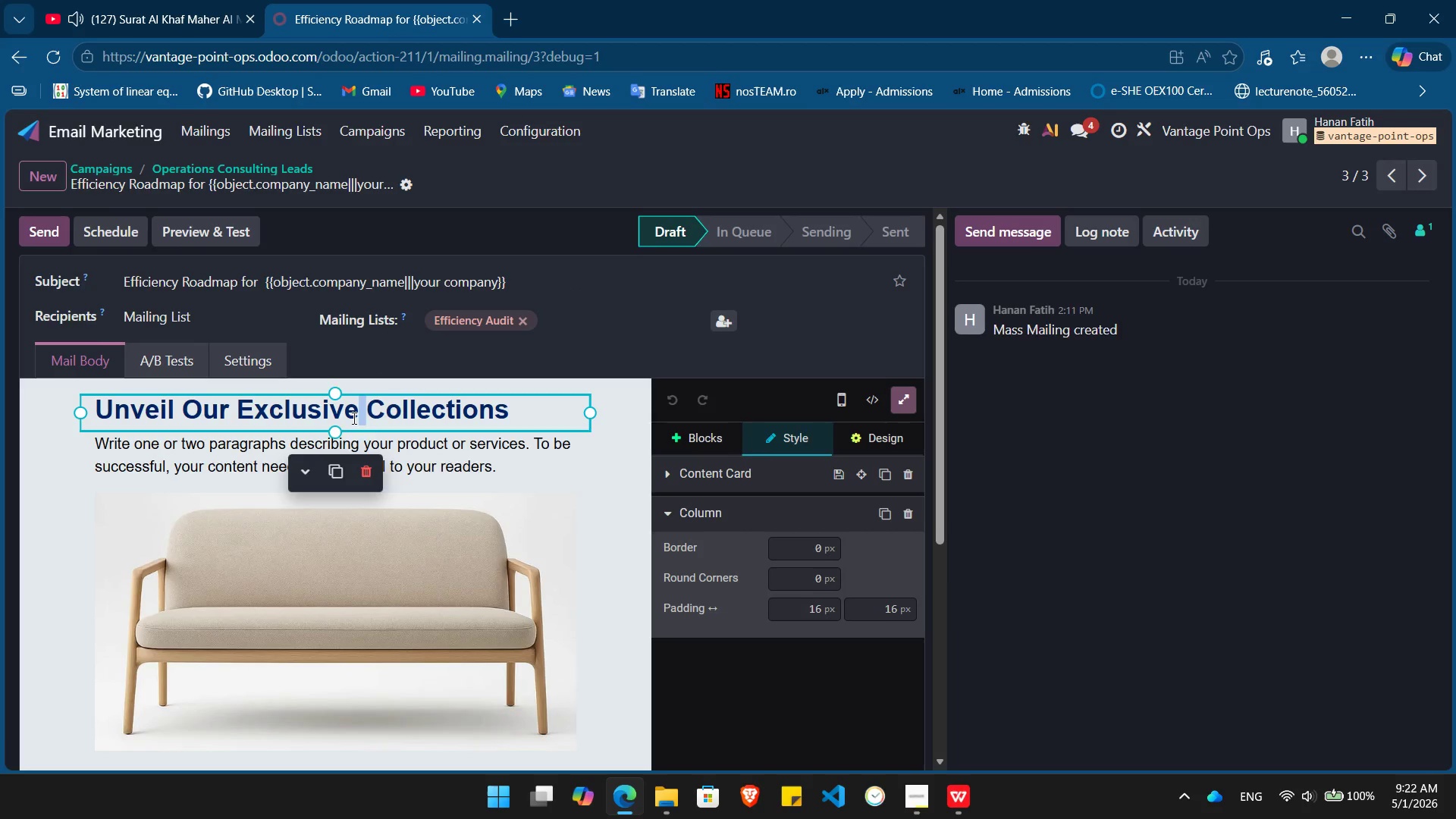 
double_click([353, 418])
 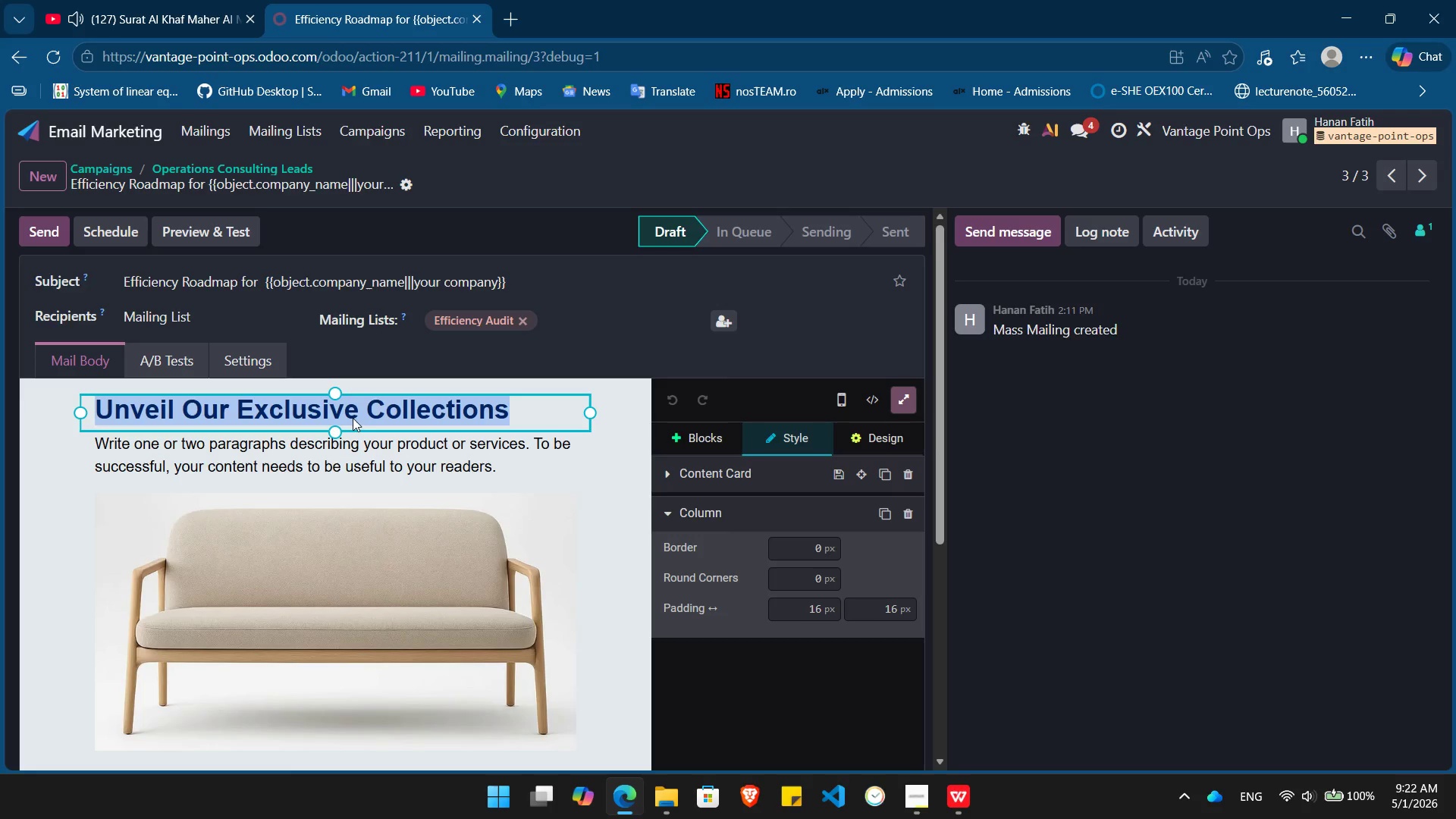 
triple_click([353, 418])
 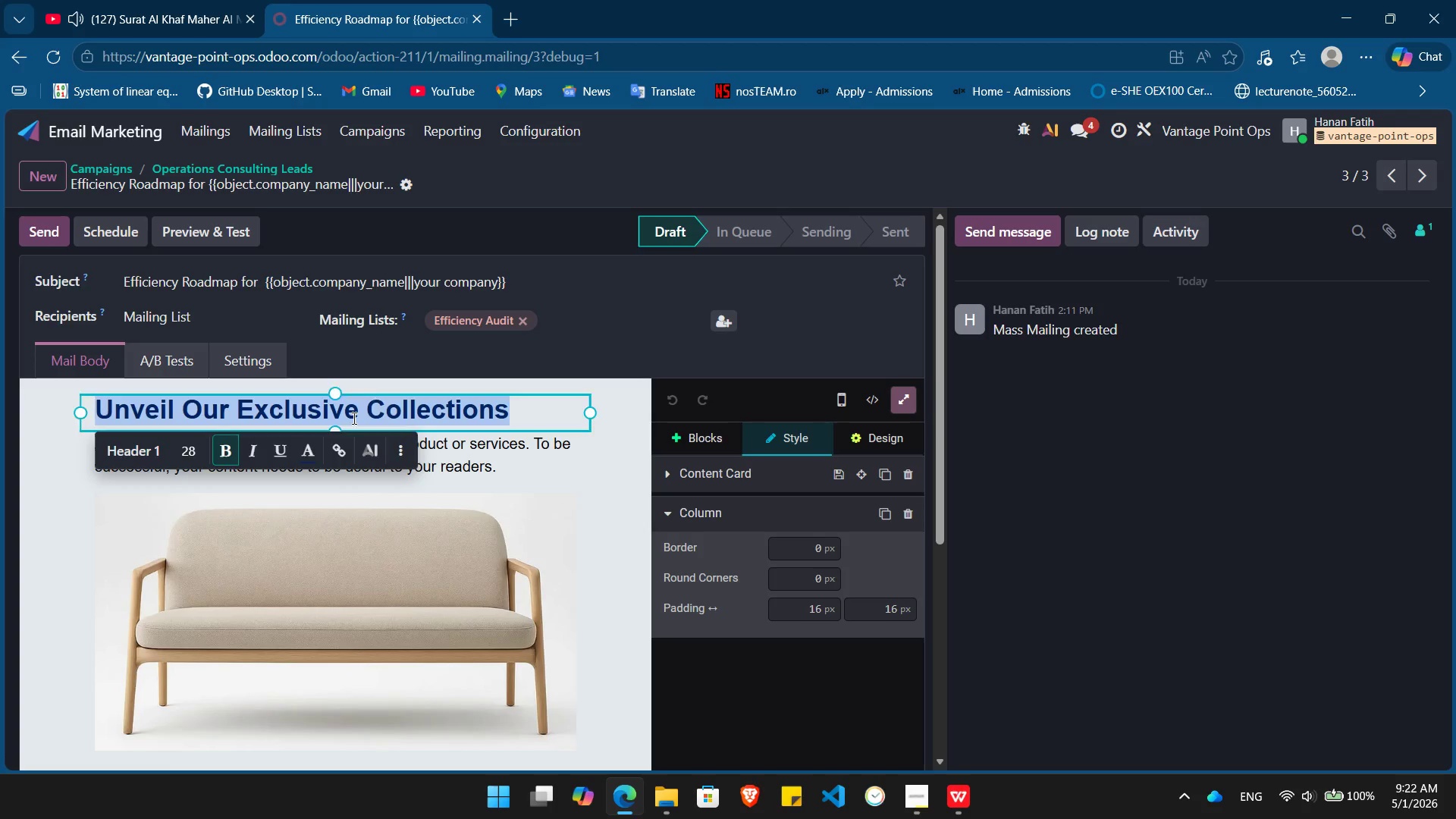 
type(Vantage Point Ops)
 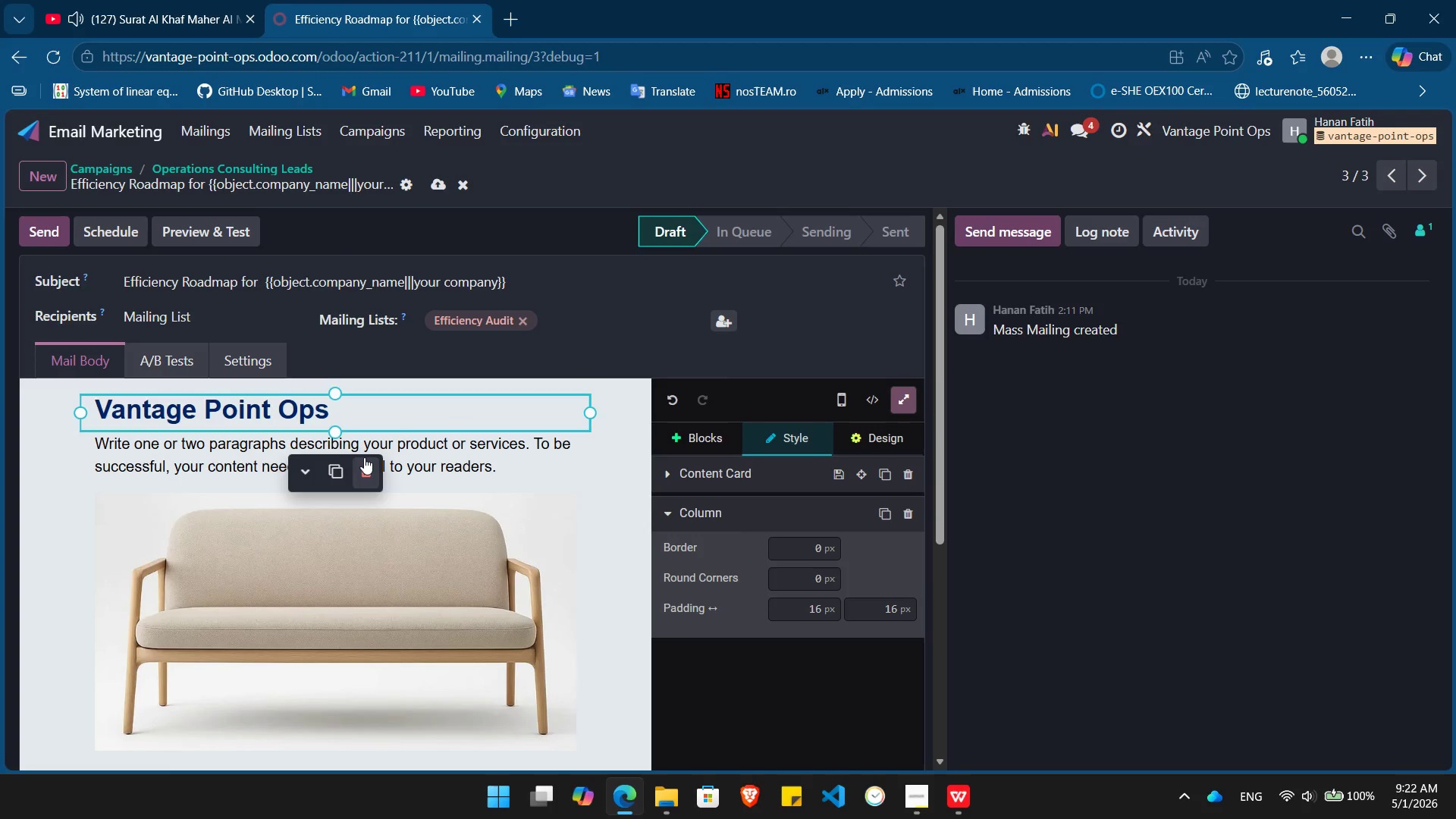 
left_click([364, 457])
 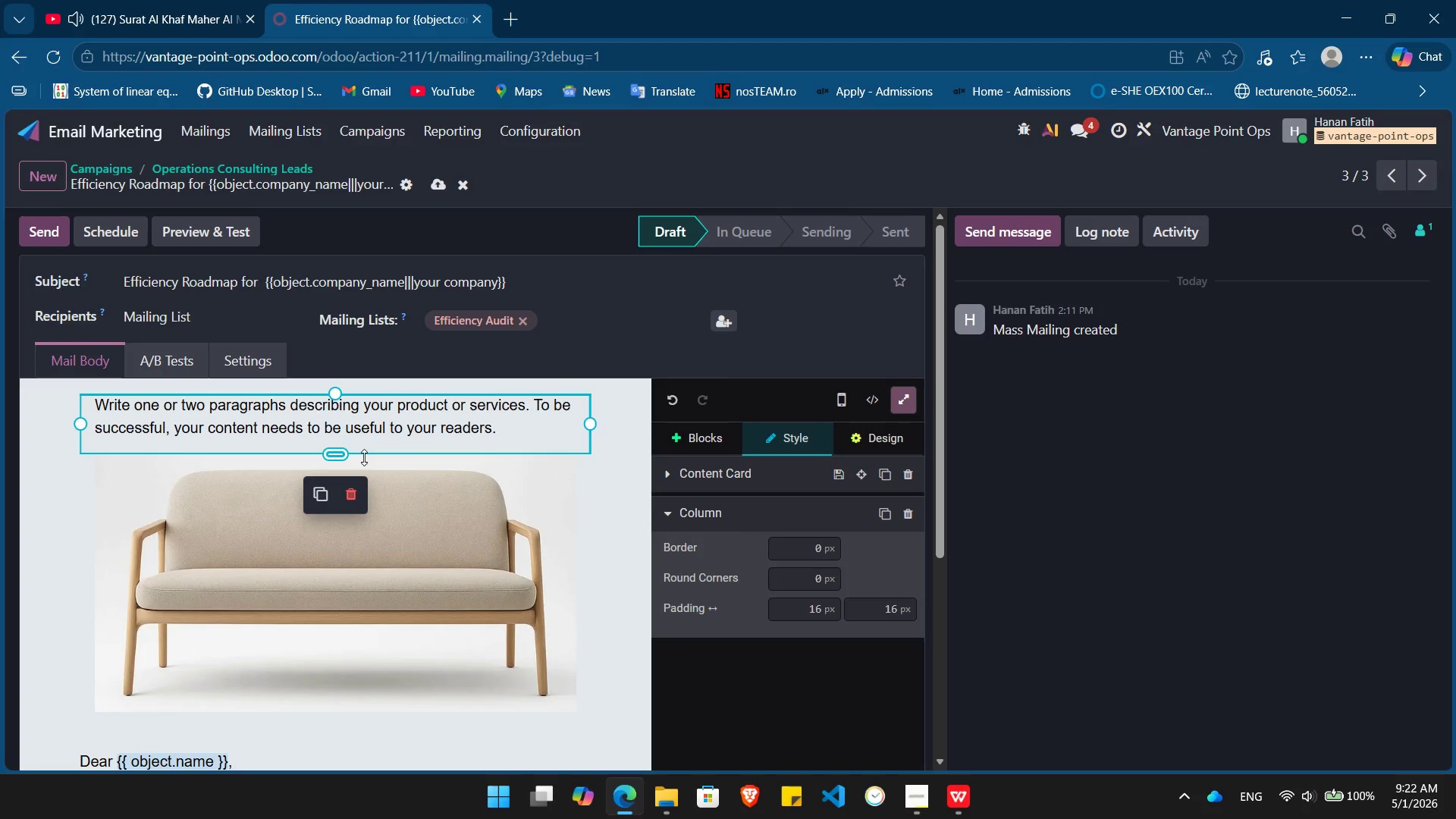 
key(Control+ControlLeft)
 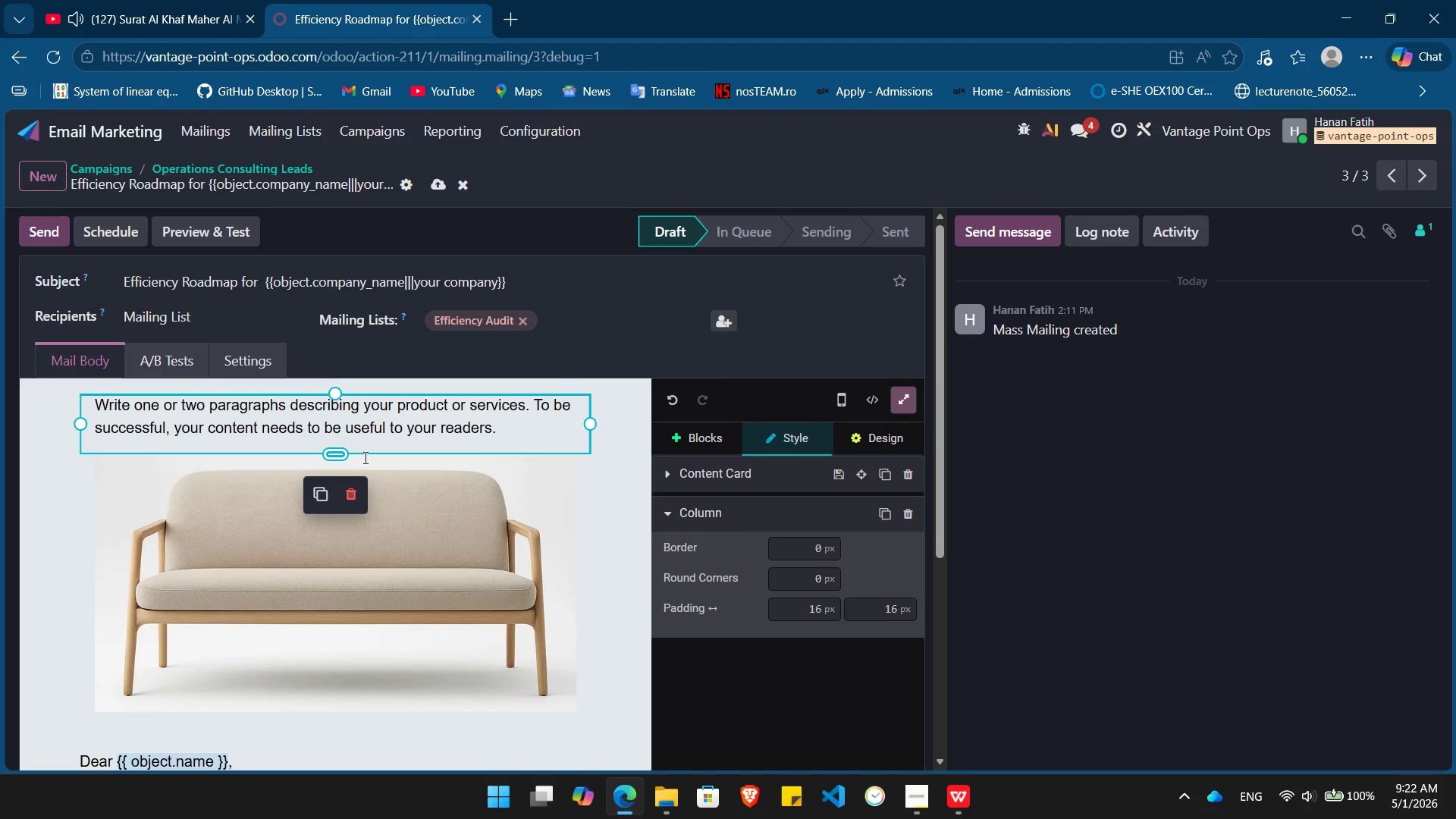 
key(Control+Z)
 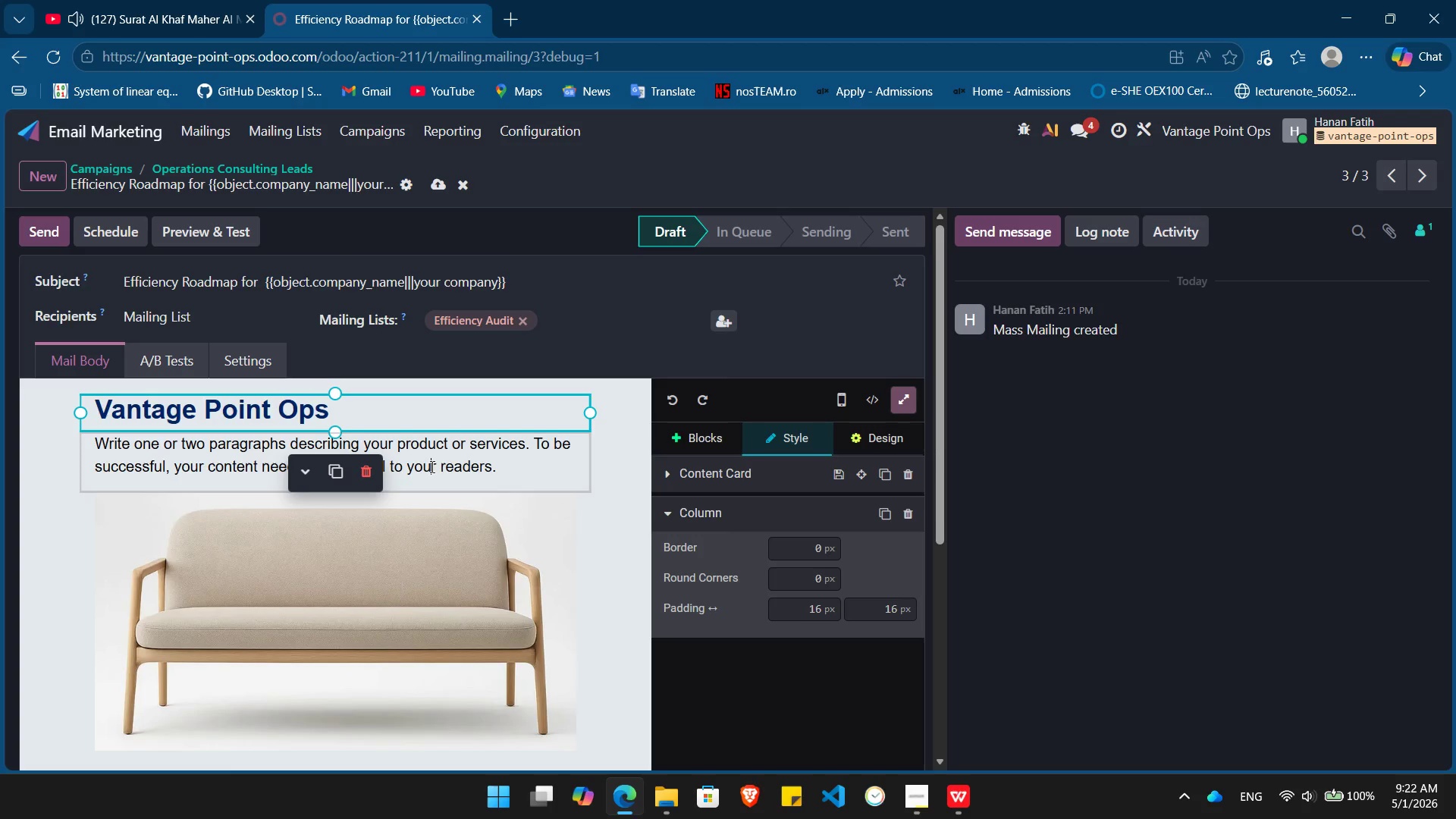 
double_click([431, 466])
 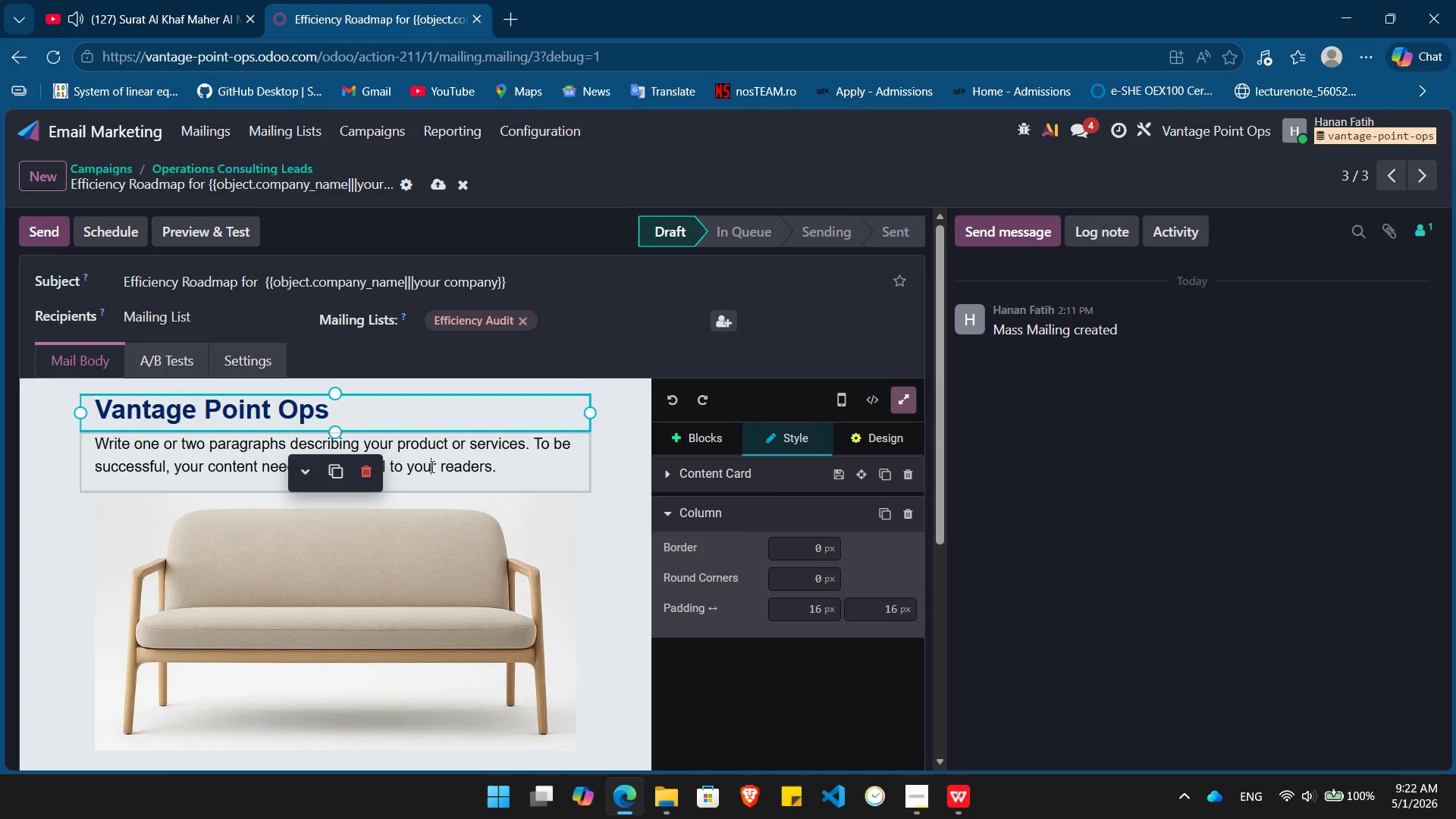 
triple_click([431, 466])
 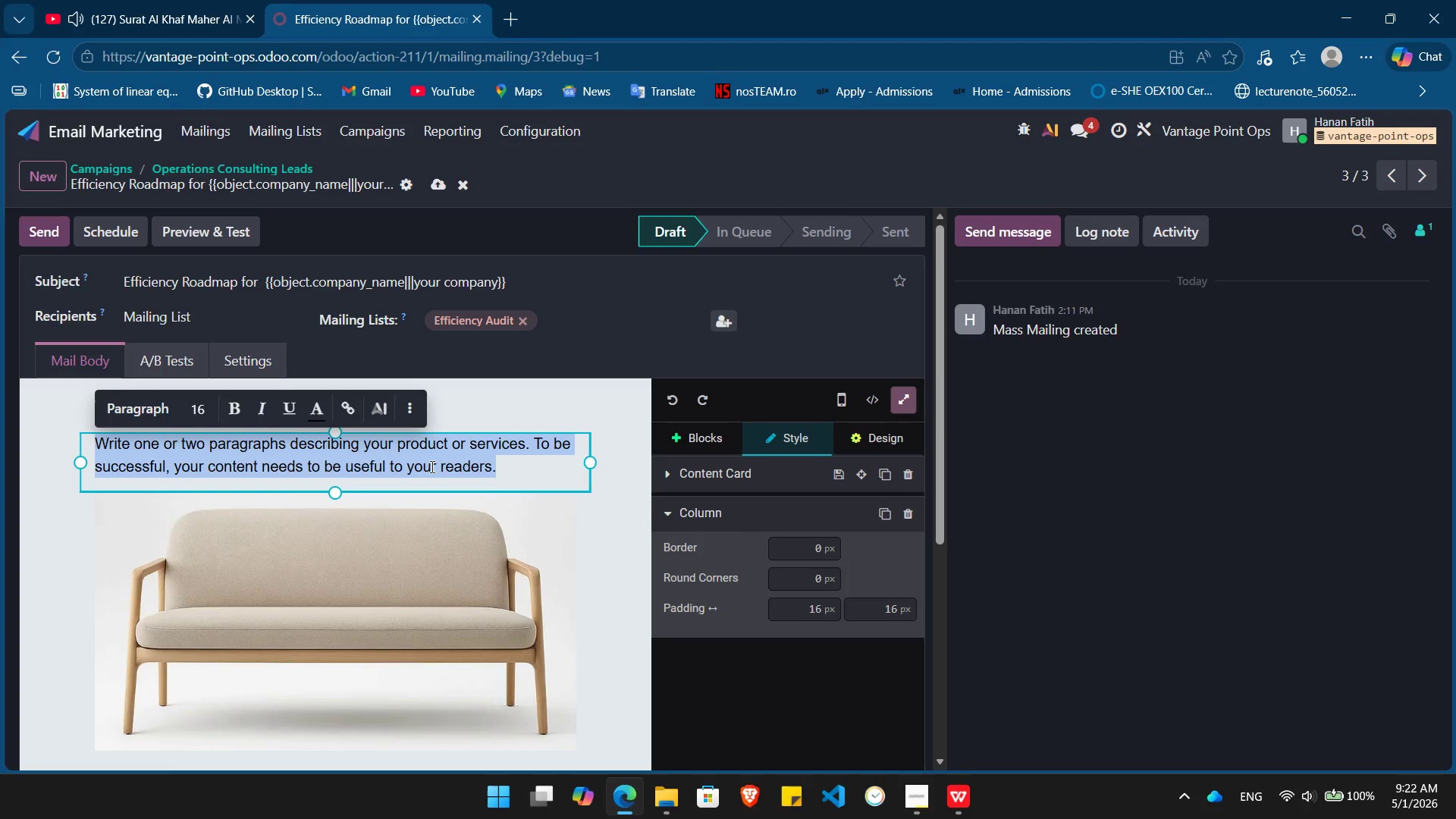 
key(Backspace)
 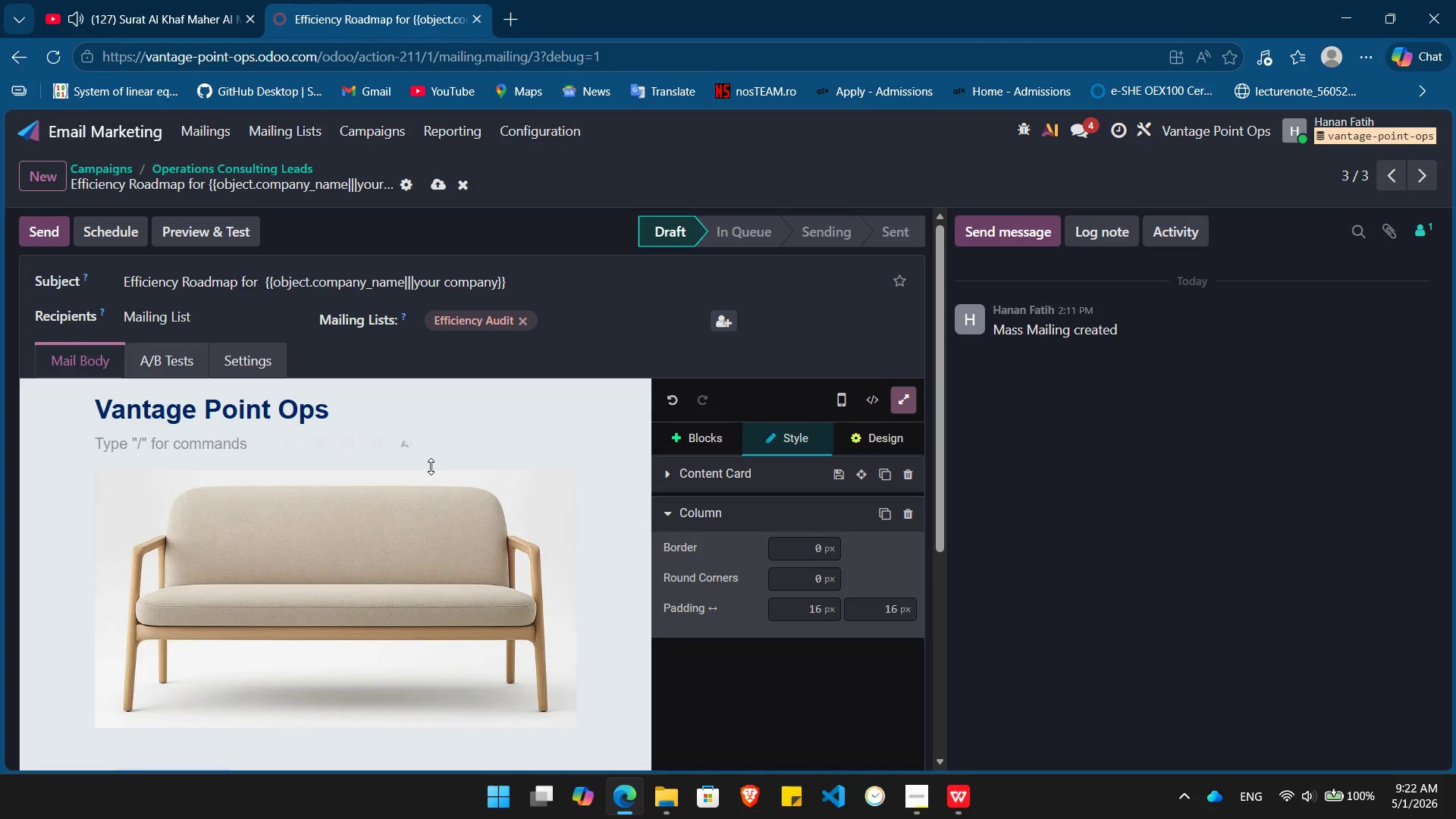 
type(Operational Scaling for Independent Firms)
 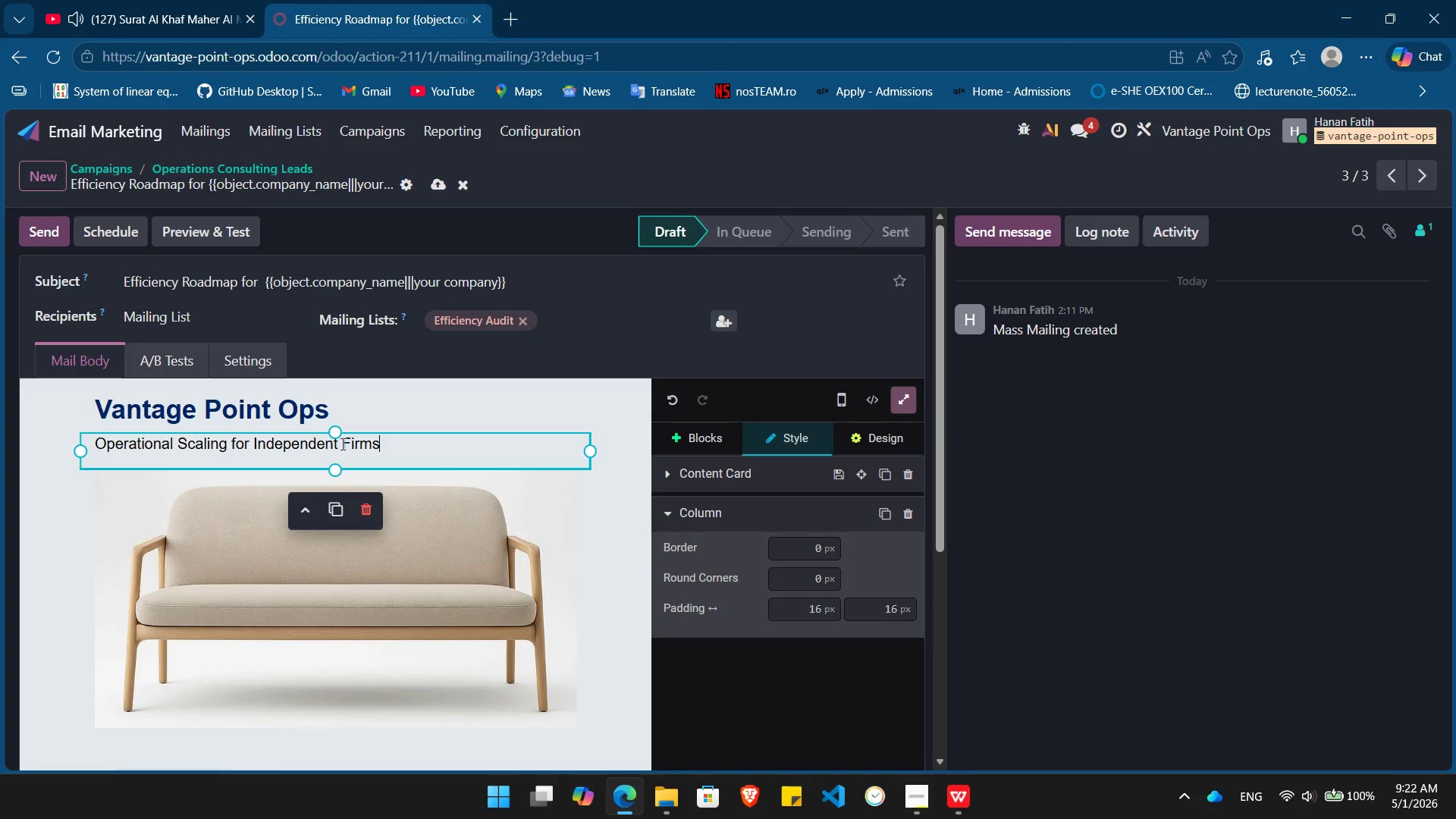 
double_click([341, 444])
 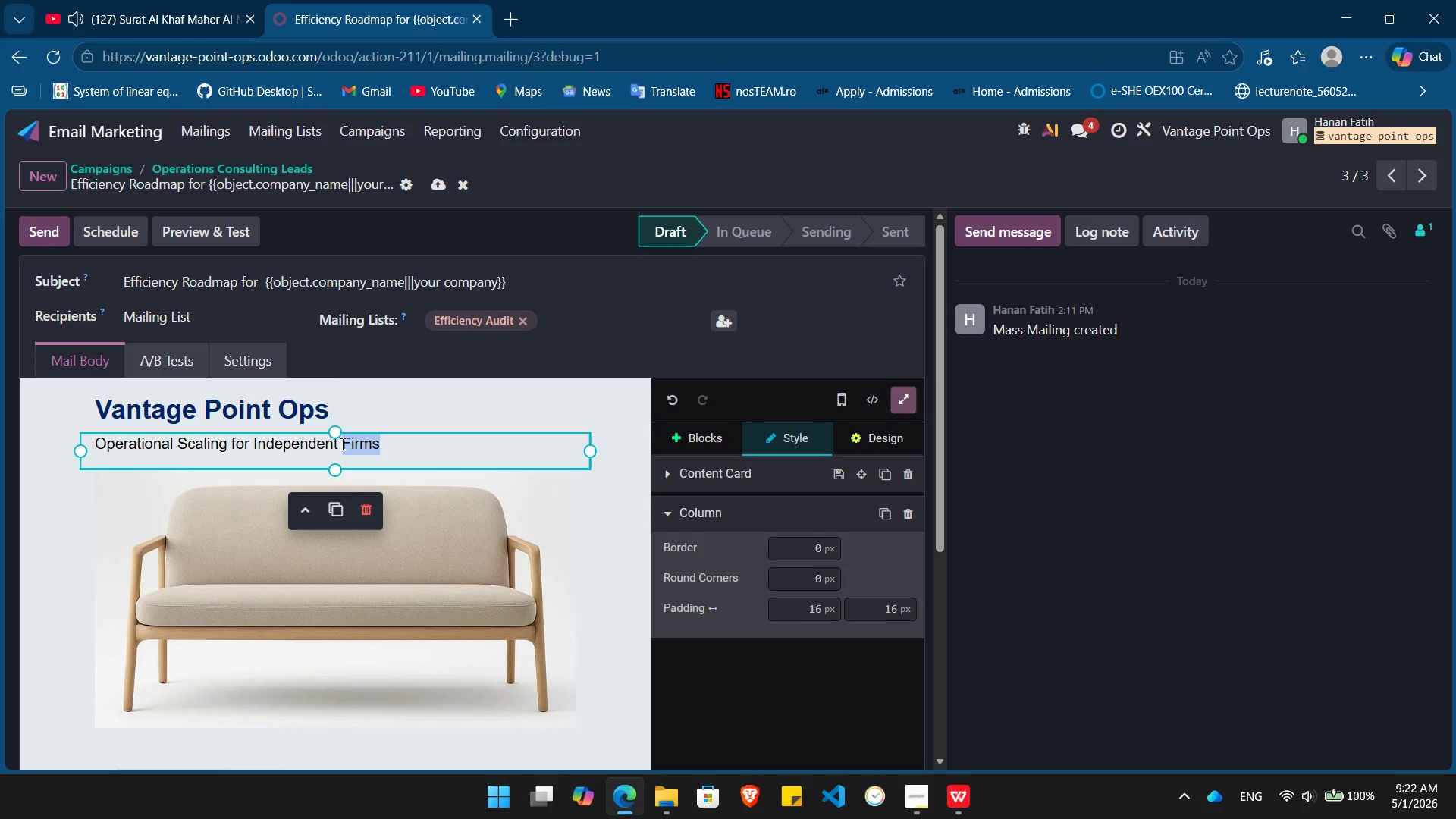 
triple_click([341, 444])
 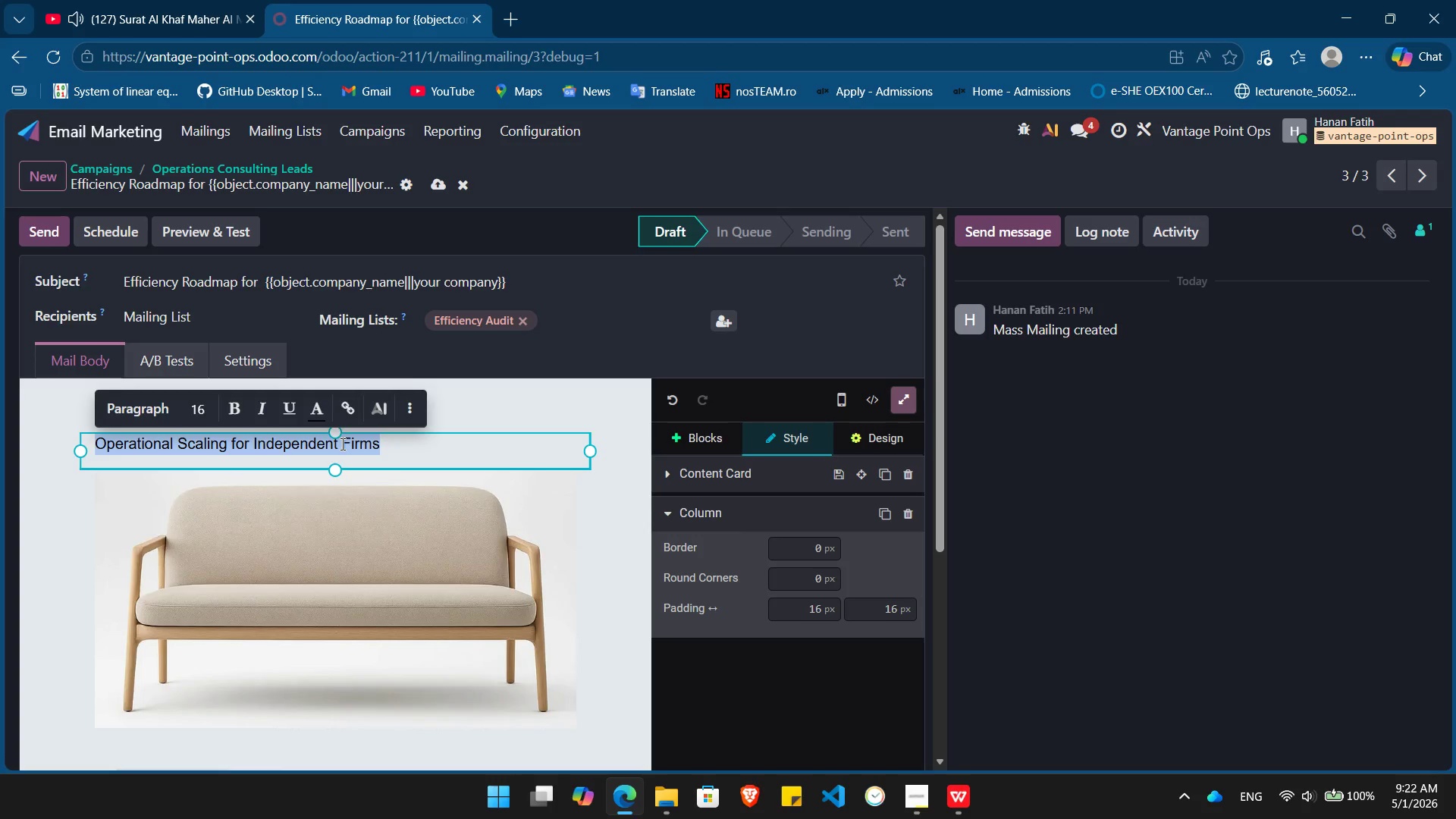 
key(Control+ControlLeft)
 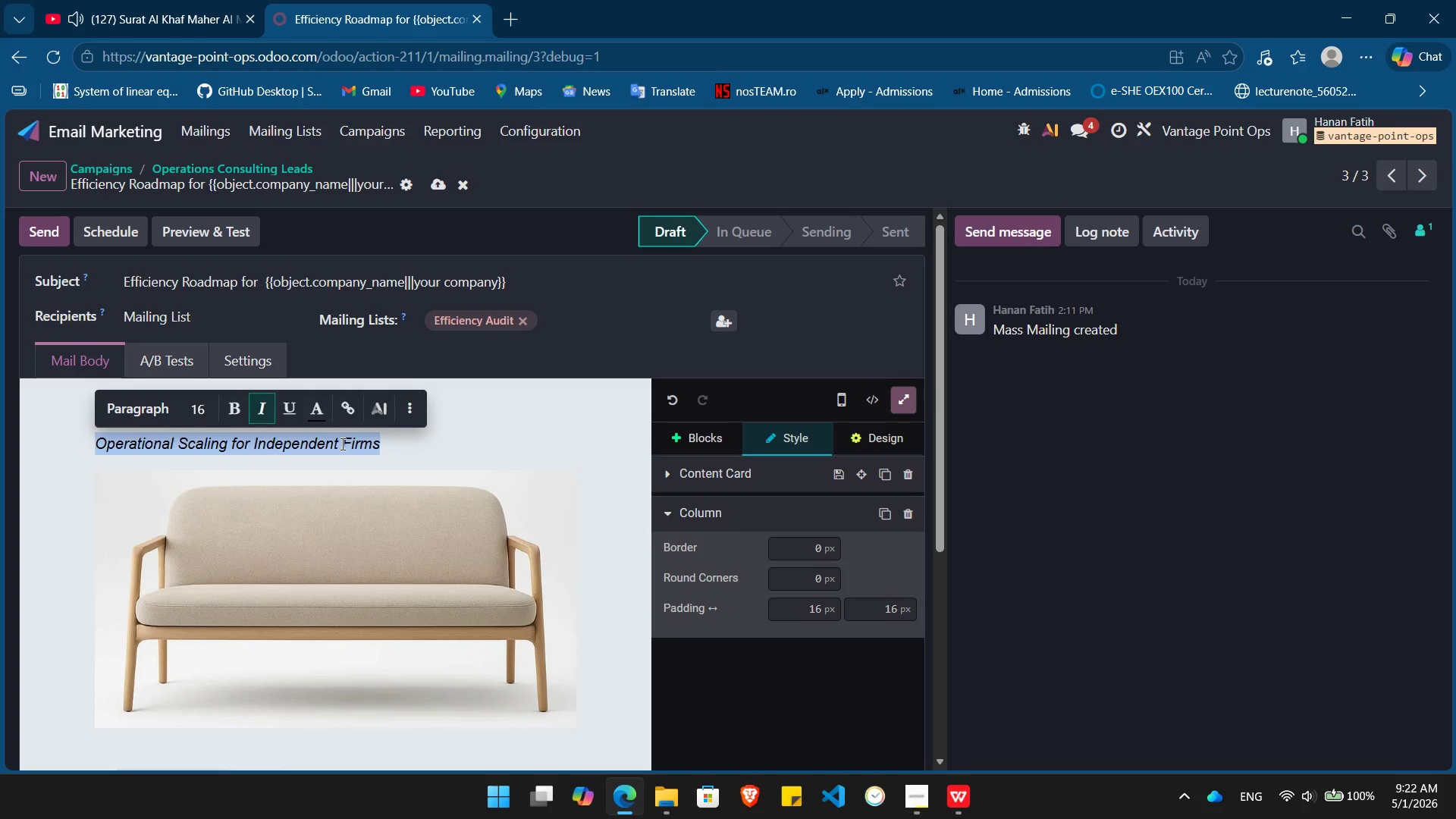 
key(Control+I)
 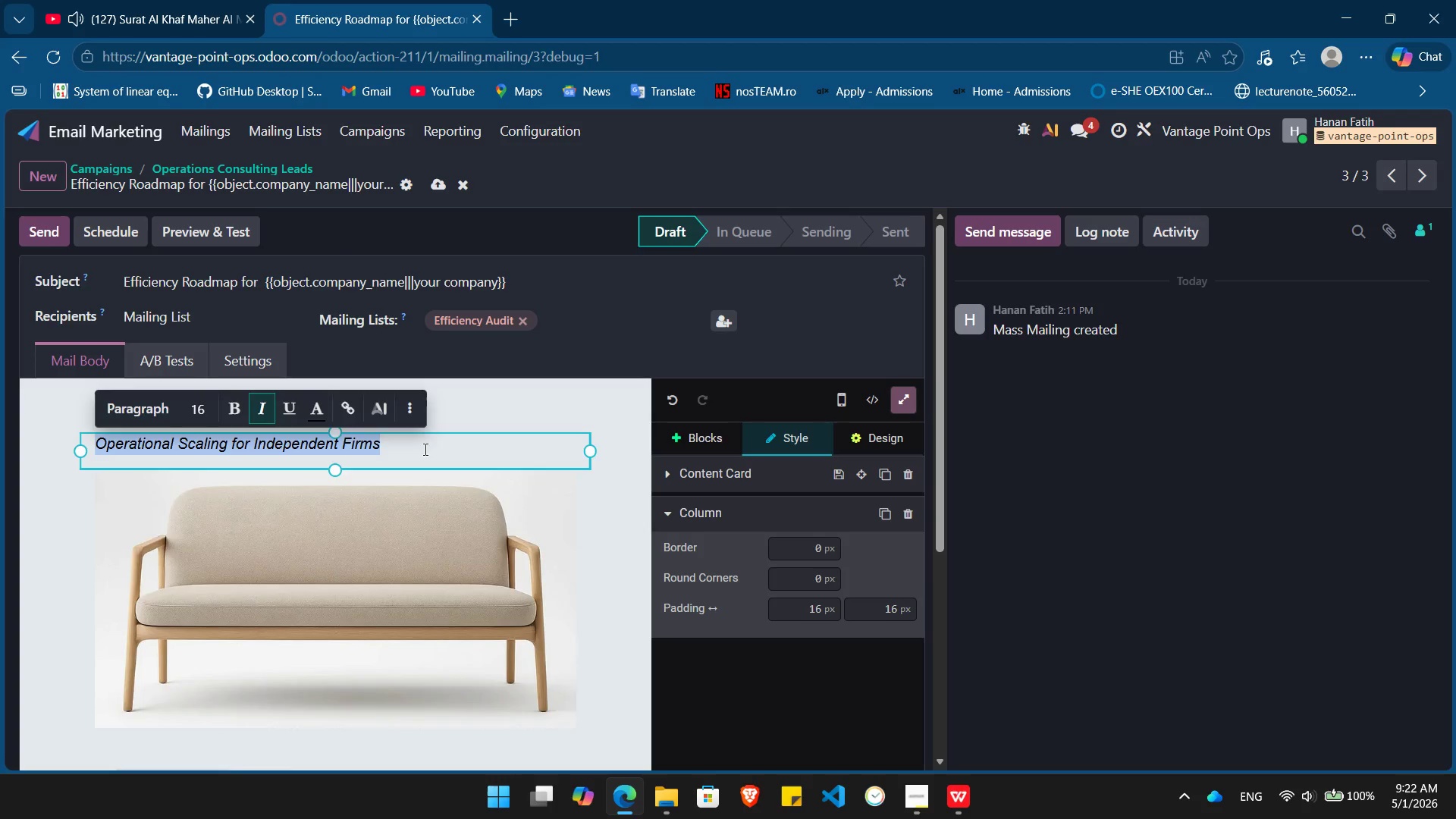 
left_click([424, 449])
 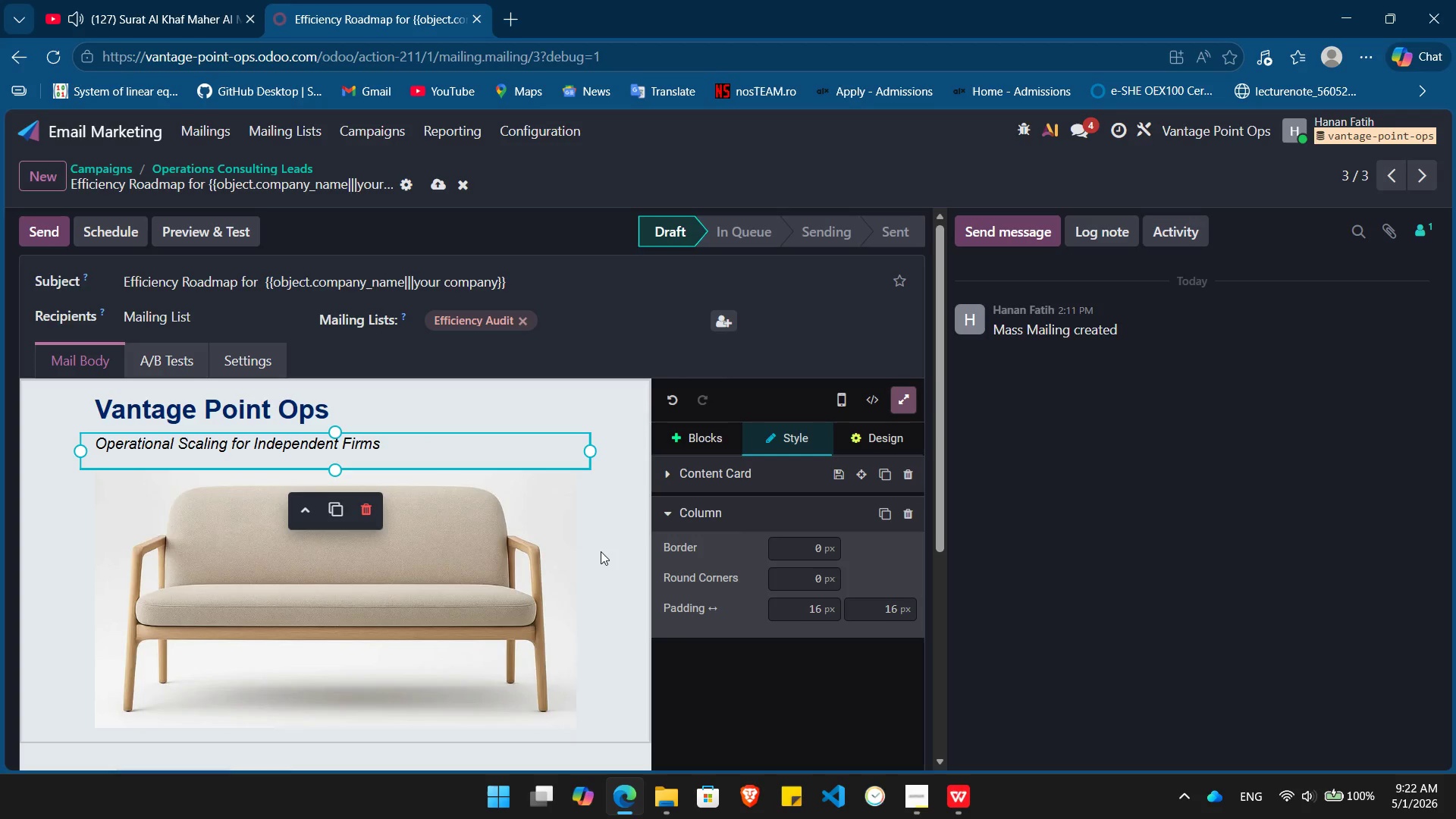 
left_click([601, 551])
 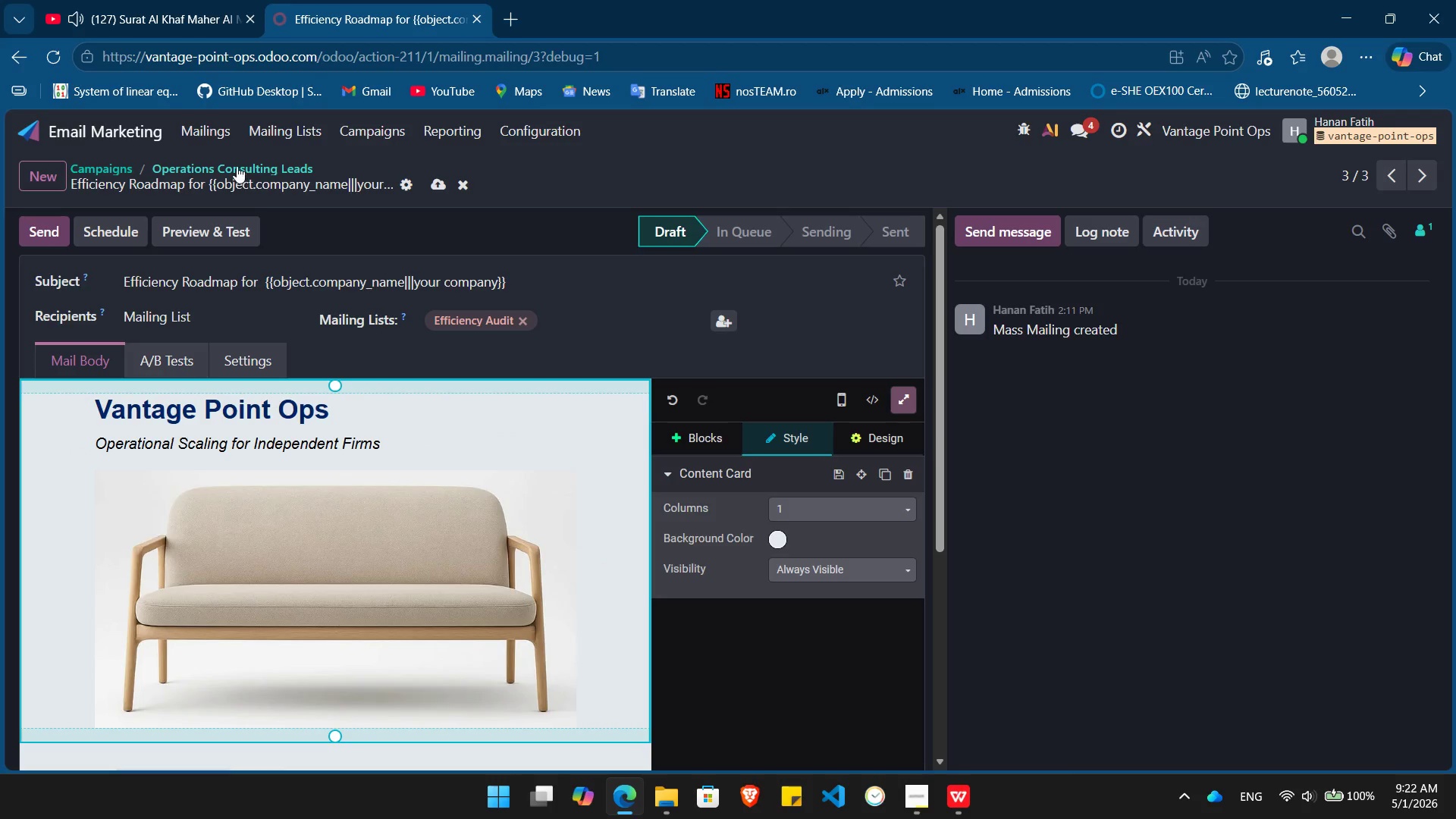 
left_click([236, 165])
 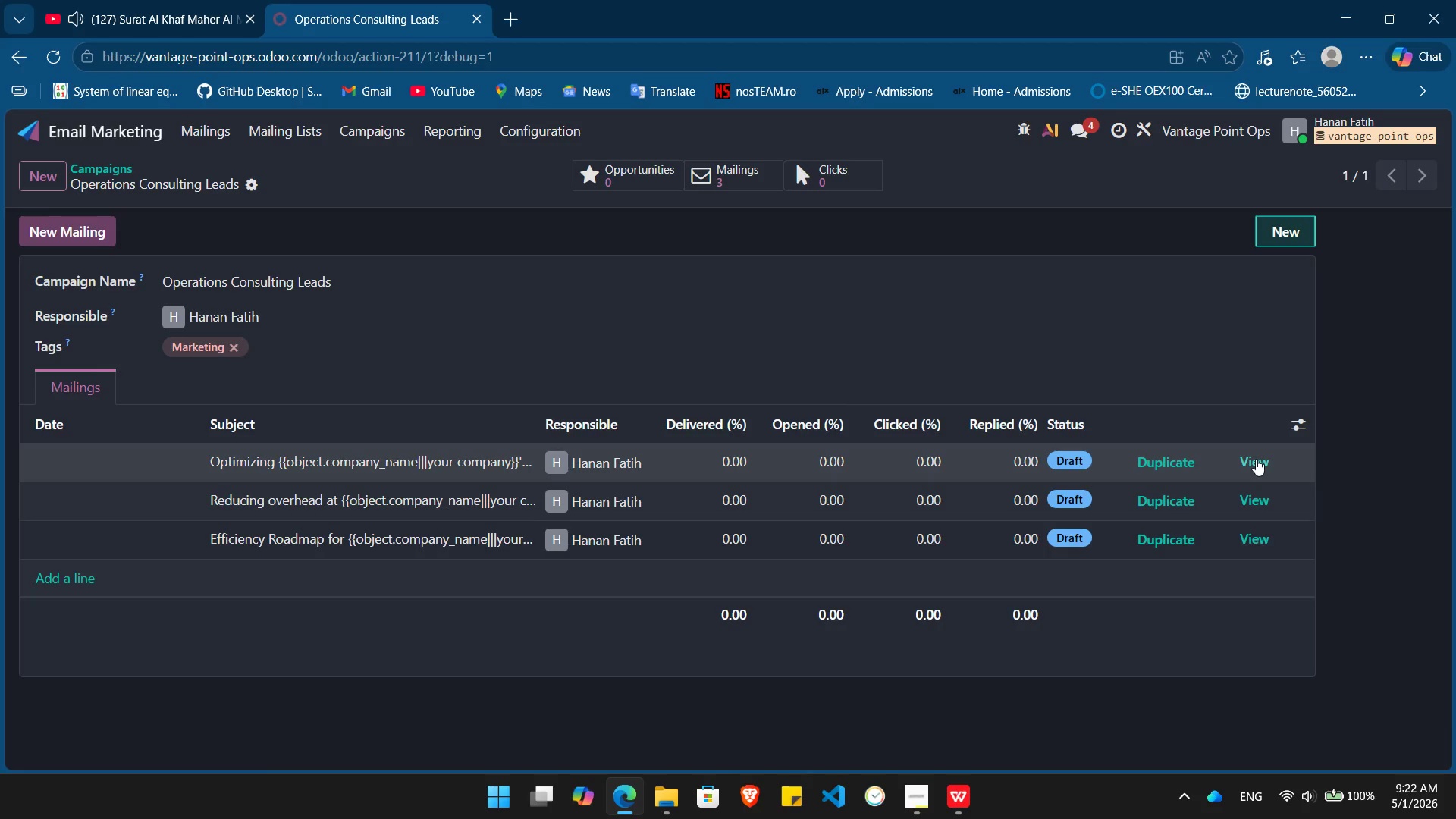 
left_click([1256, 459])
 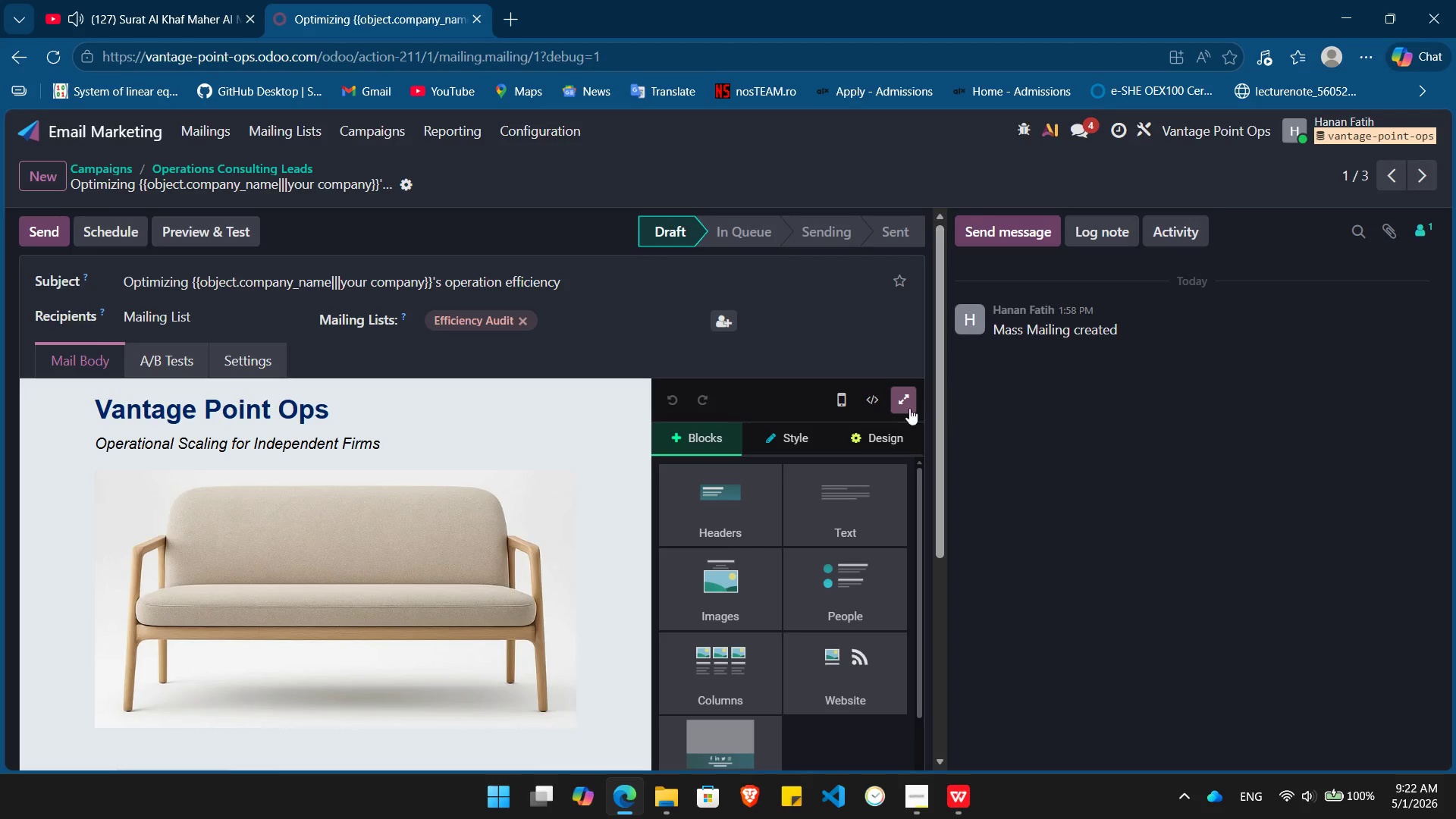 
left_click([902, 406])
 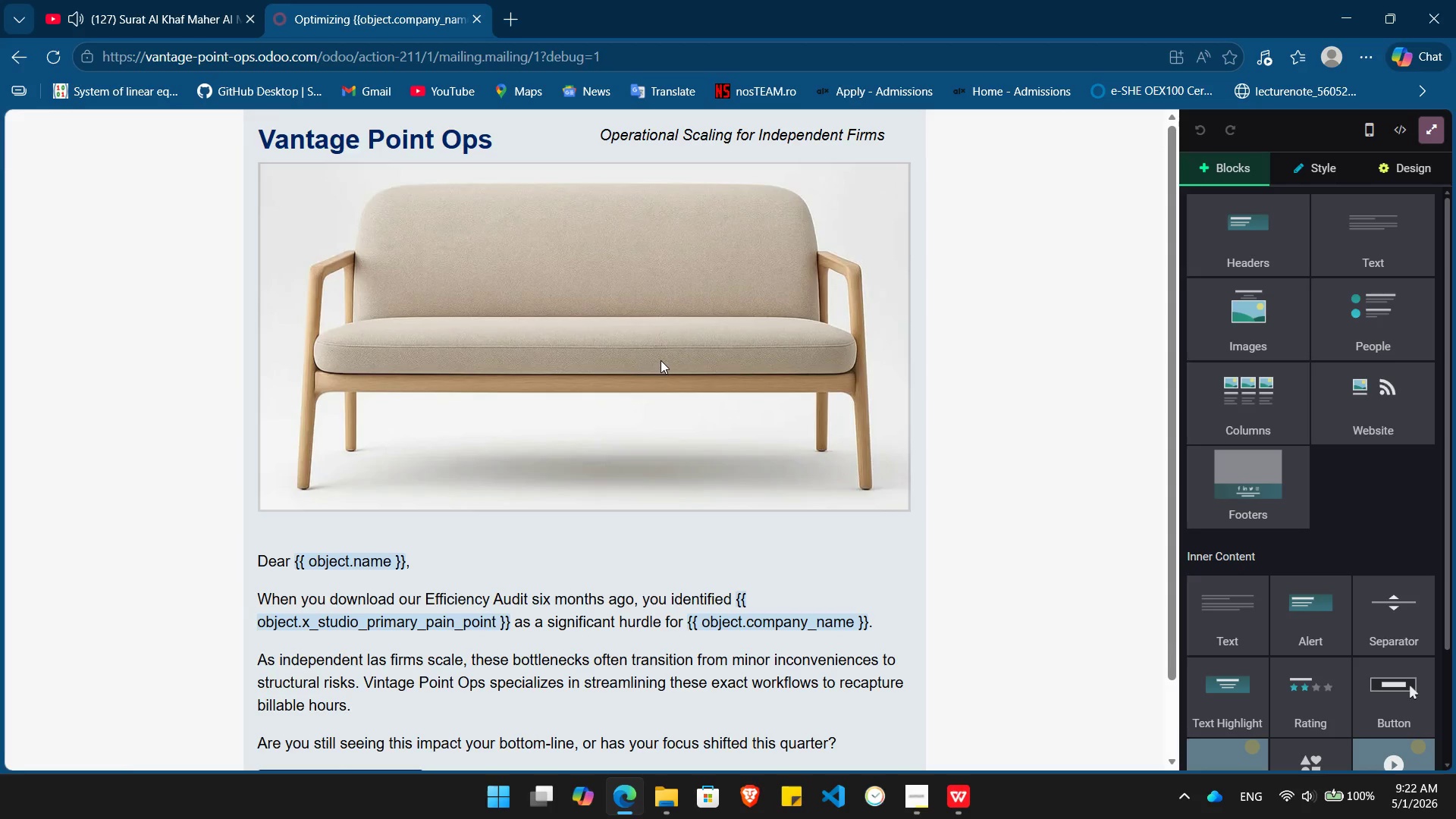 
double_click([661, 360])
 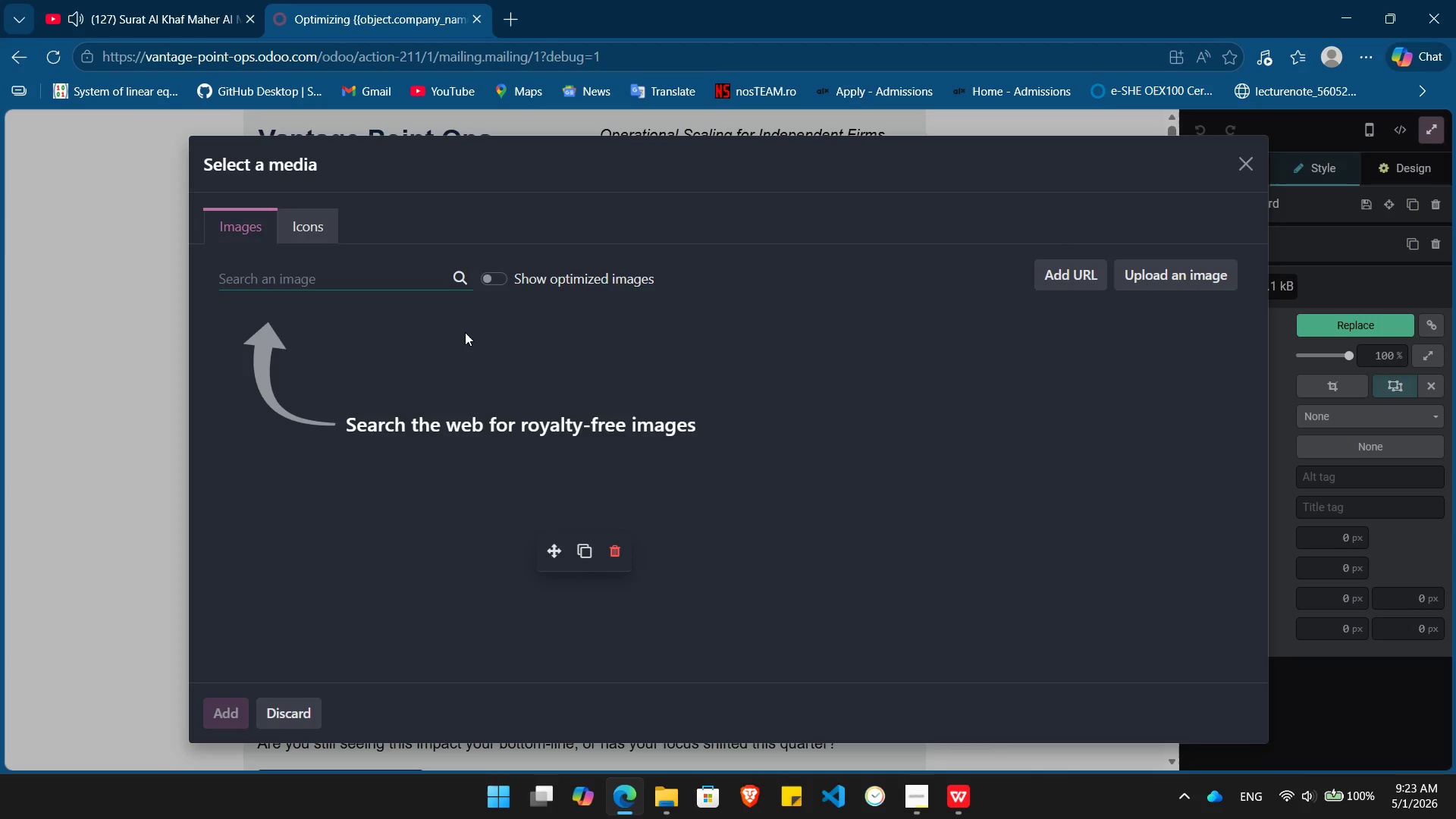 
wait(27.58)
 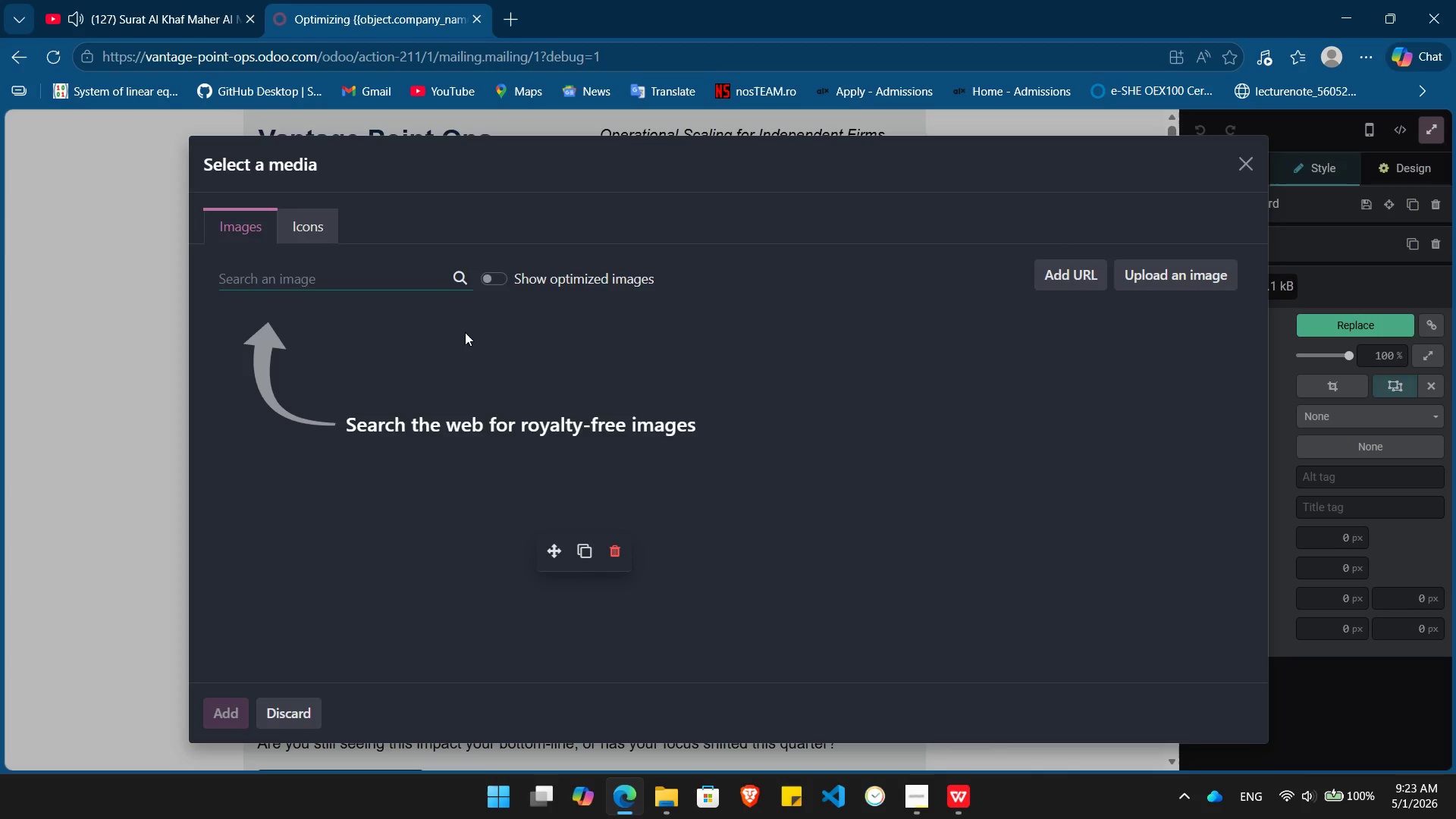 
type(modern office)
 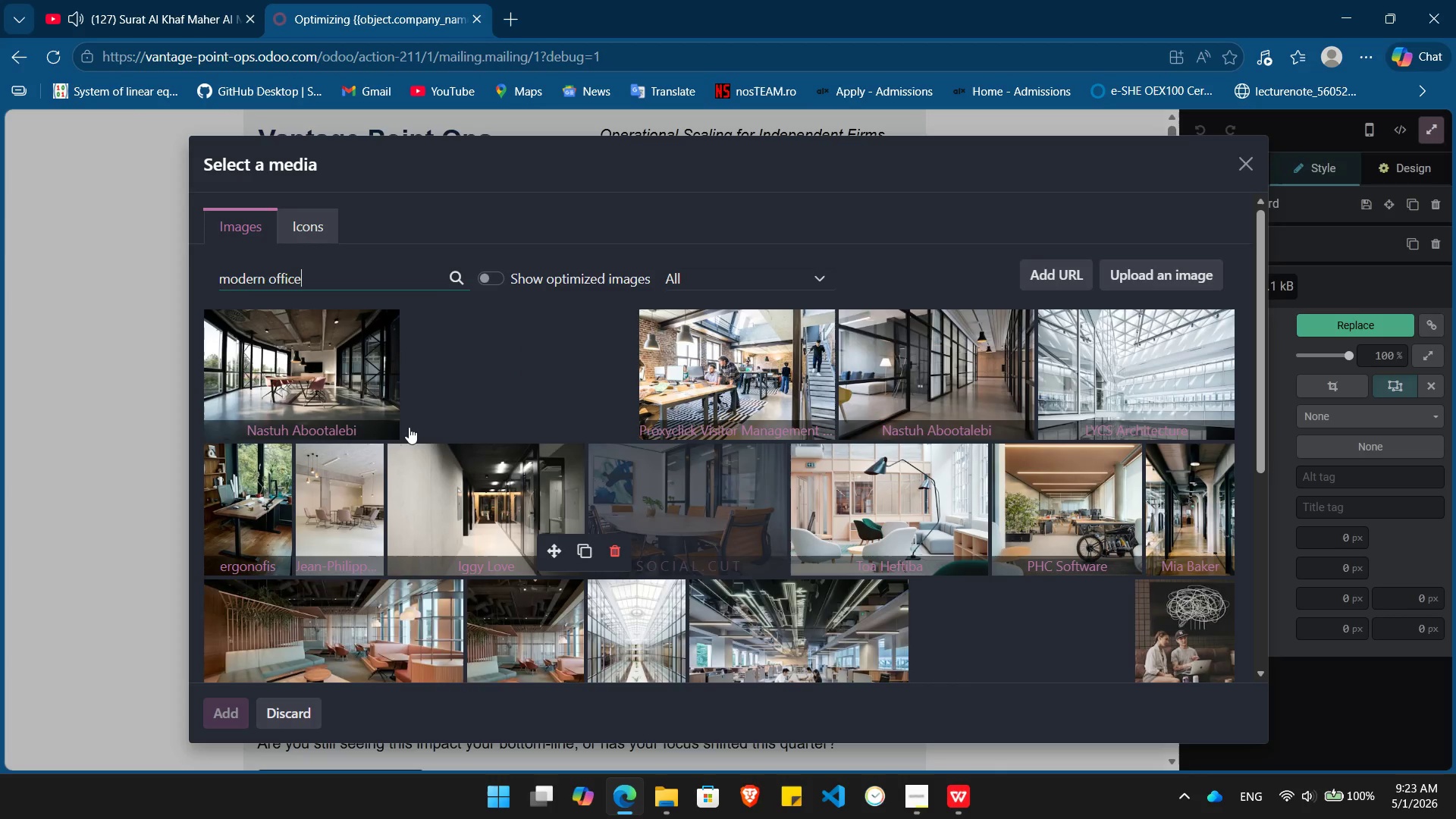 
wait(13.91)
 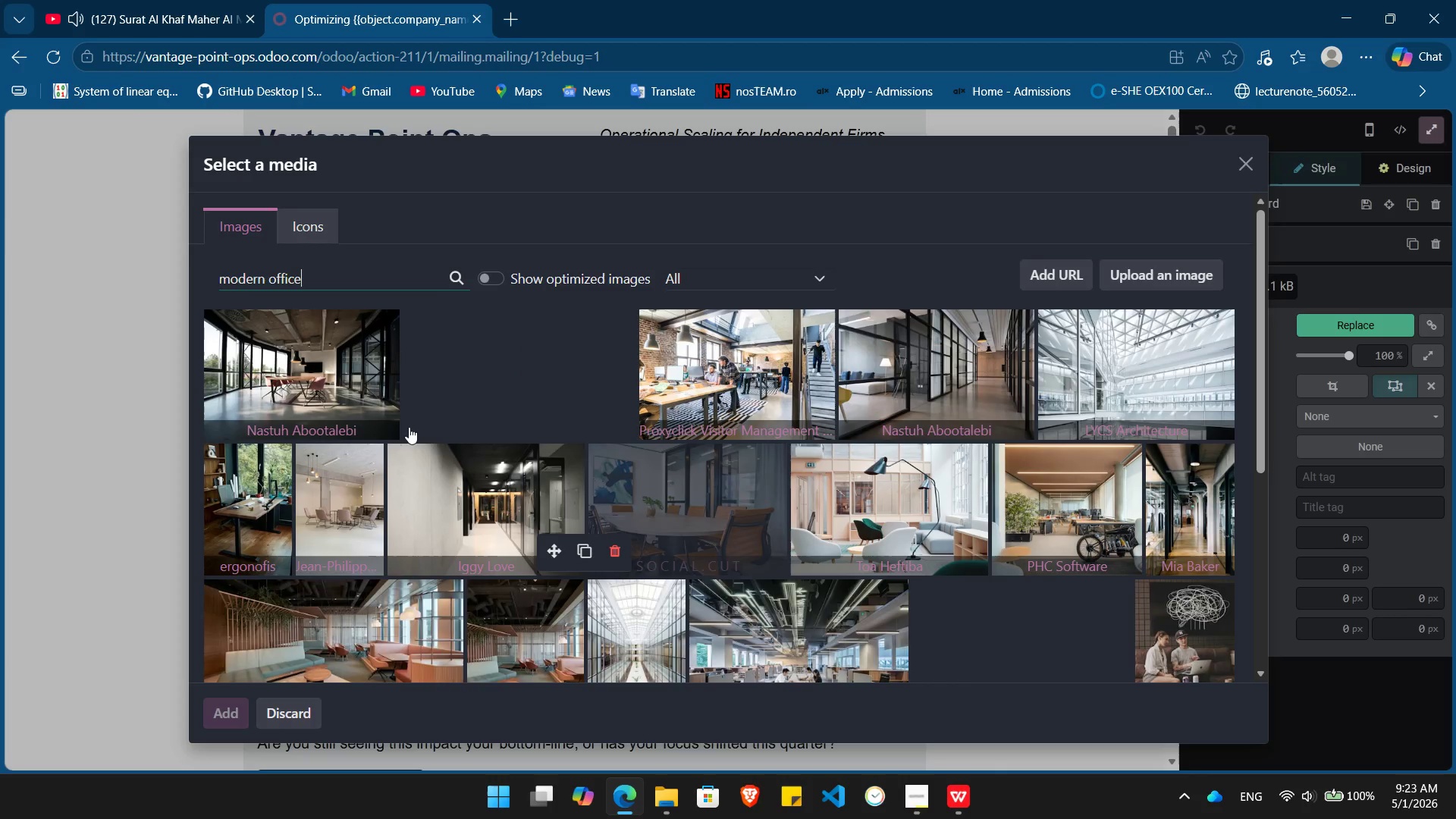 
left_click([328, 379])
 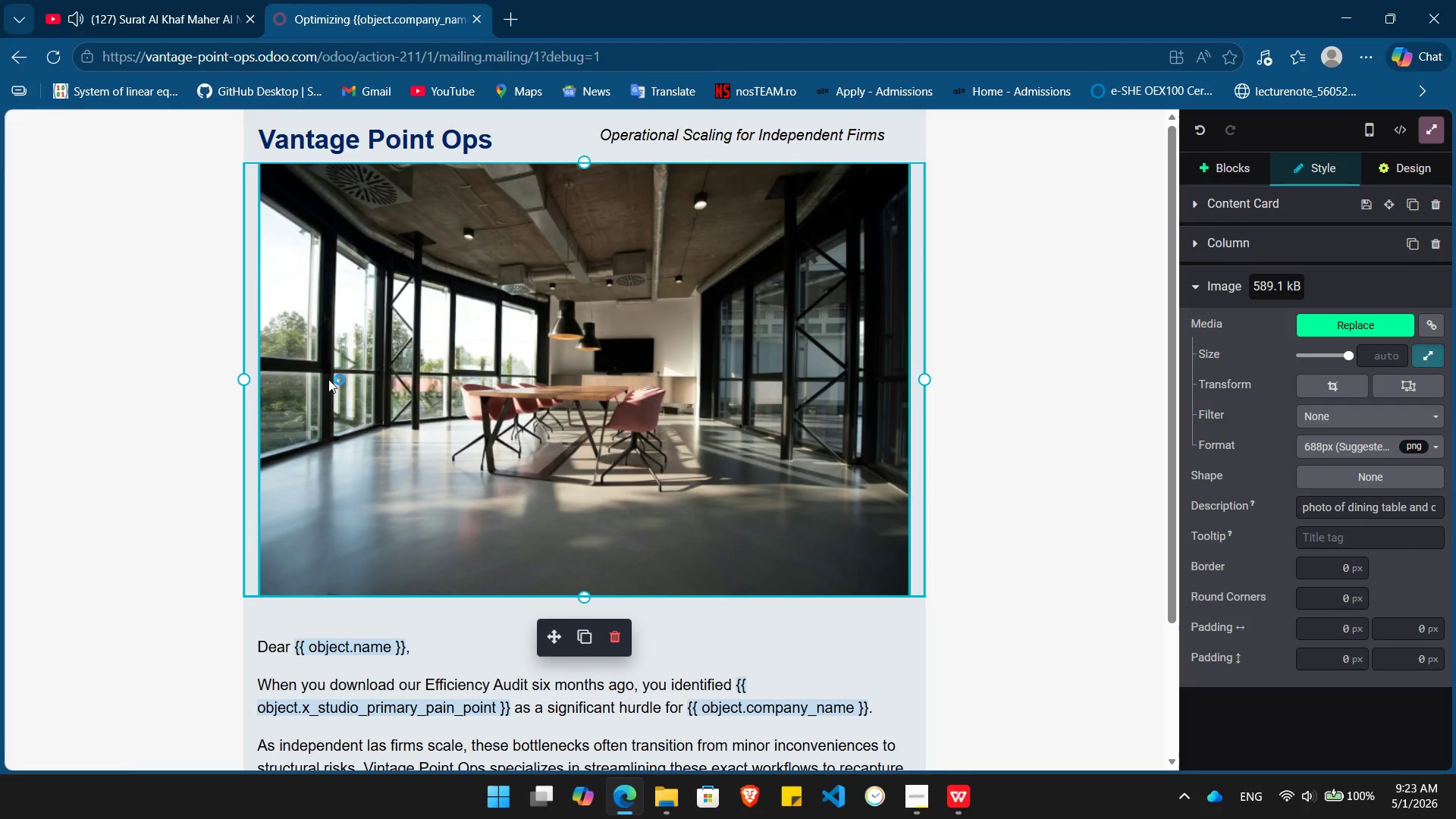 
wait(11.98)
 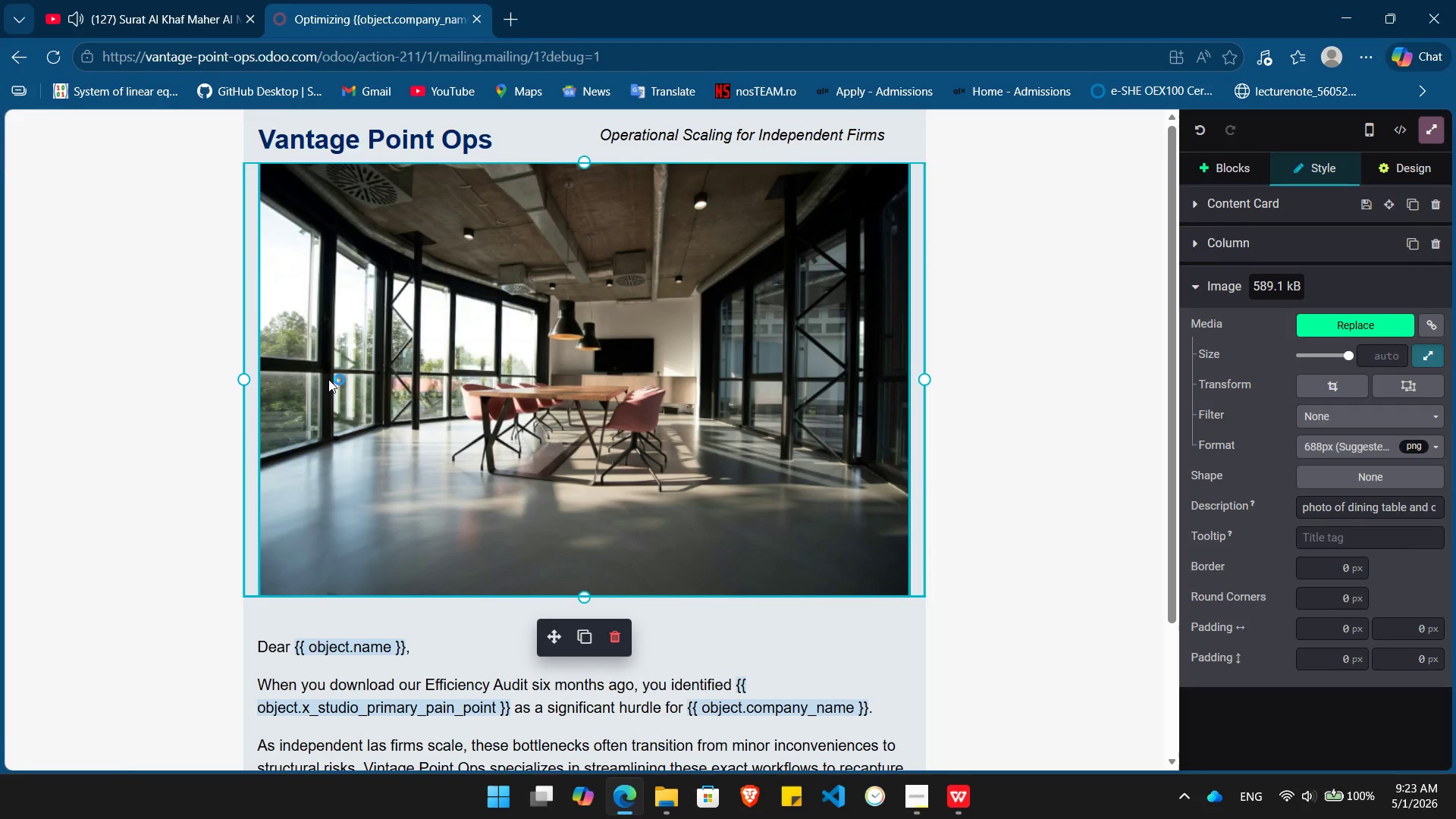 
left_click([1026, 541])
 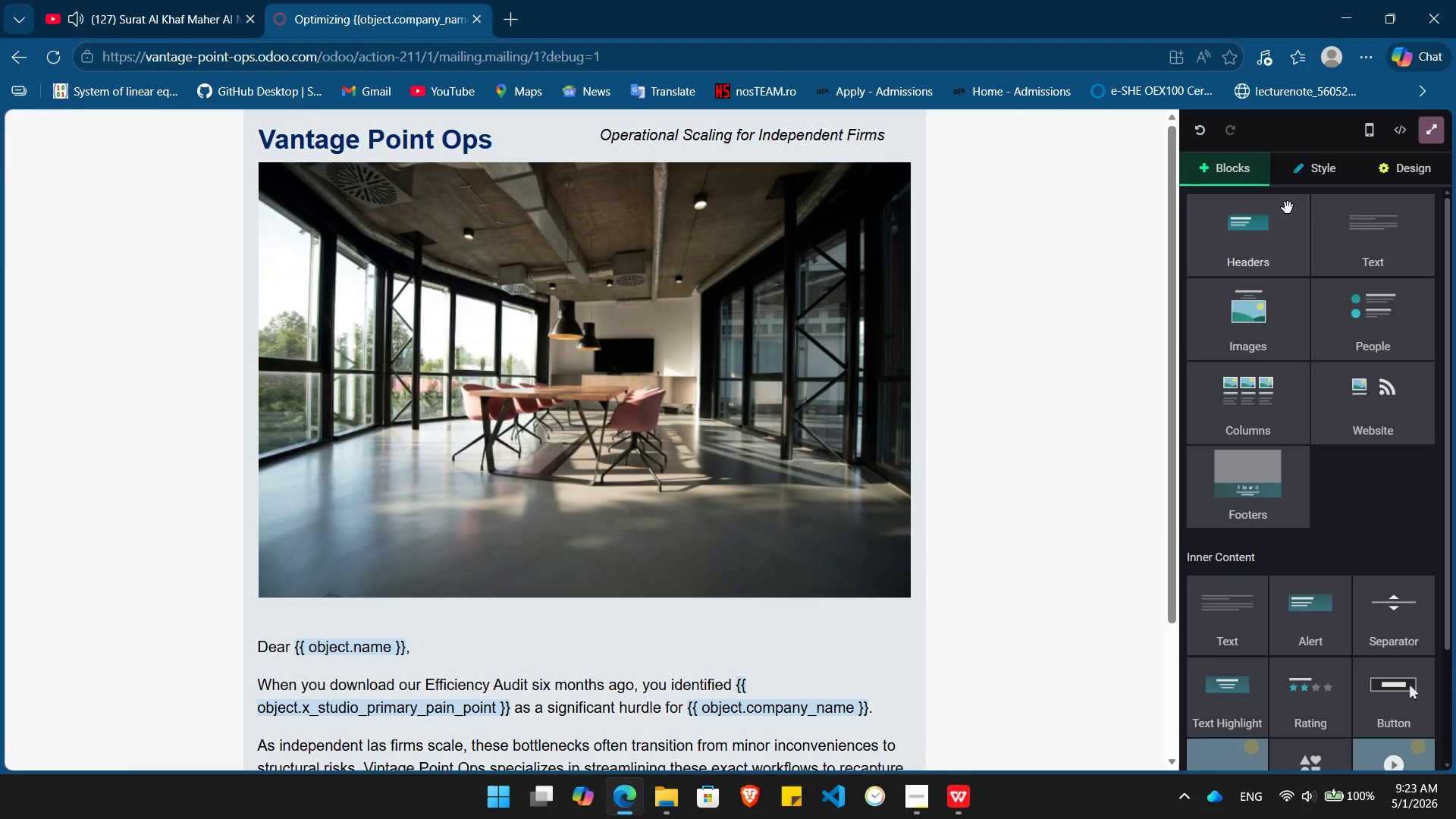 
left_click([1436, 129])
 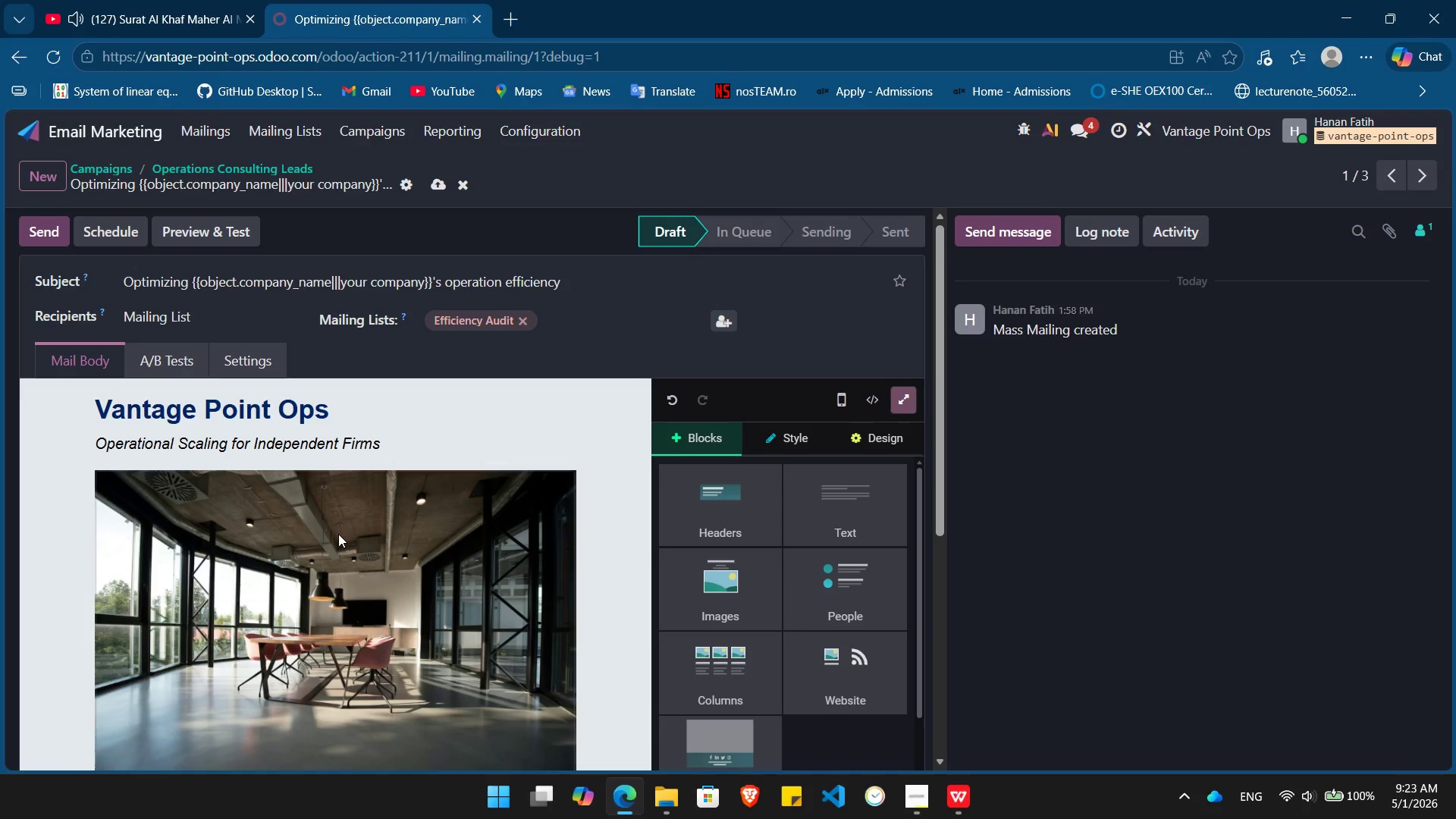 
left_click([383, 532])
 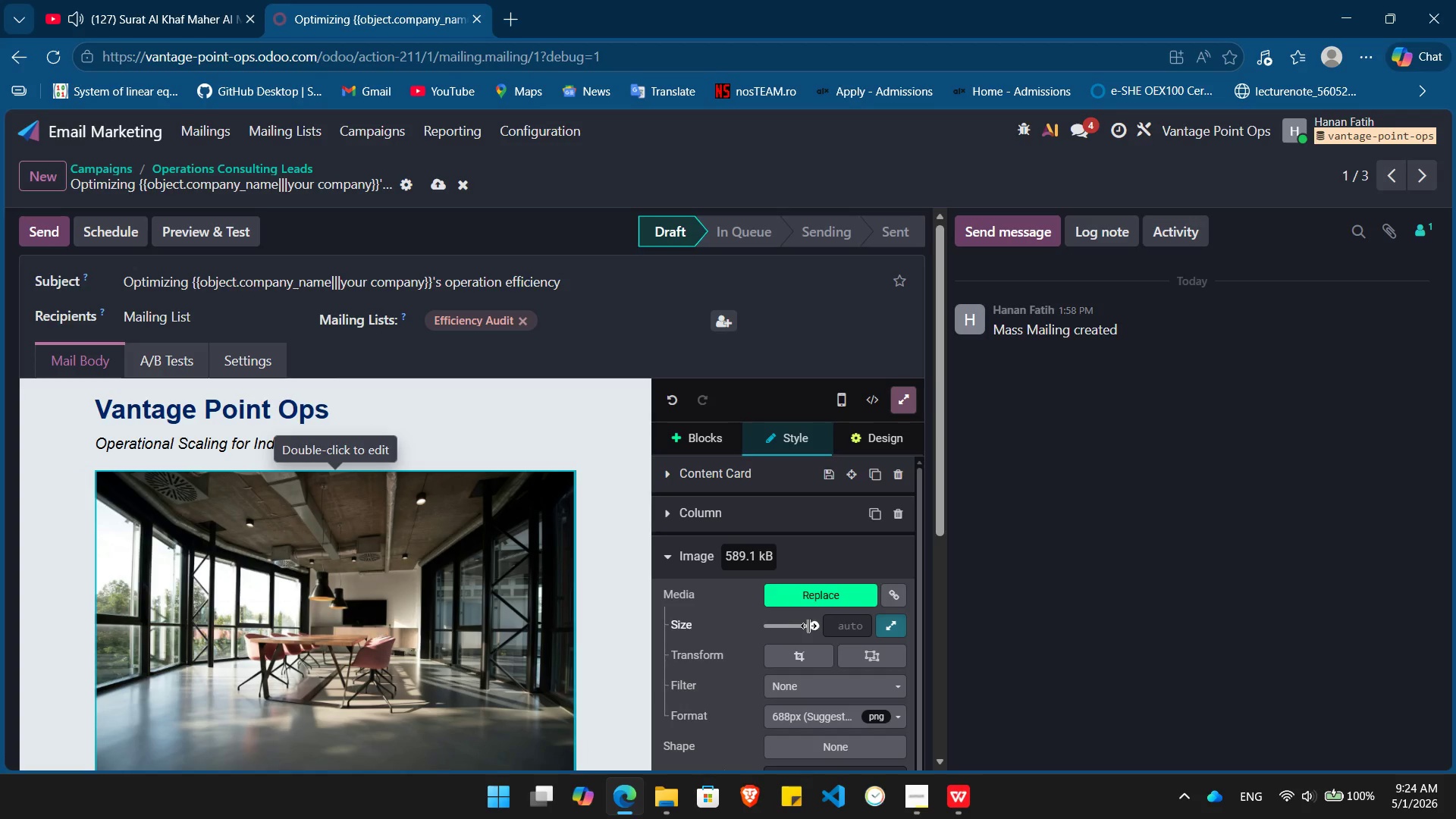 
left_click_drag(start_coordinate=[815, 626], to_coordinate=[826, 623])
 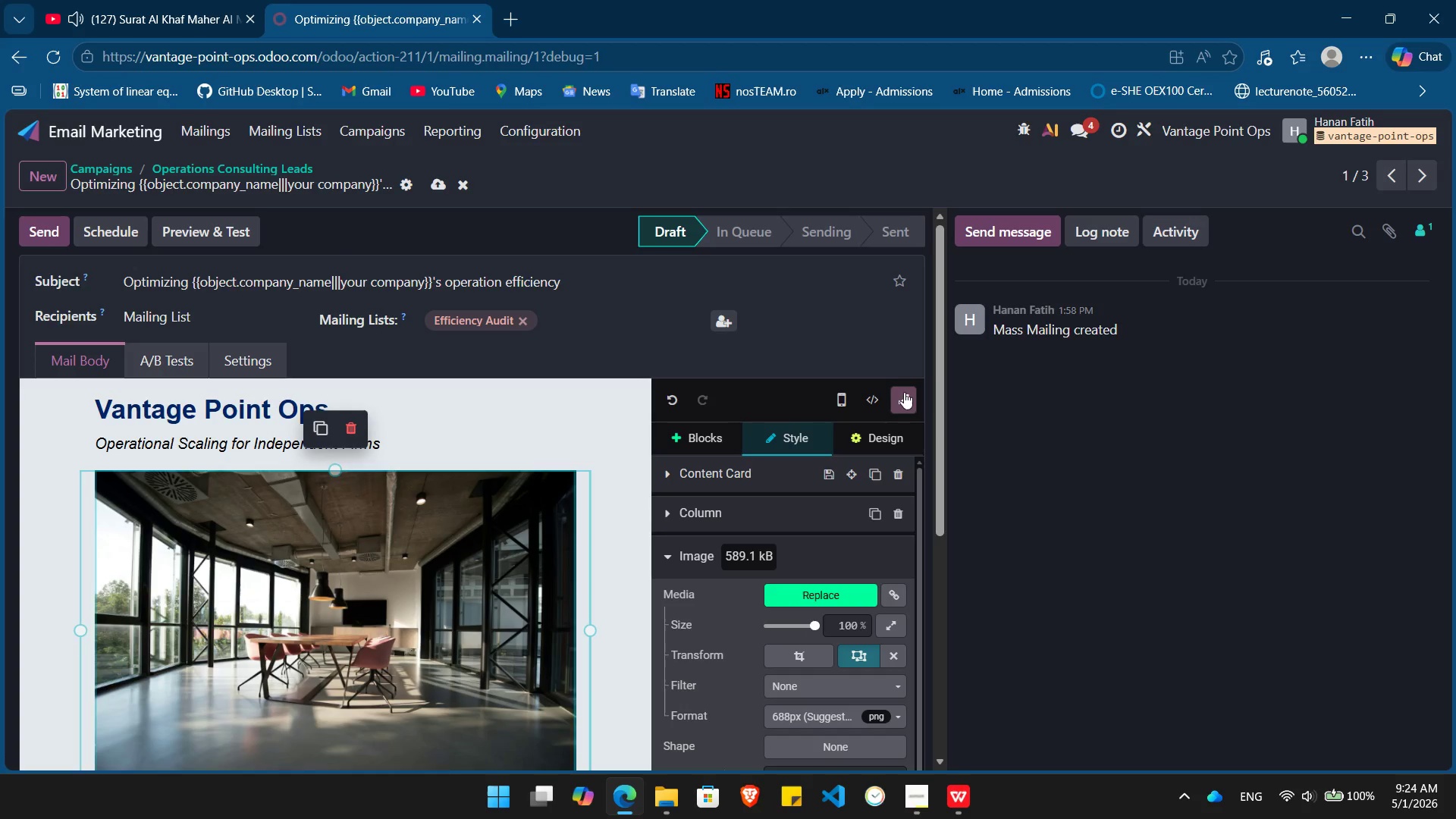 
left_click([904, 392])
 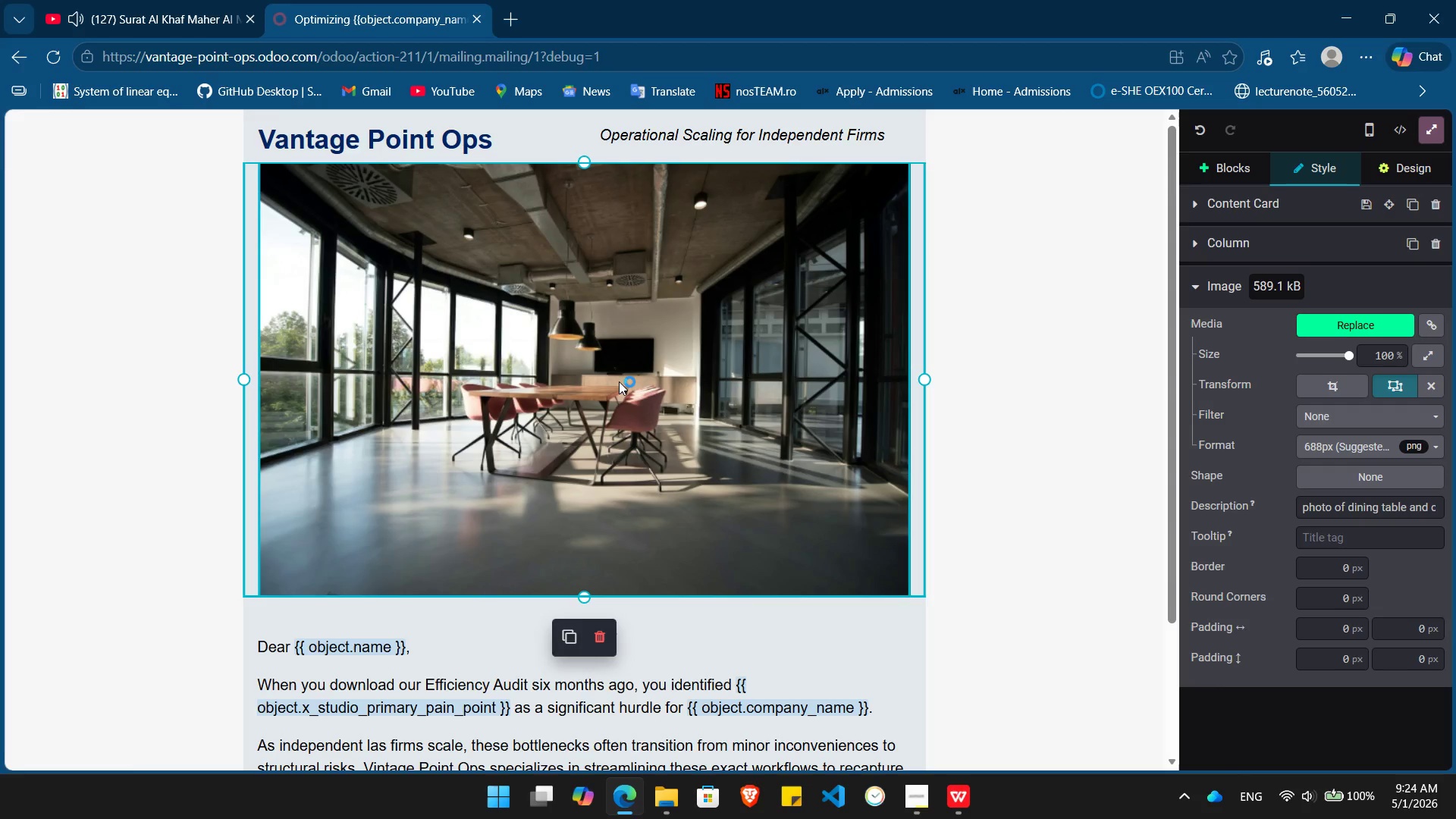 
double_click([619, 381])
 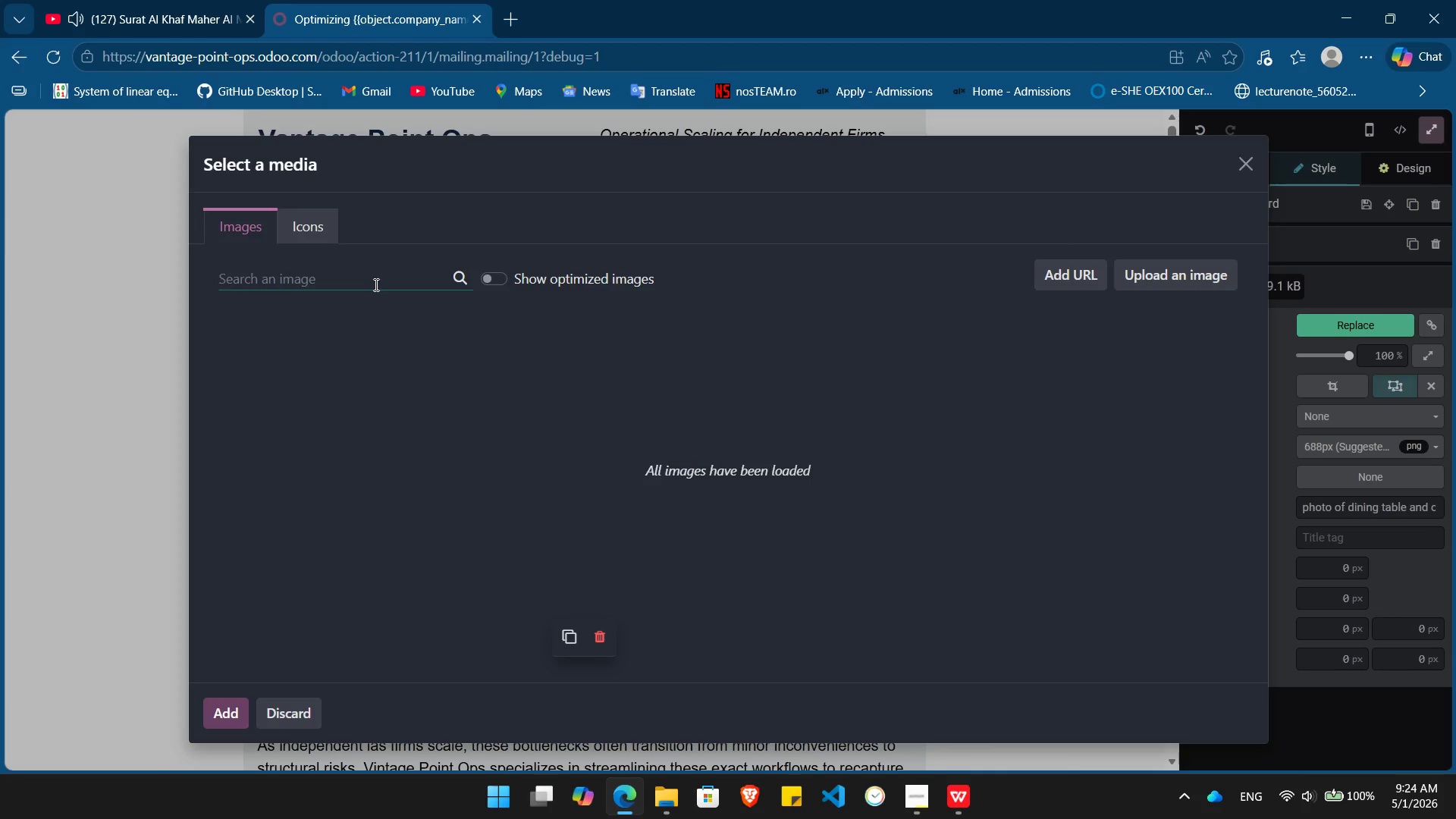 
type(modern office)
 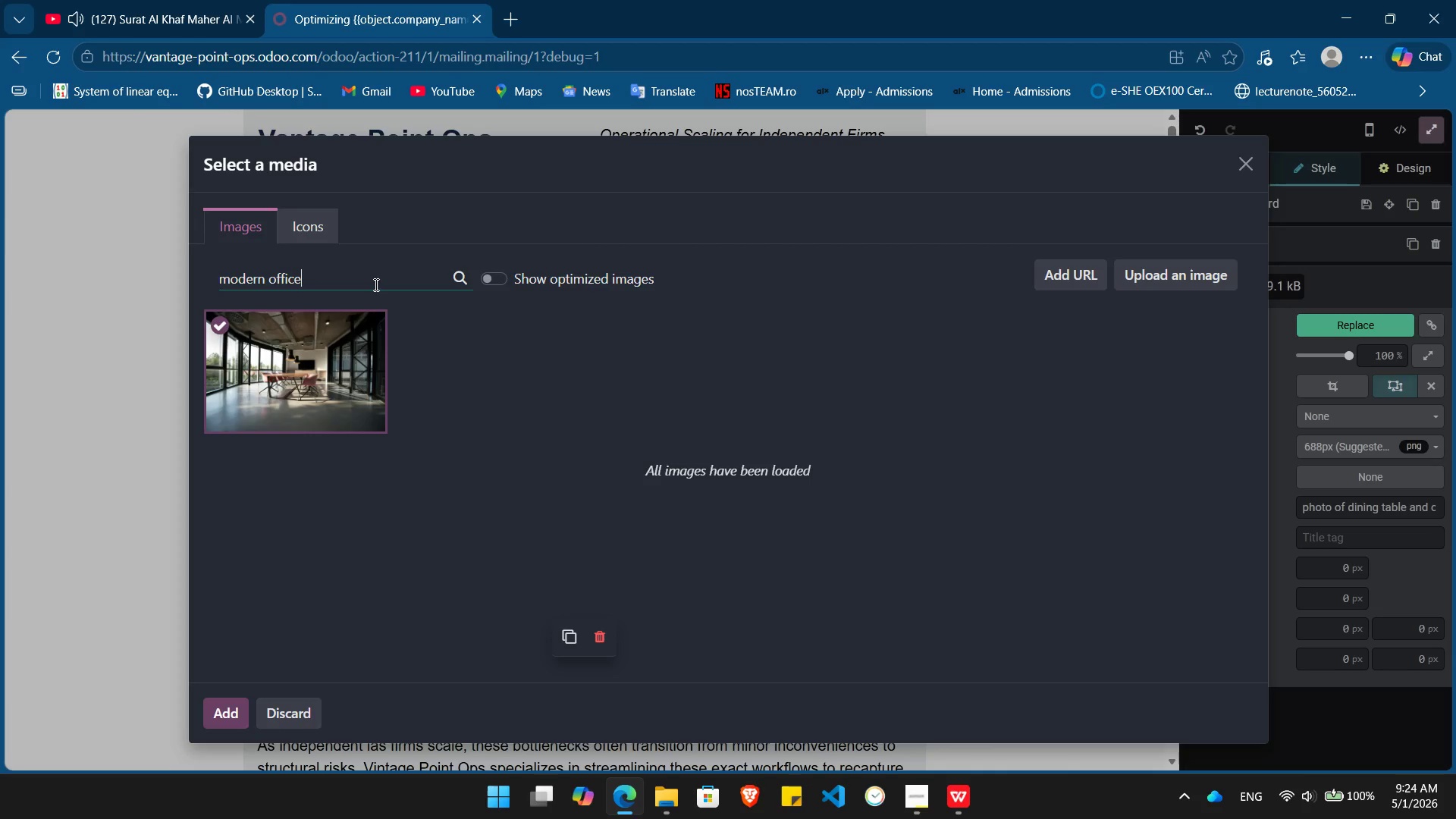 
key(Enter)
 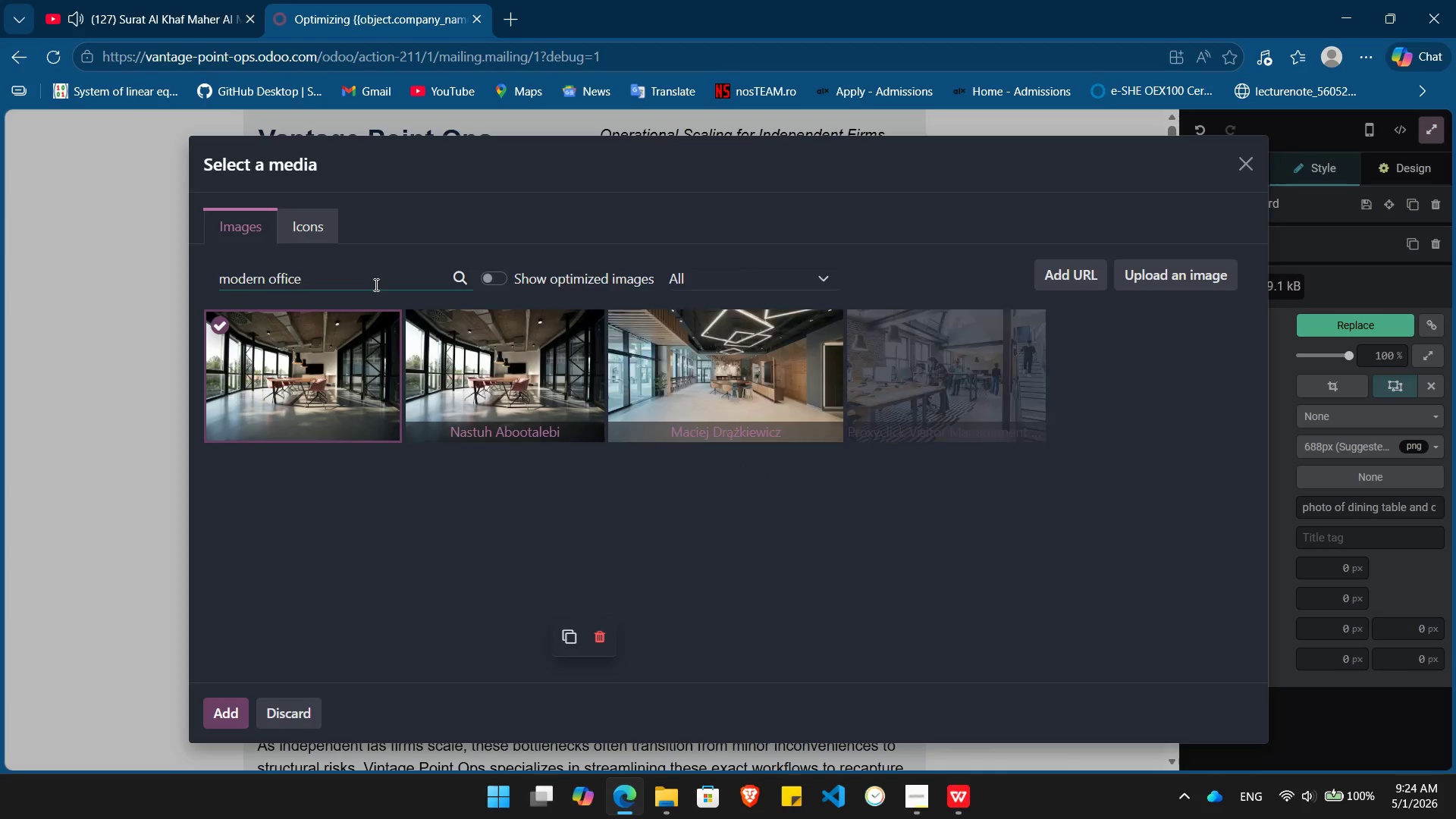 
wait(8.02)
 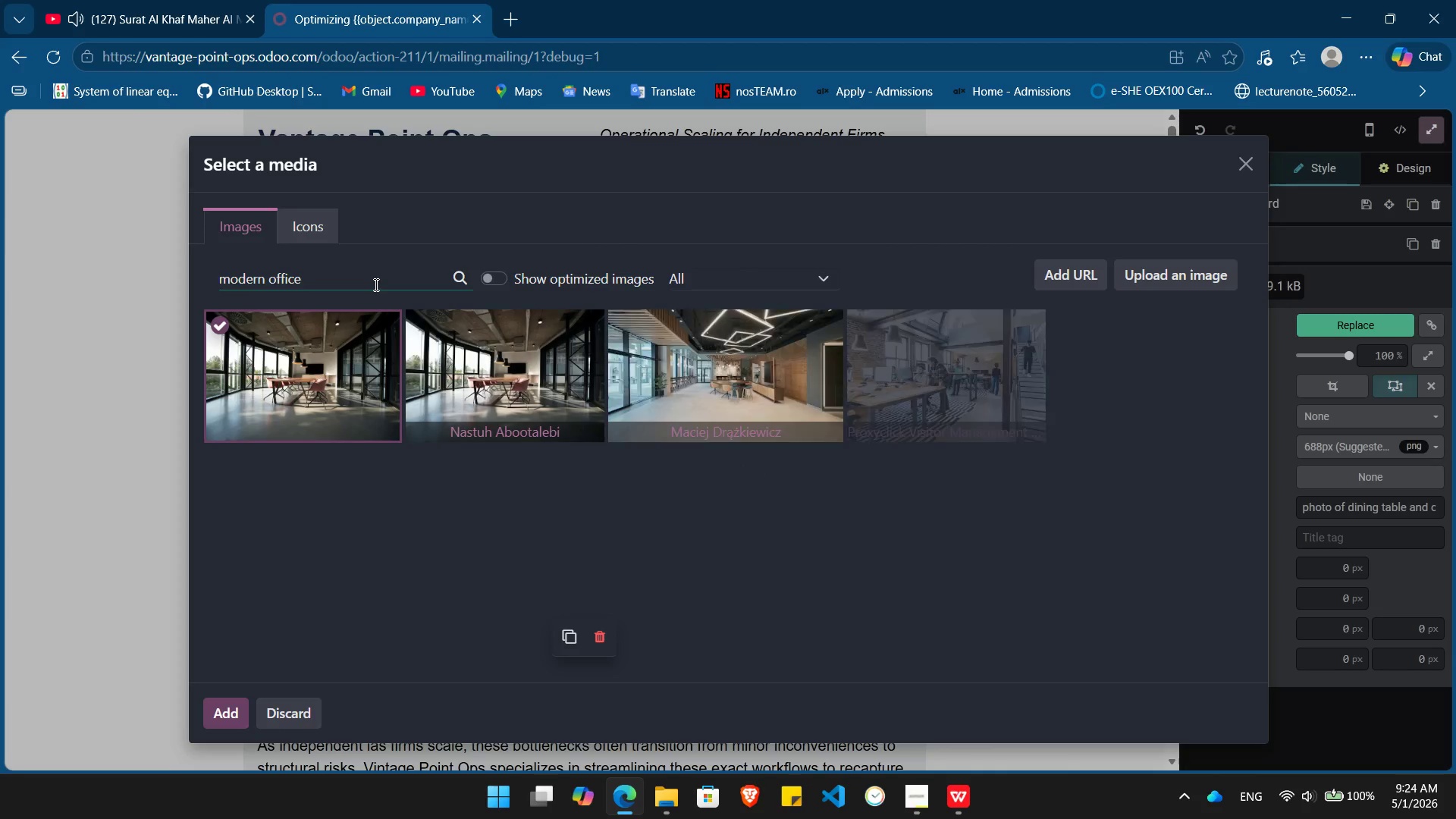 
mouse_move([570, 513])
 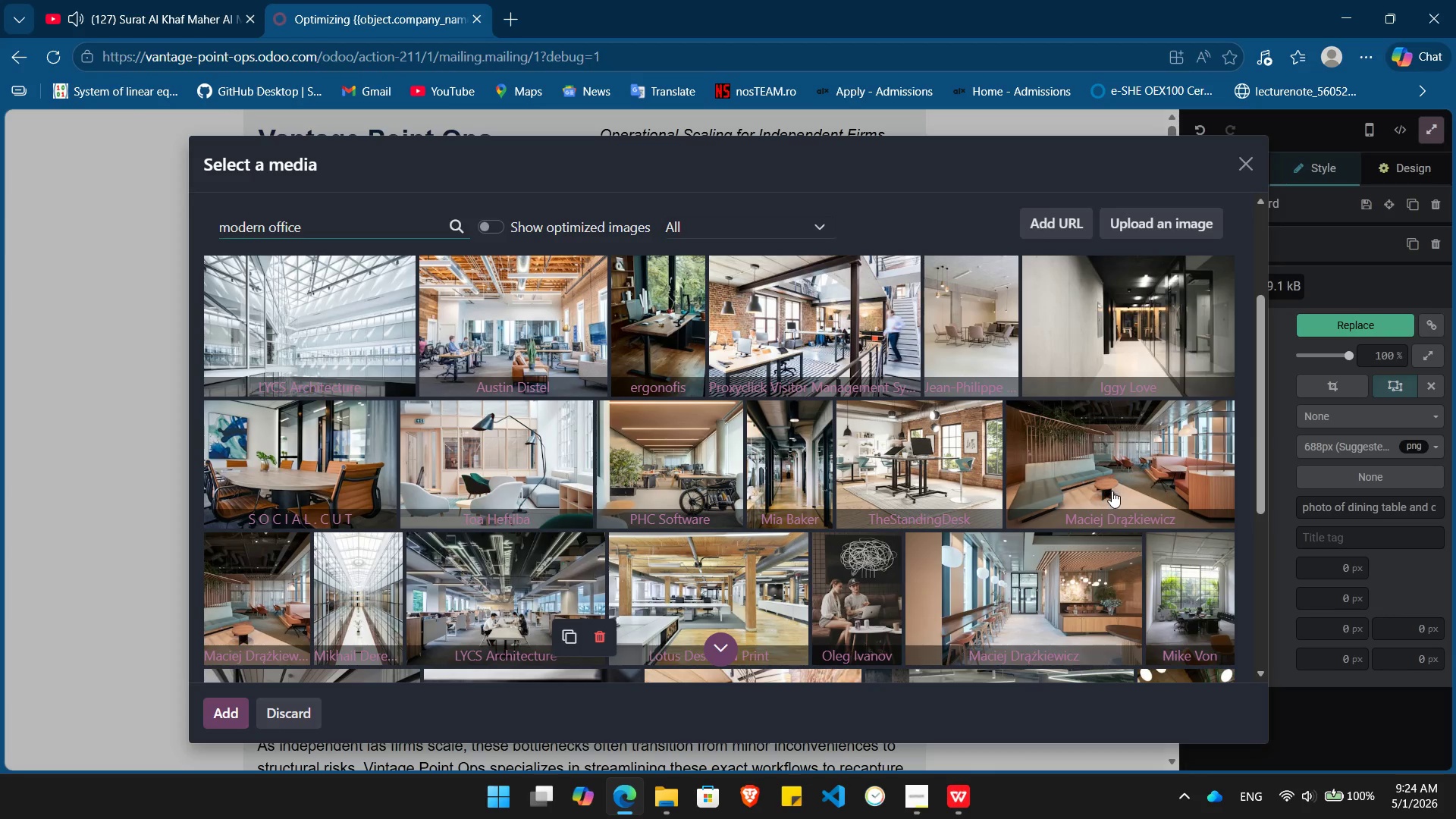 
left_click([1112, 491])
 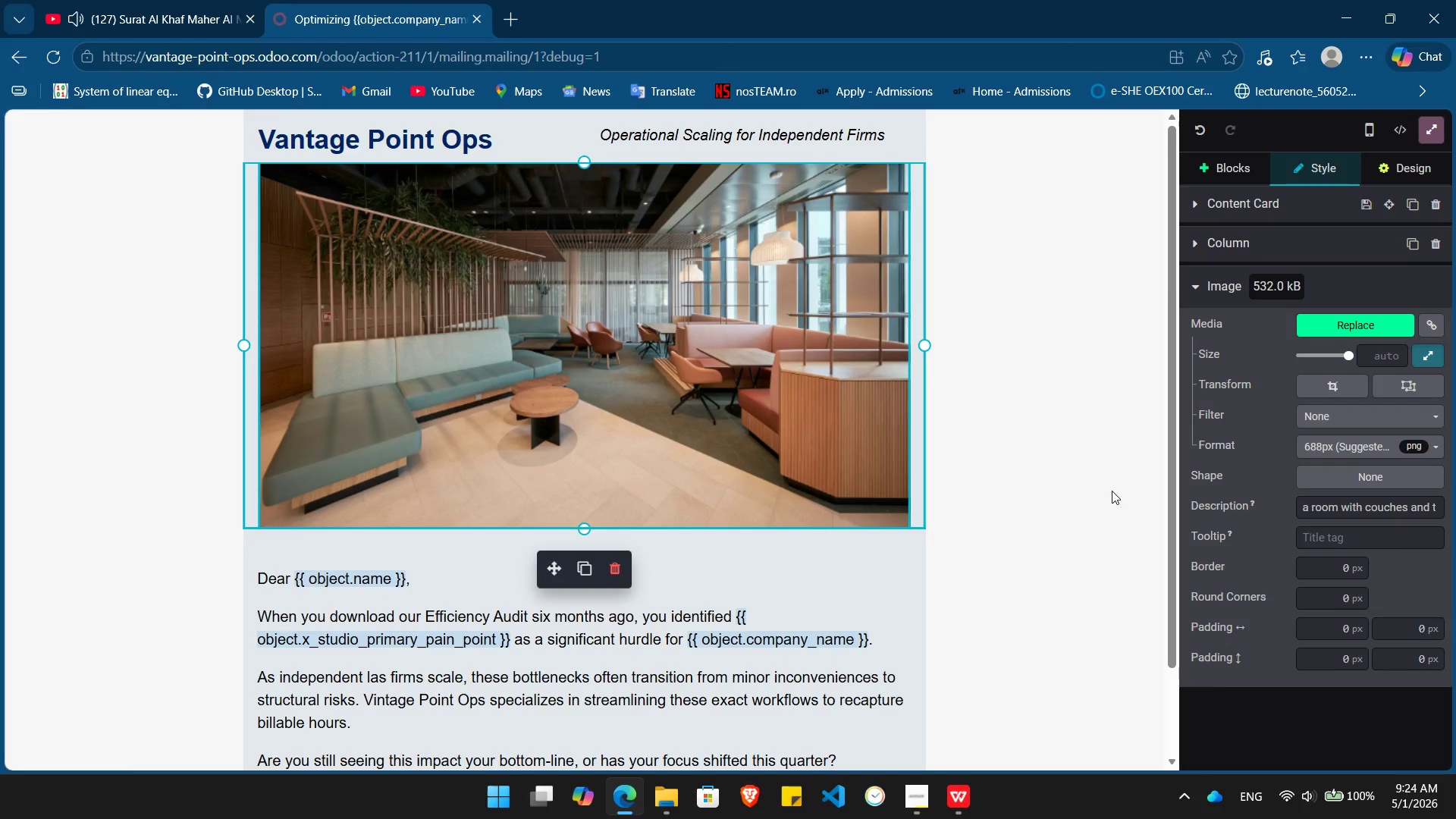 
wait(10.75)
 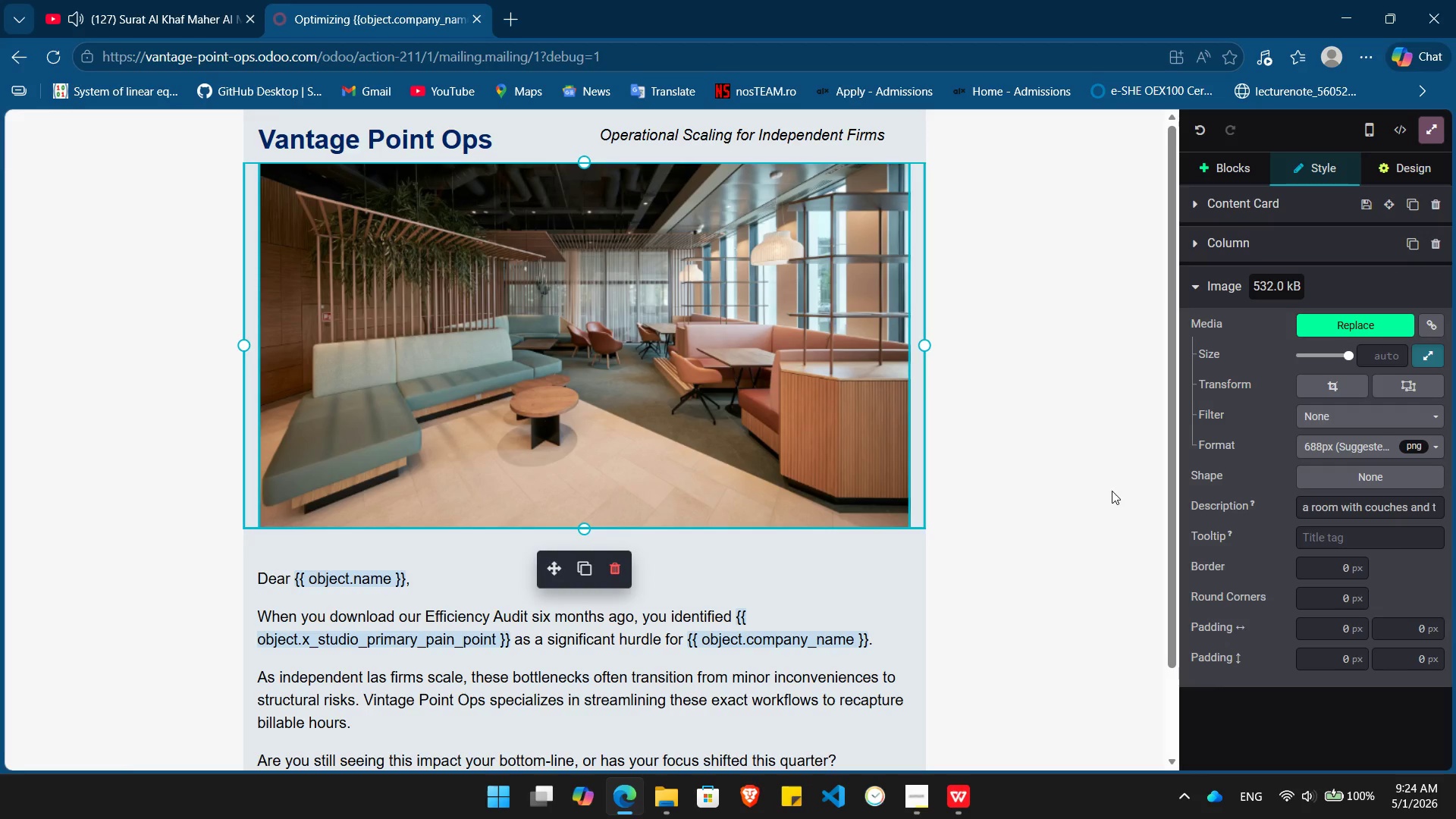 
left_click([1333, 381])
 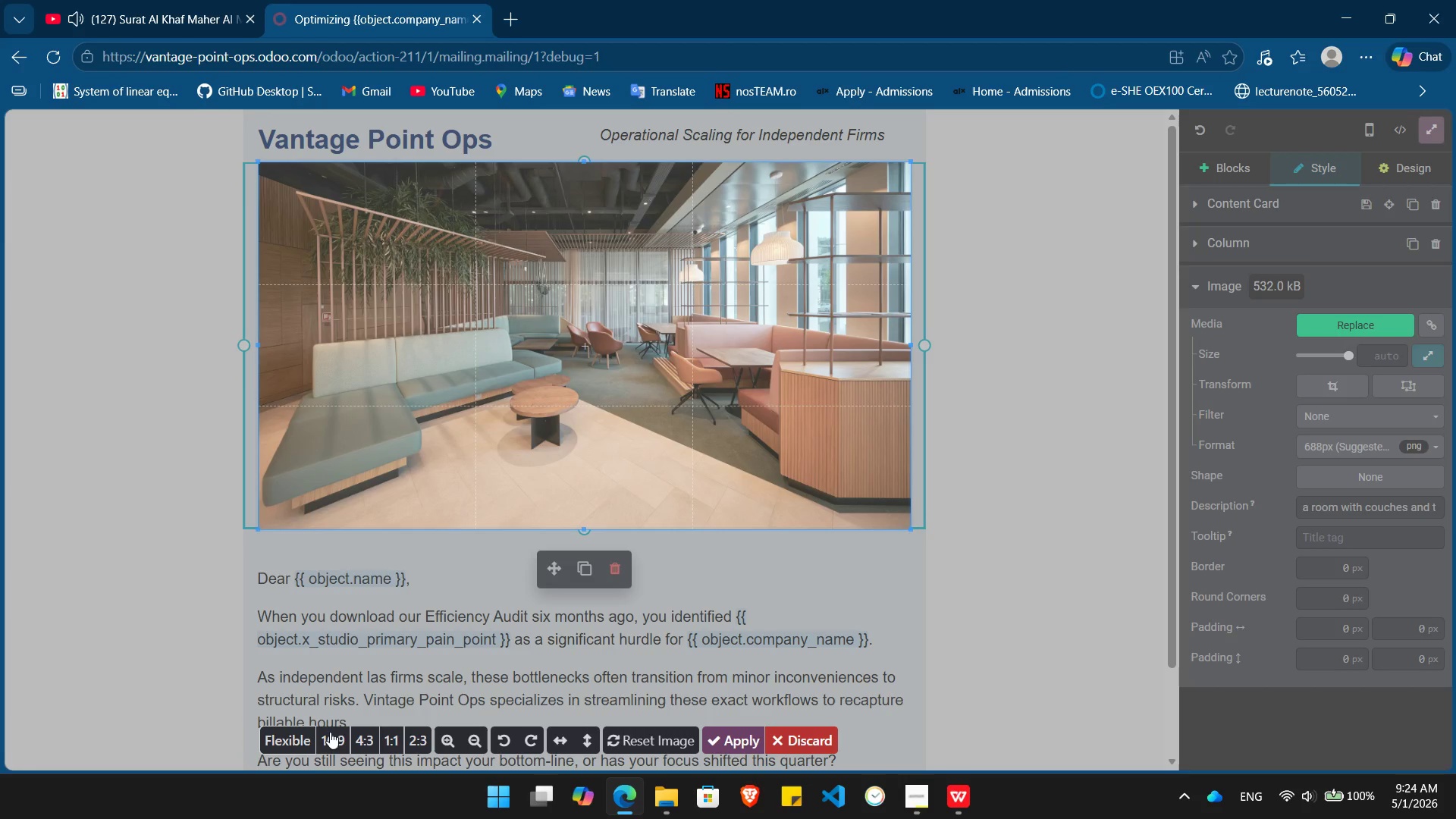 
left_click([330, 737])
 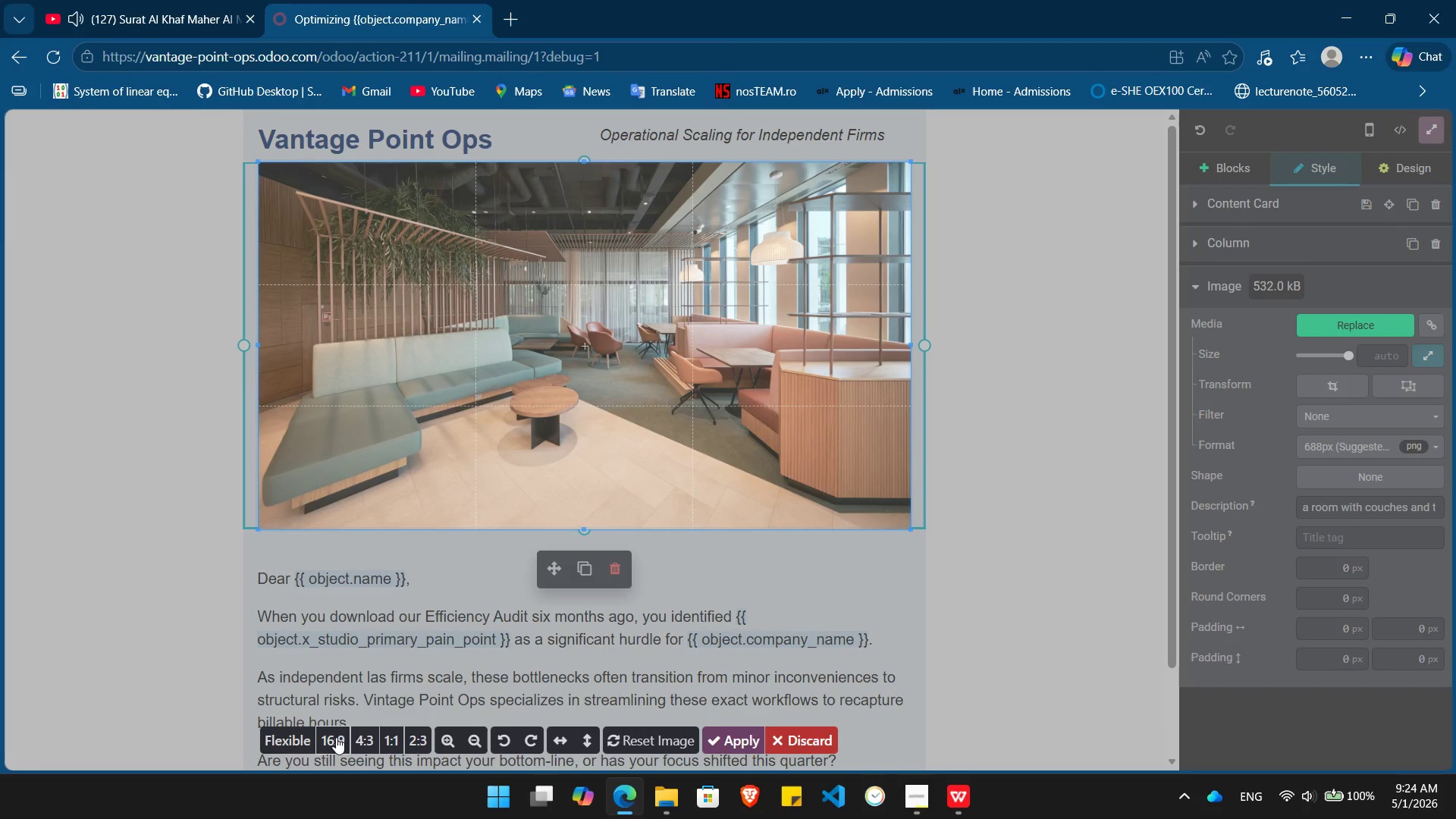 
mouse_move([380, 734])
 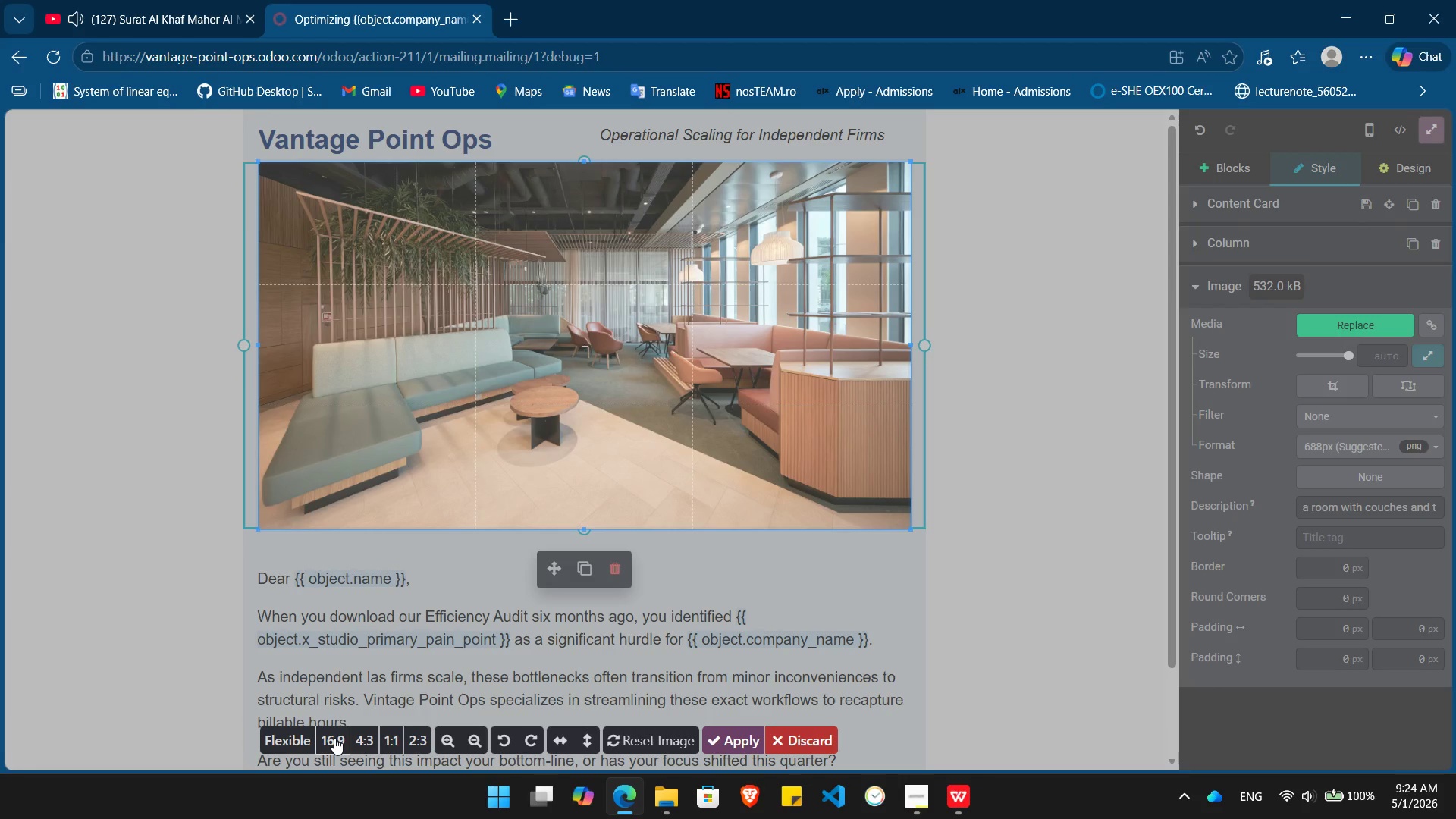 
left_click([334, 738])
 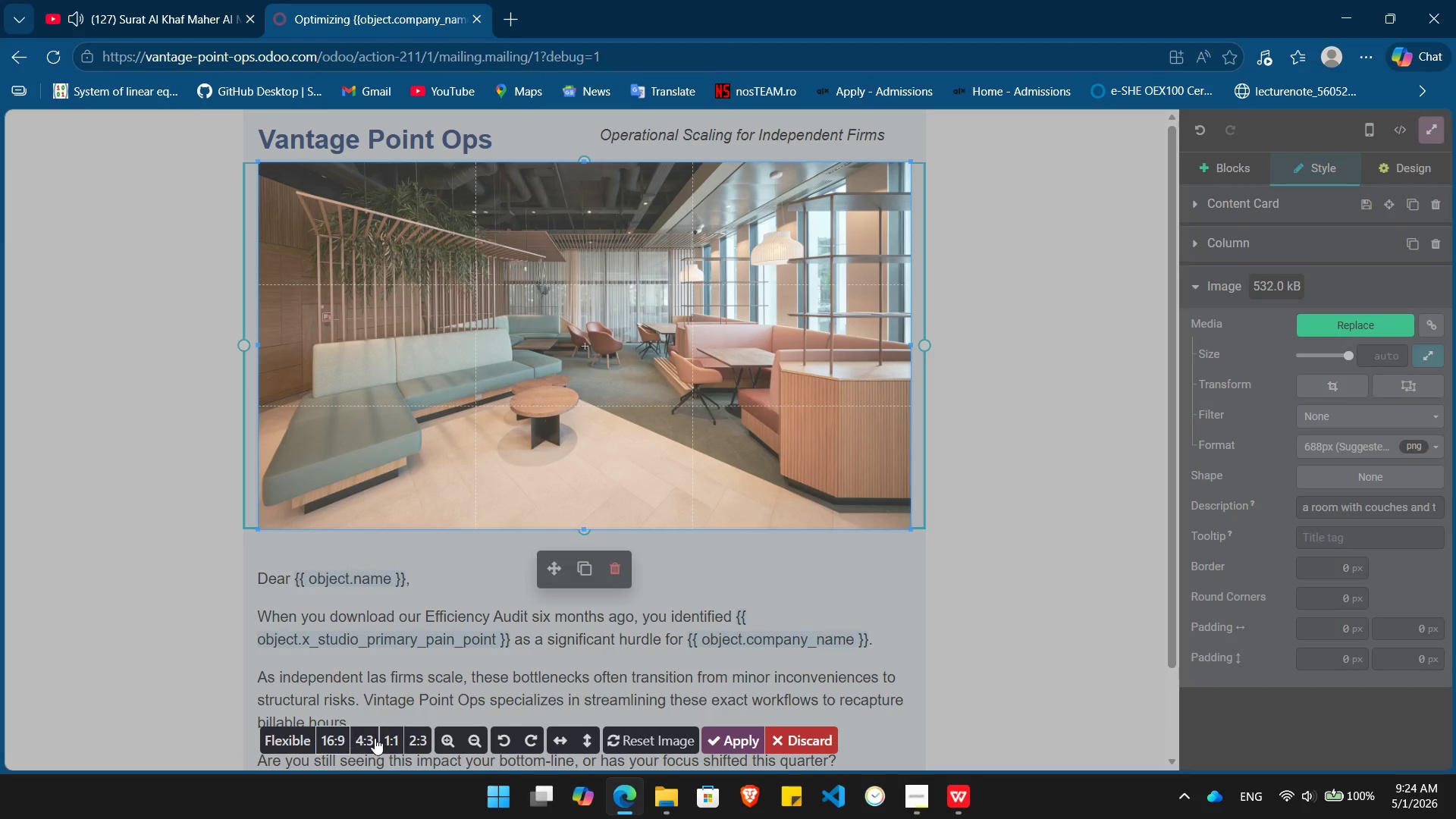 
left_click([427, 743])
 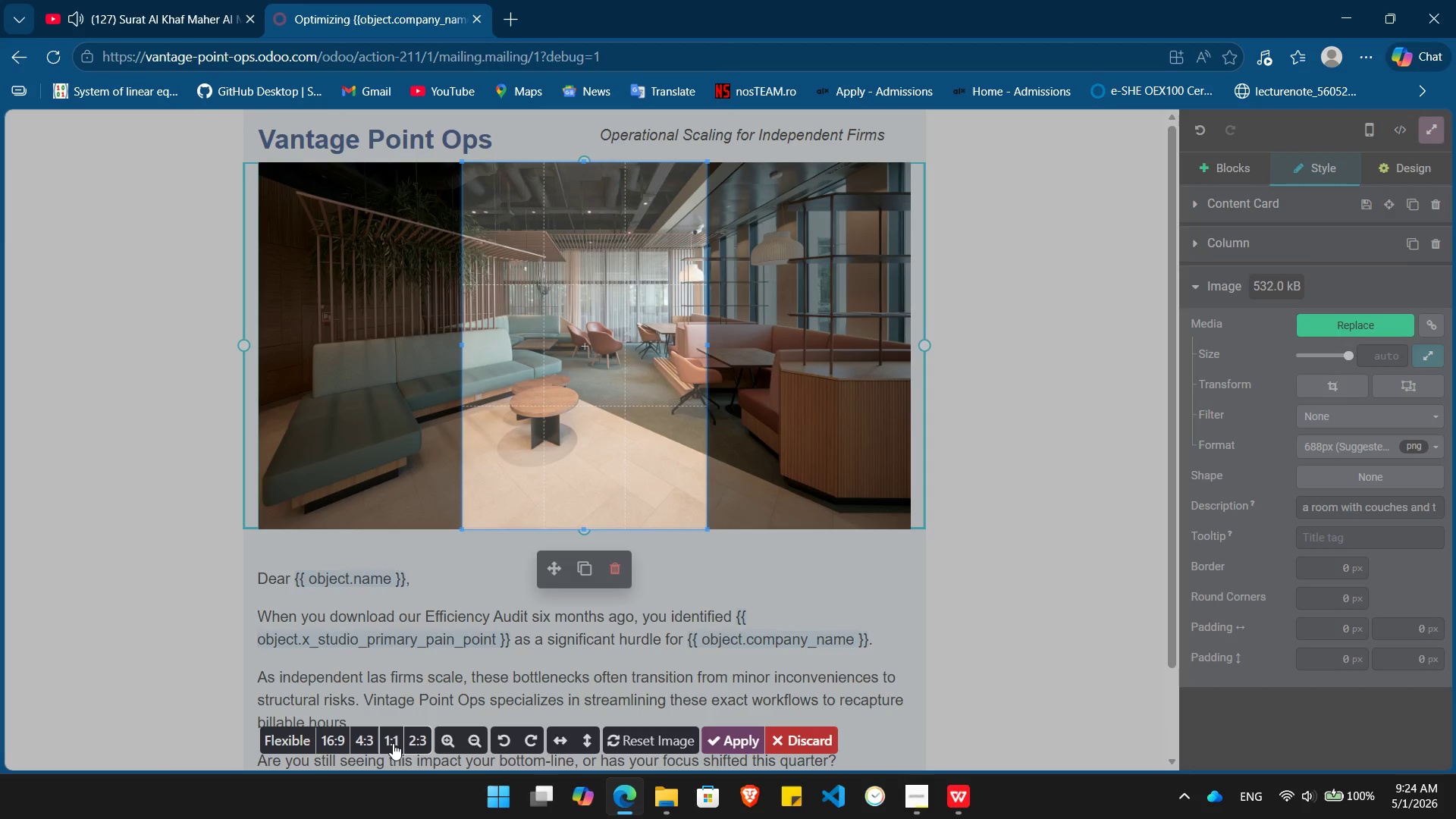 
left_click([387, 743])
 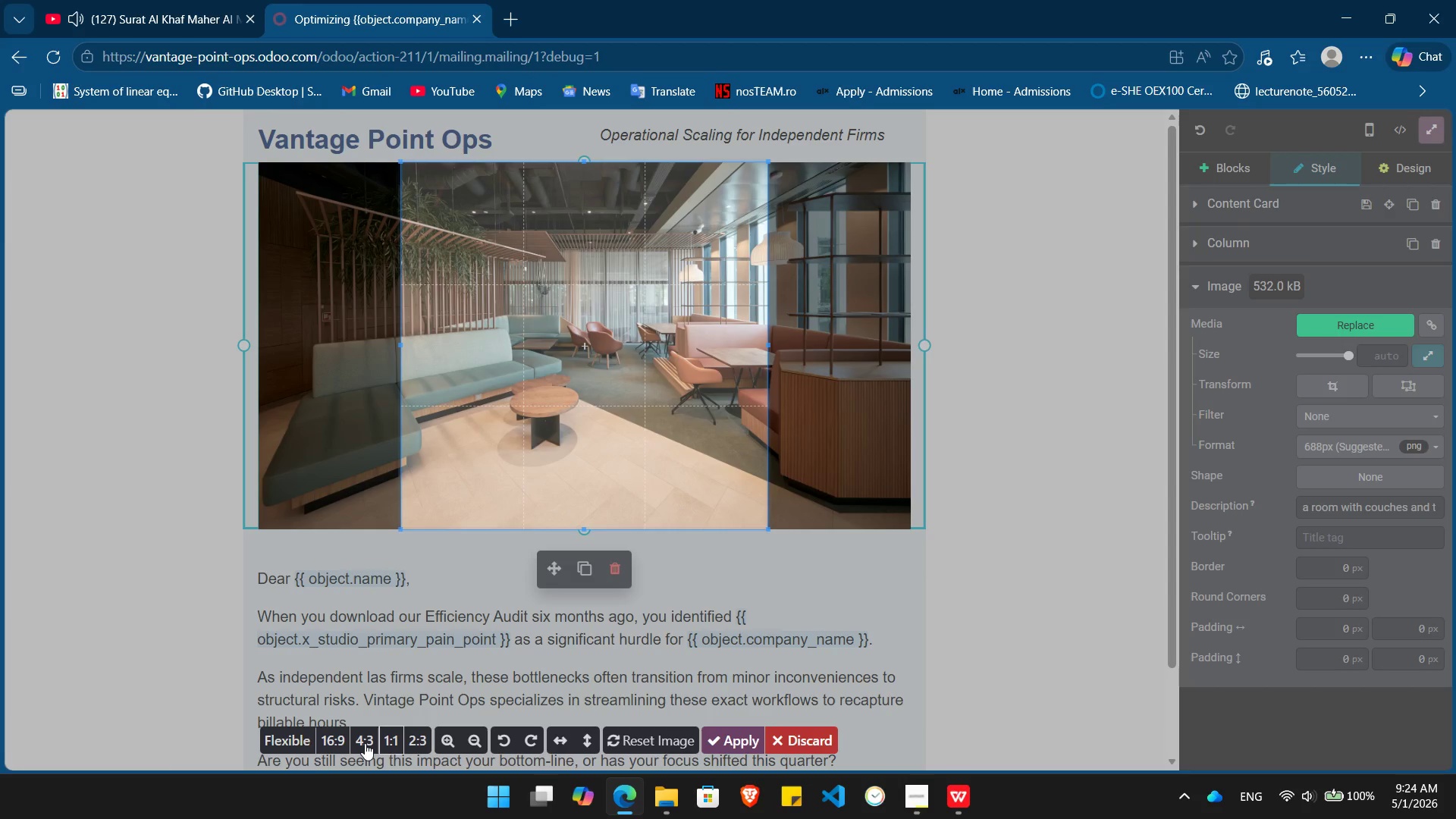 
left_click([365, 743])
 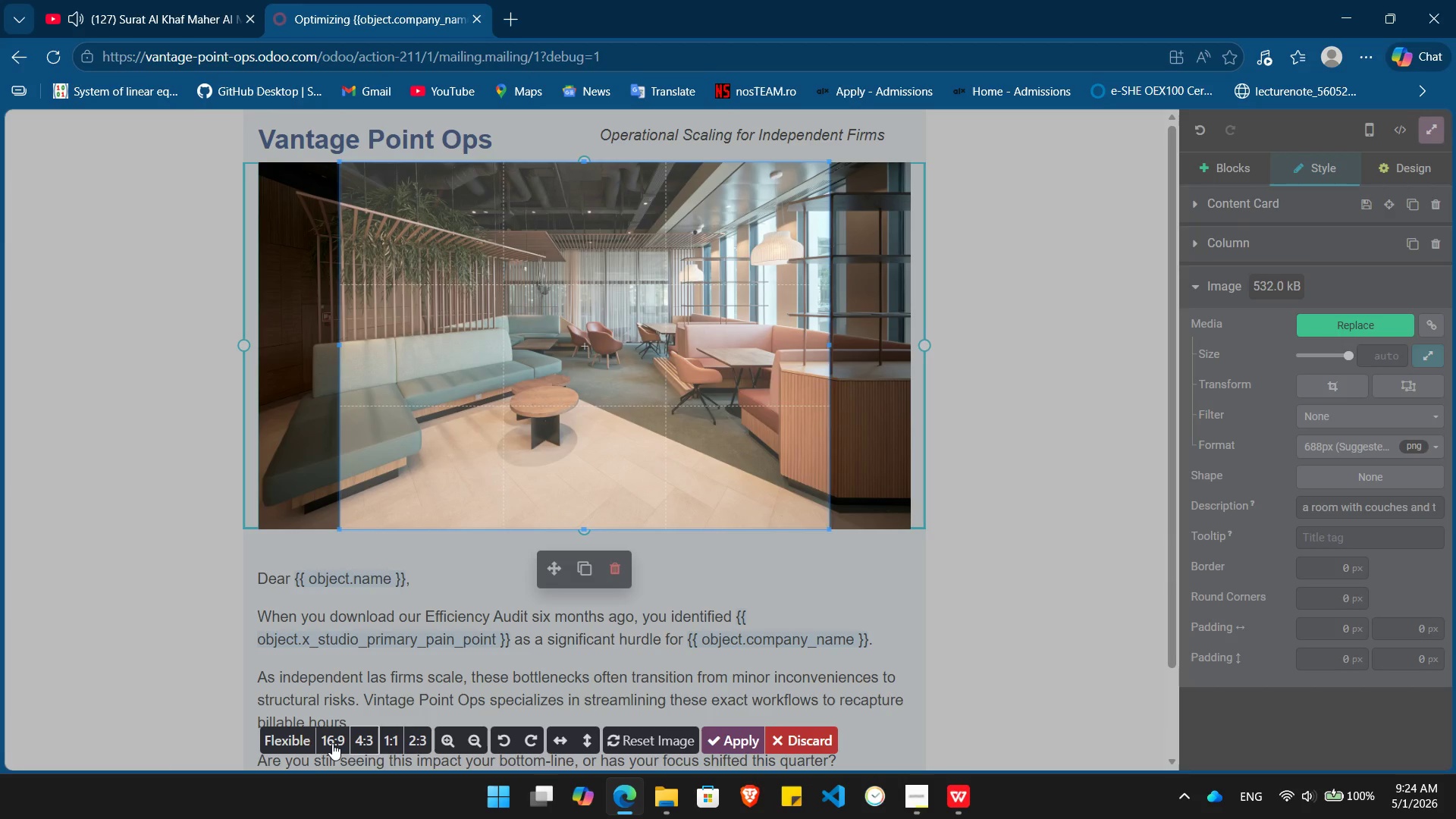 
left_click([331, 743])
 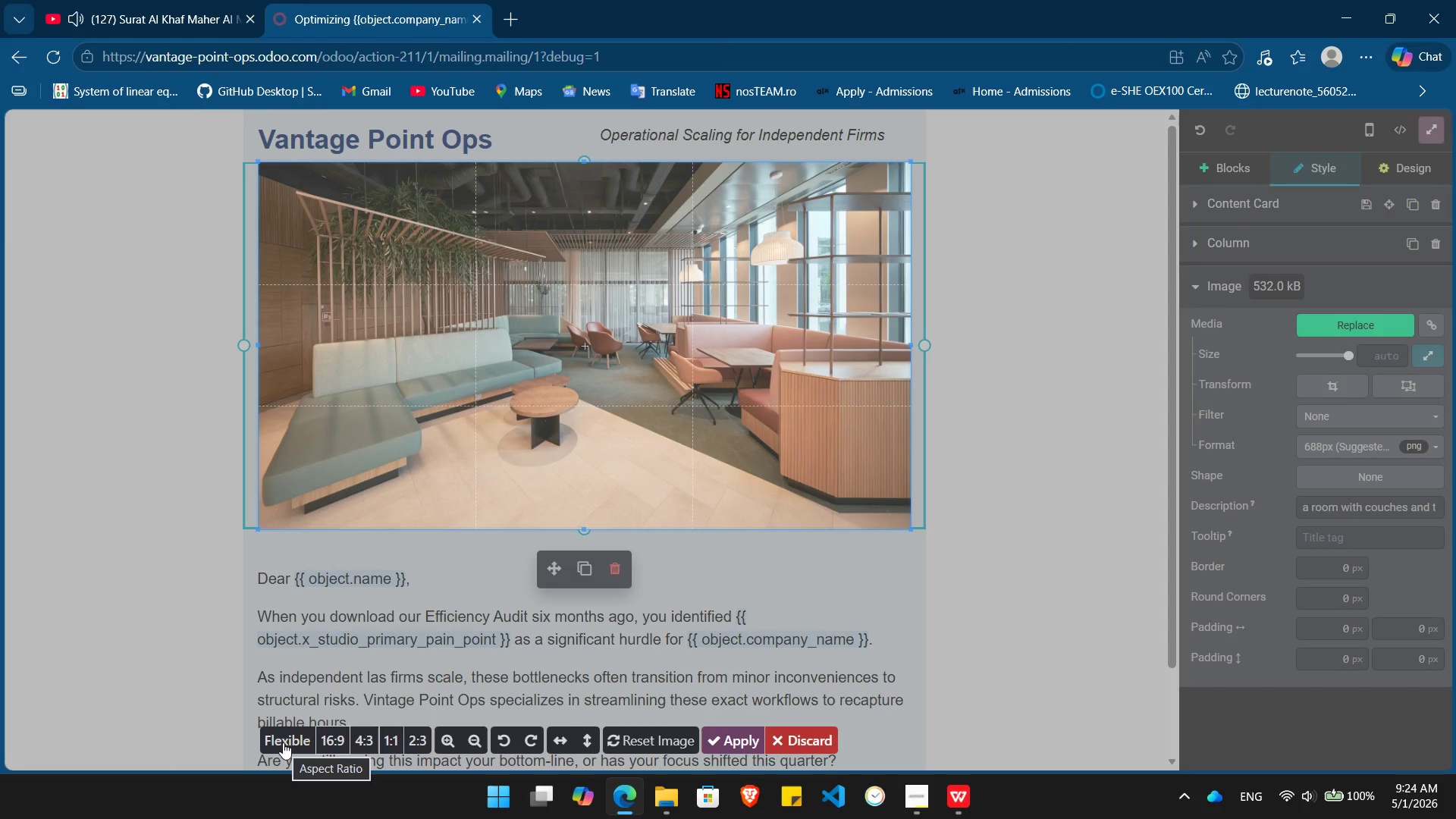 
left_click([283, 742])
 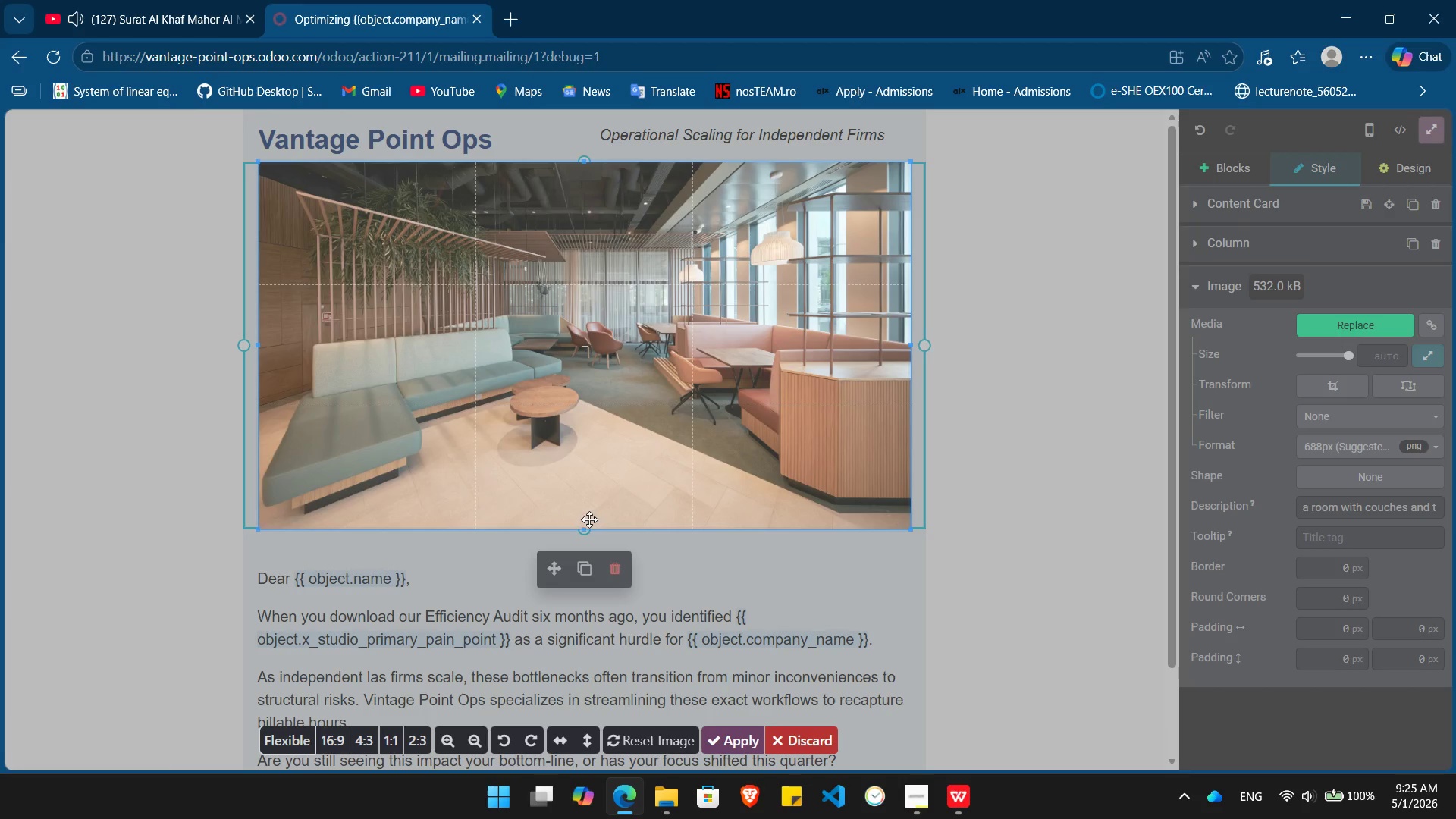 
left_click_drag(start_coordinate=[584, 529], to_coordinate=[584, 489])
 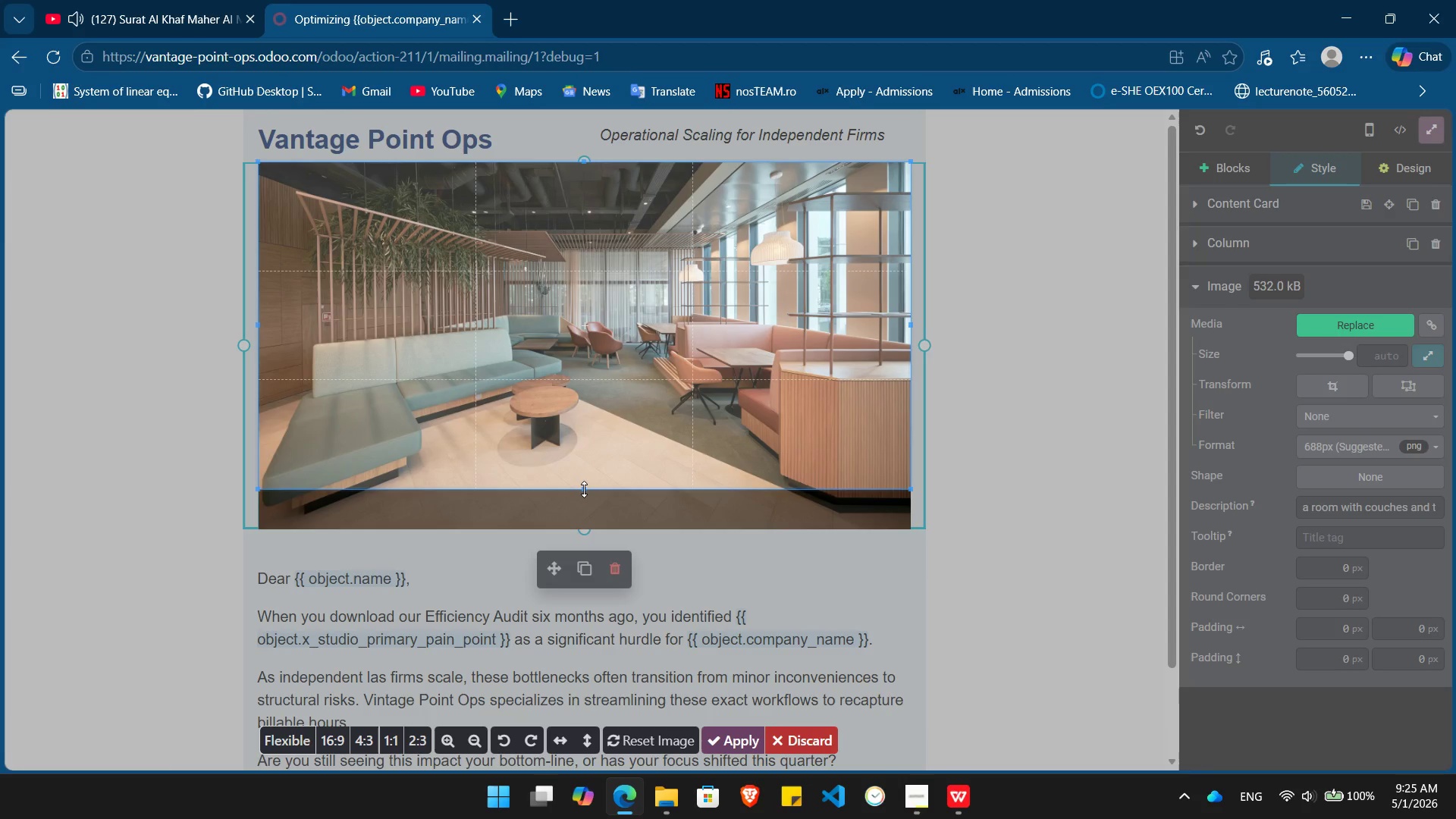 
left_click_drag(start_coordinate=[584, 489], to_coordinate=[585, 468])
 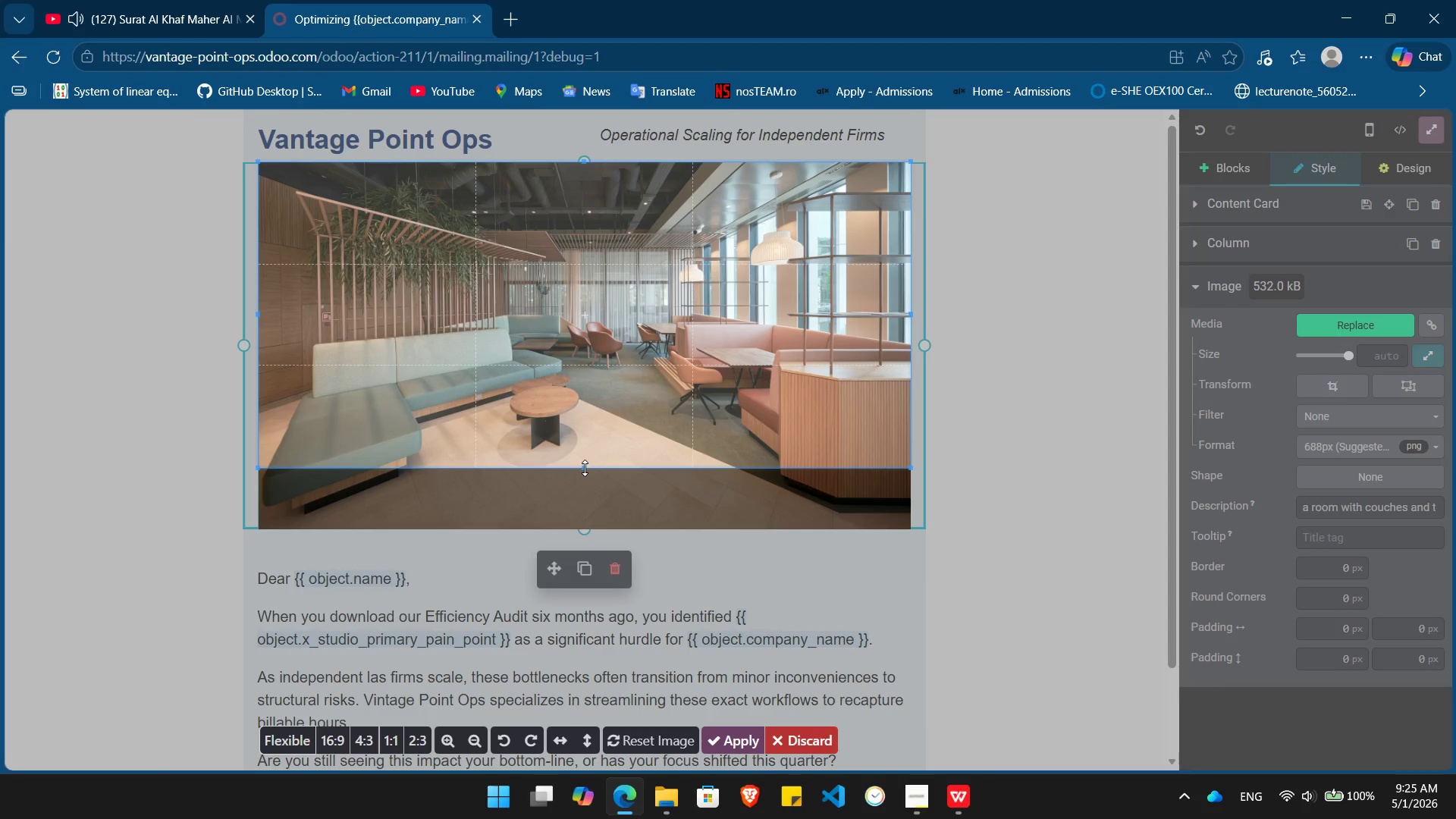 
left_click_drag(start_coordinate=[585, 468], to_coordinate=[585, 457])
 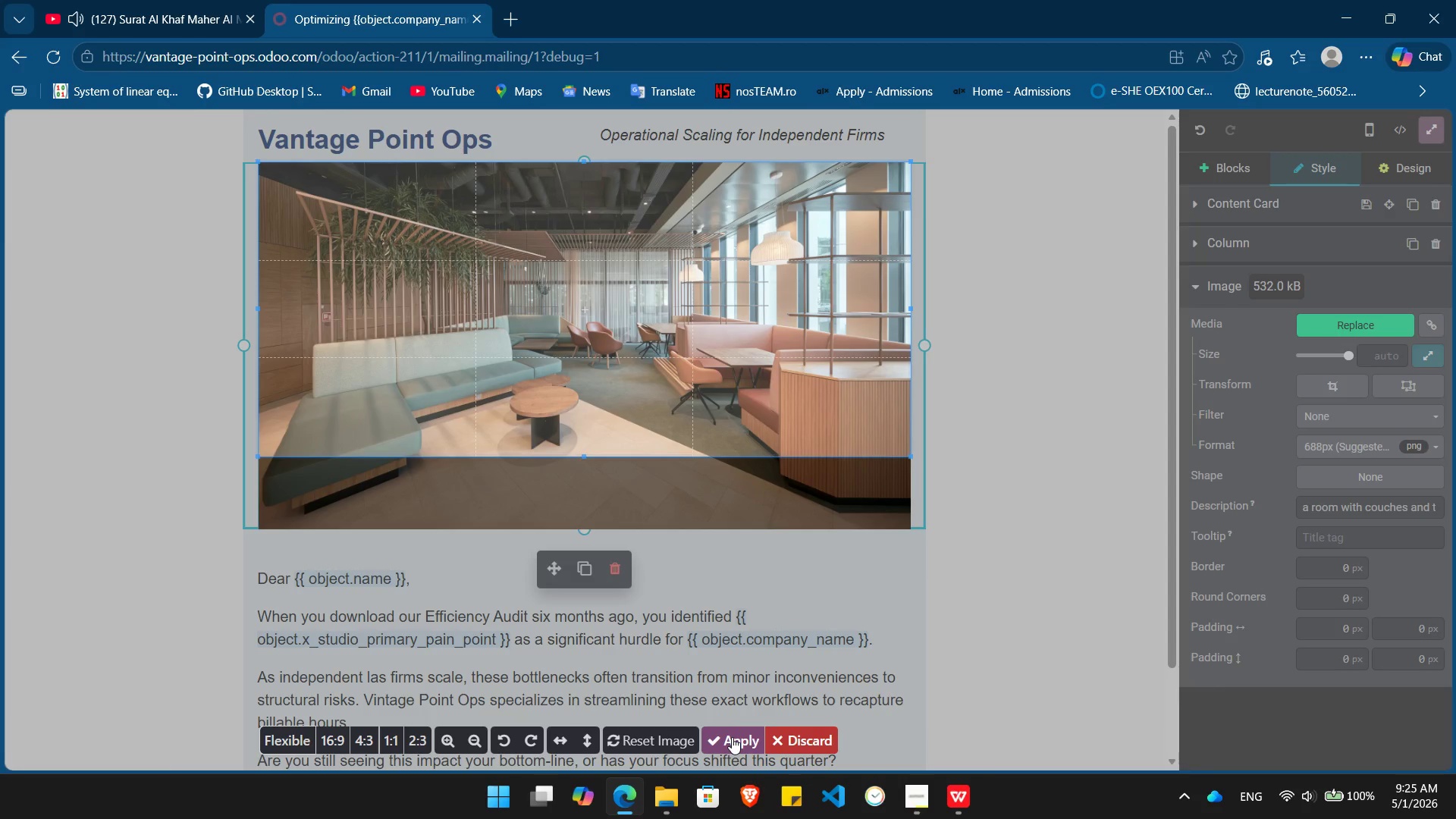 
left_click([732, 737])
 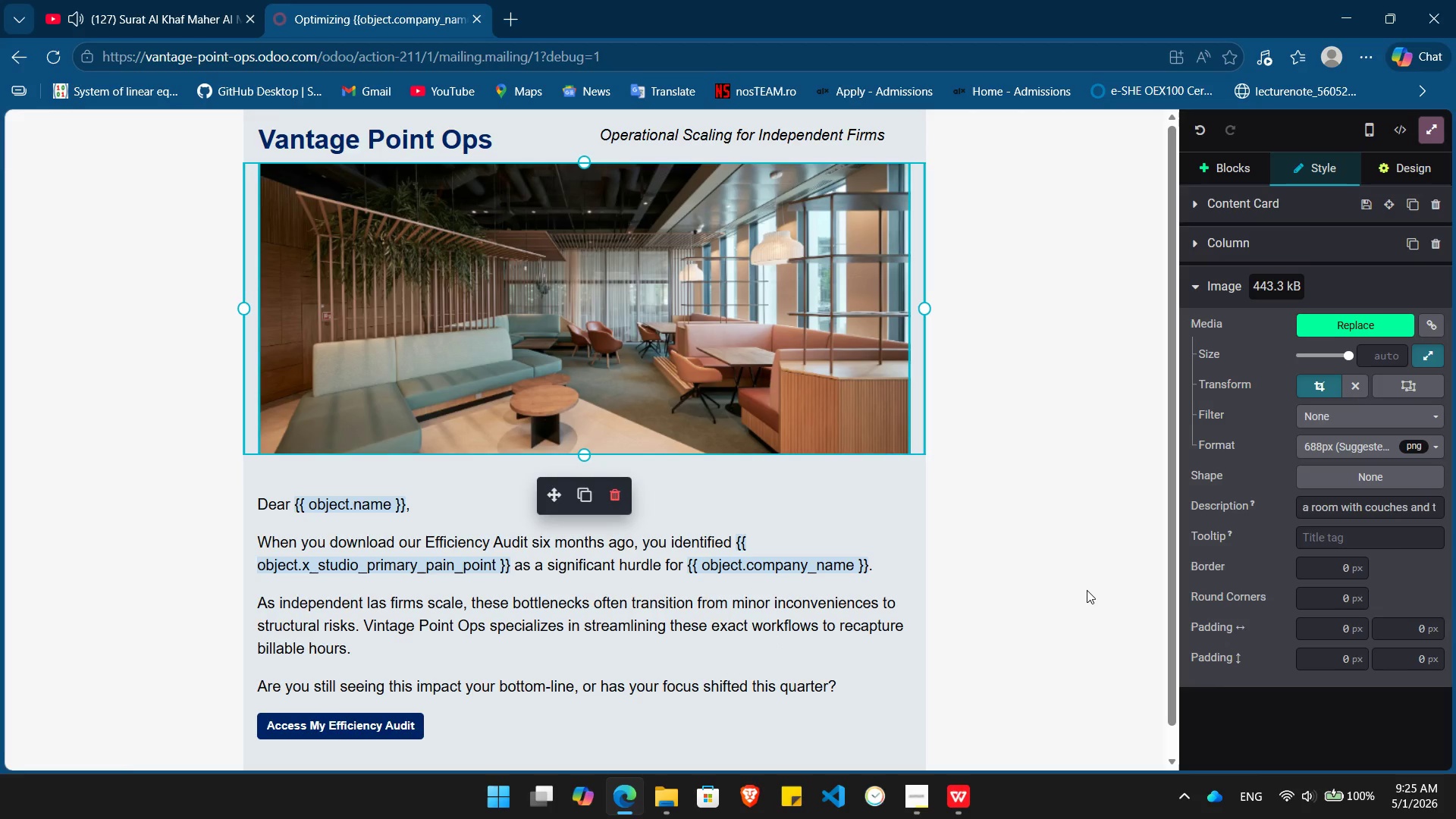 
left_click([1037, 567])
 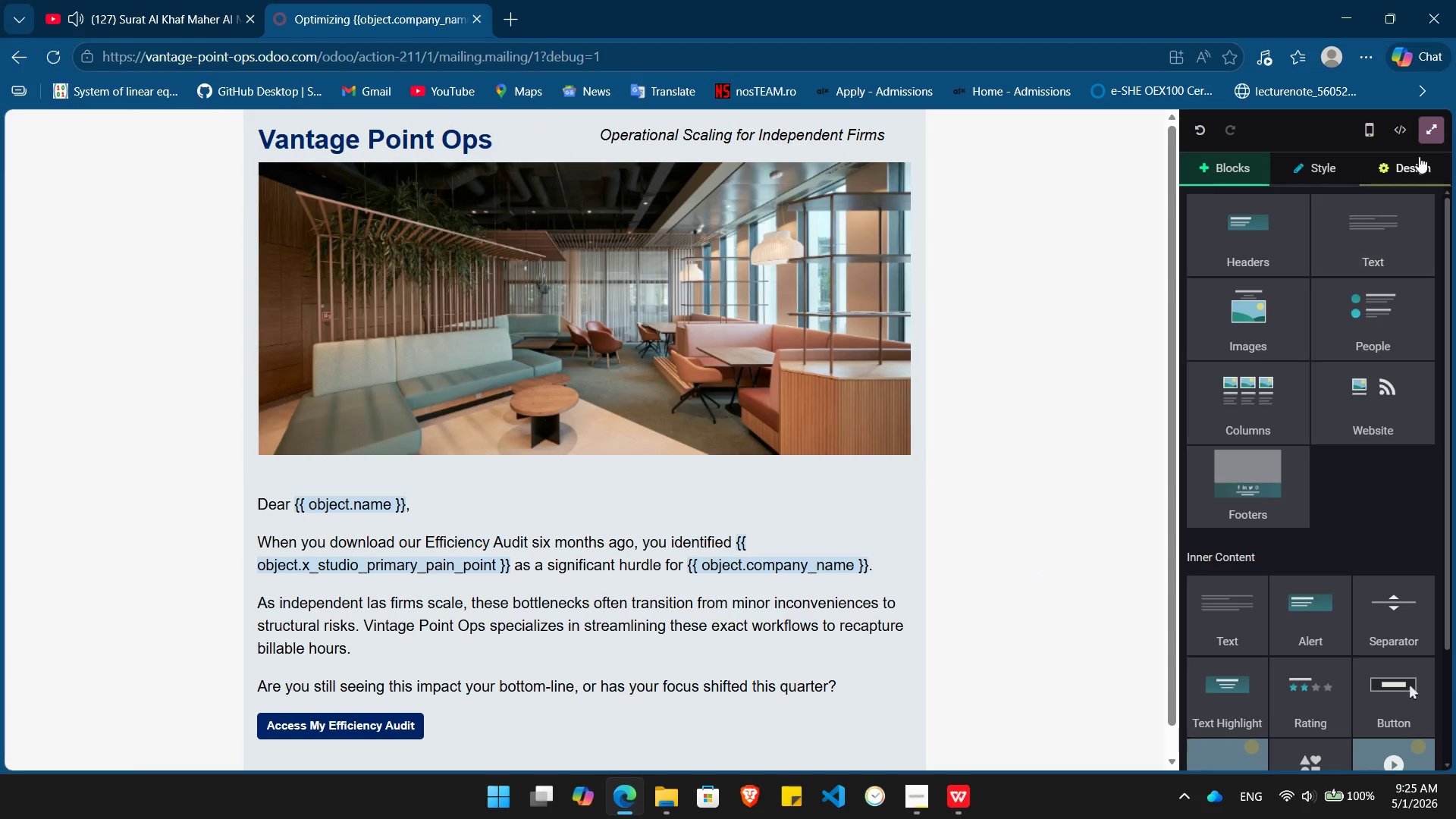 
left_click([1427, 123])
 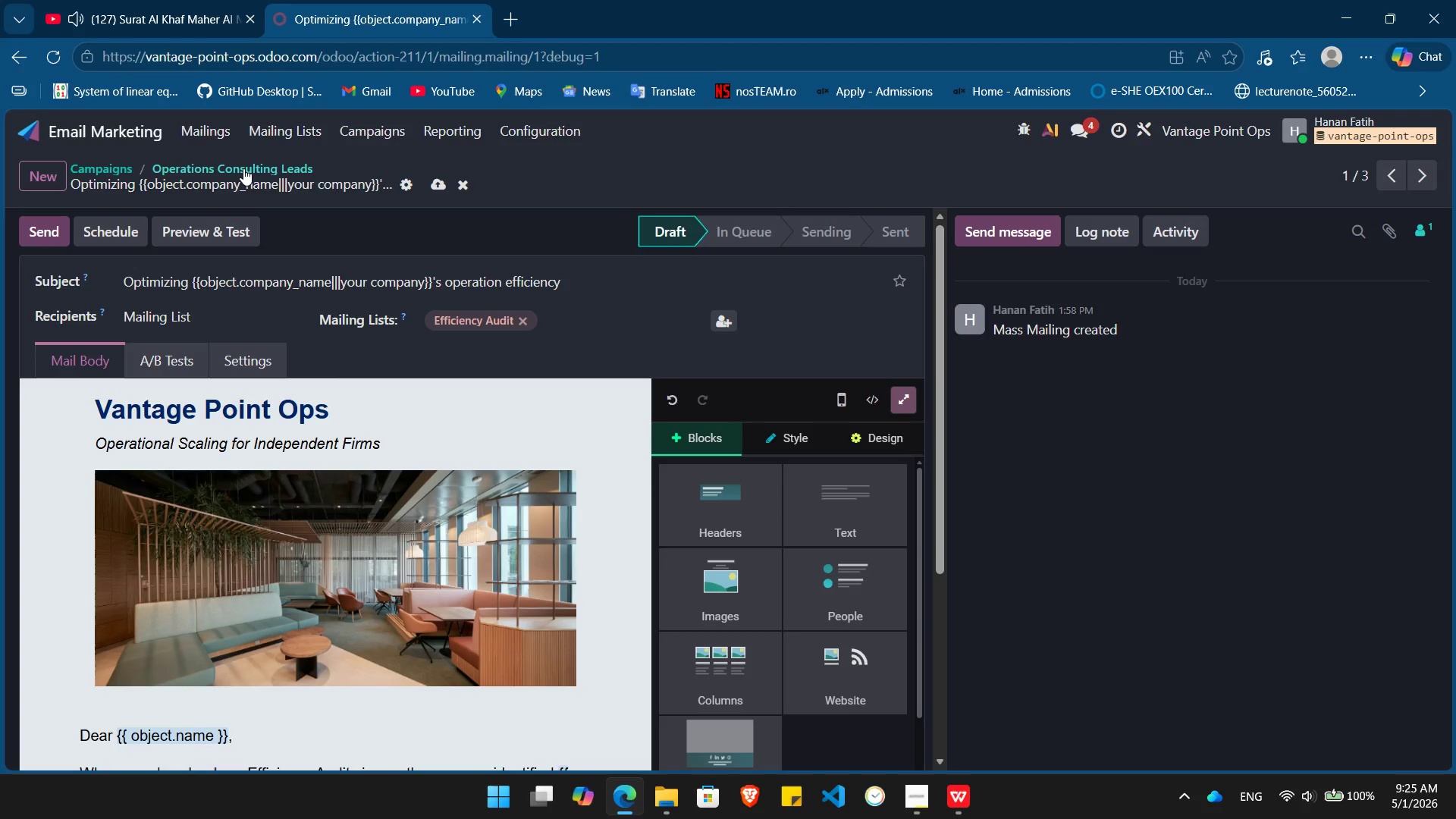 
left_click([243, 168])
 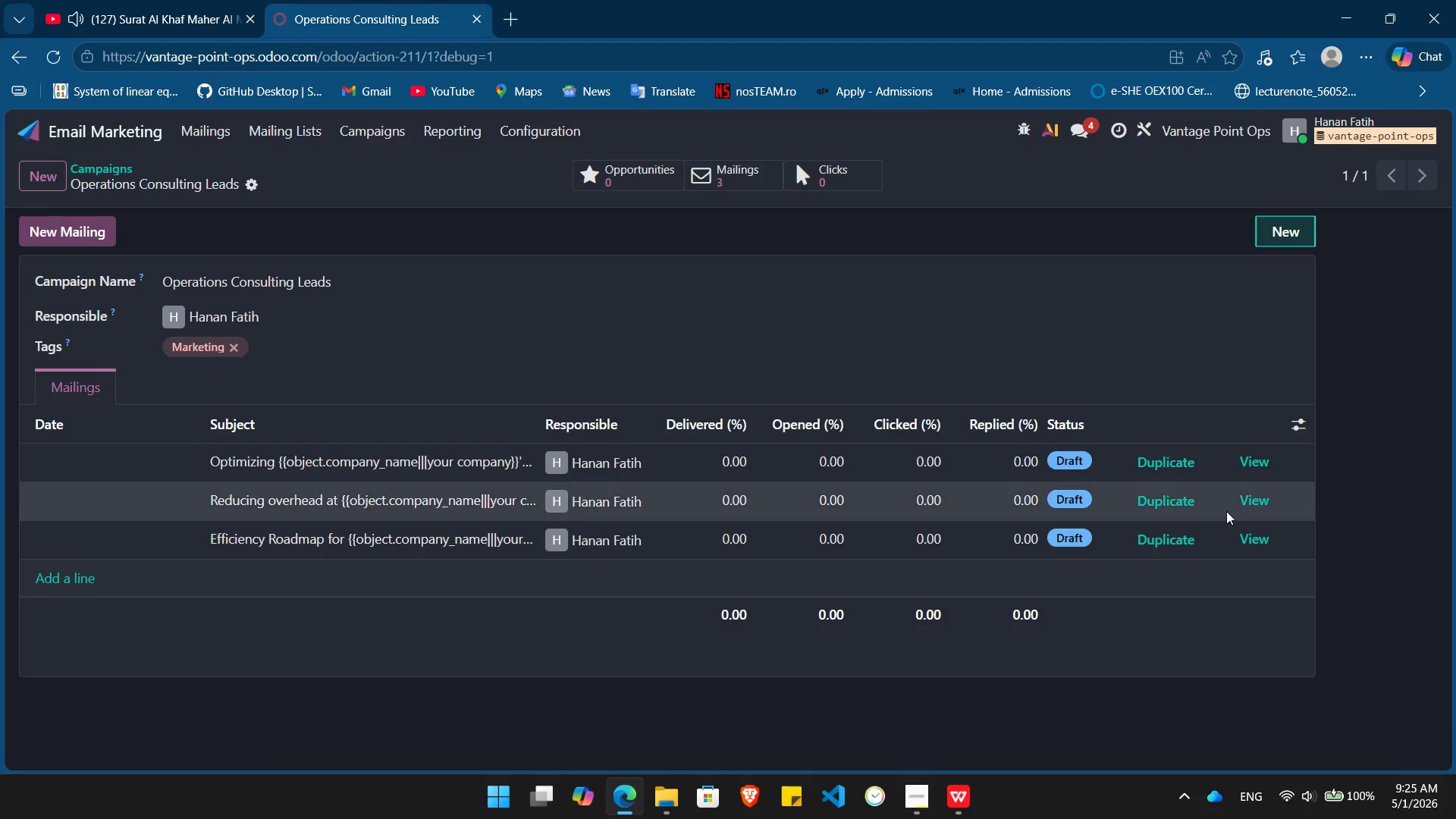 
wait(5.34)
 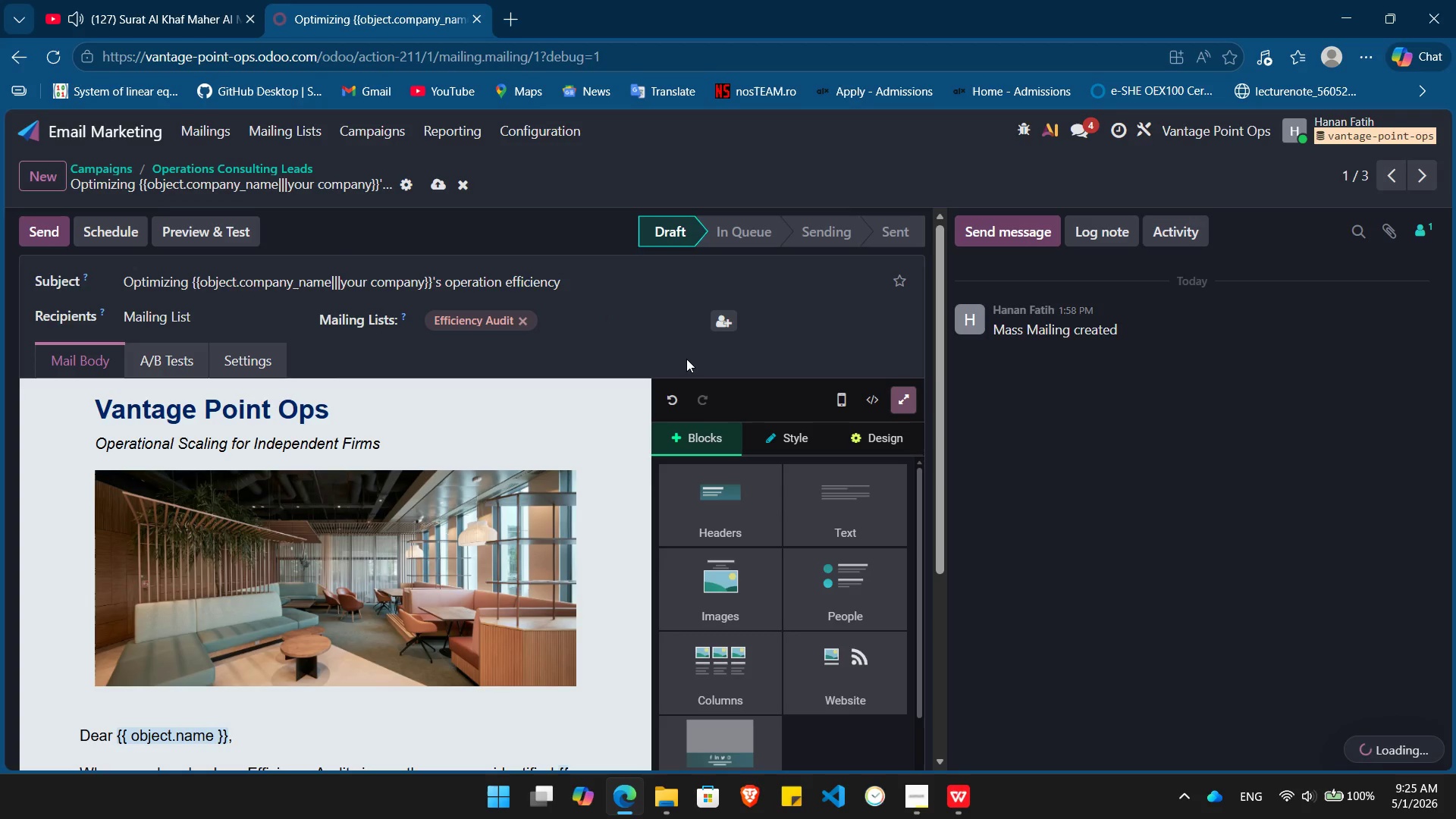 
left_click([1253, 503])
 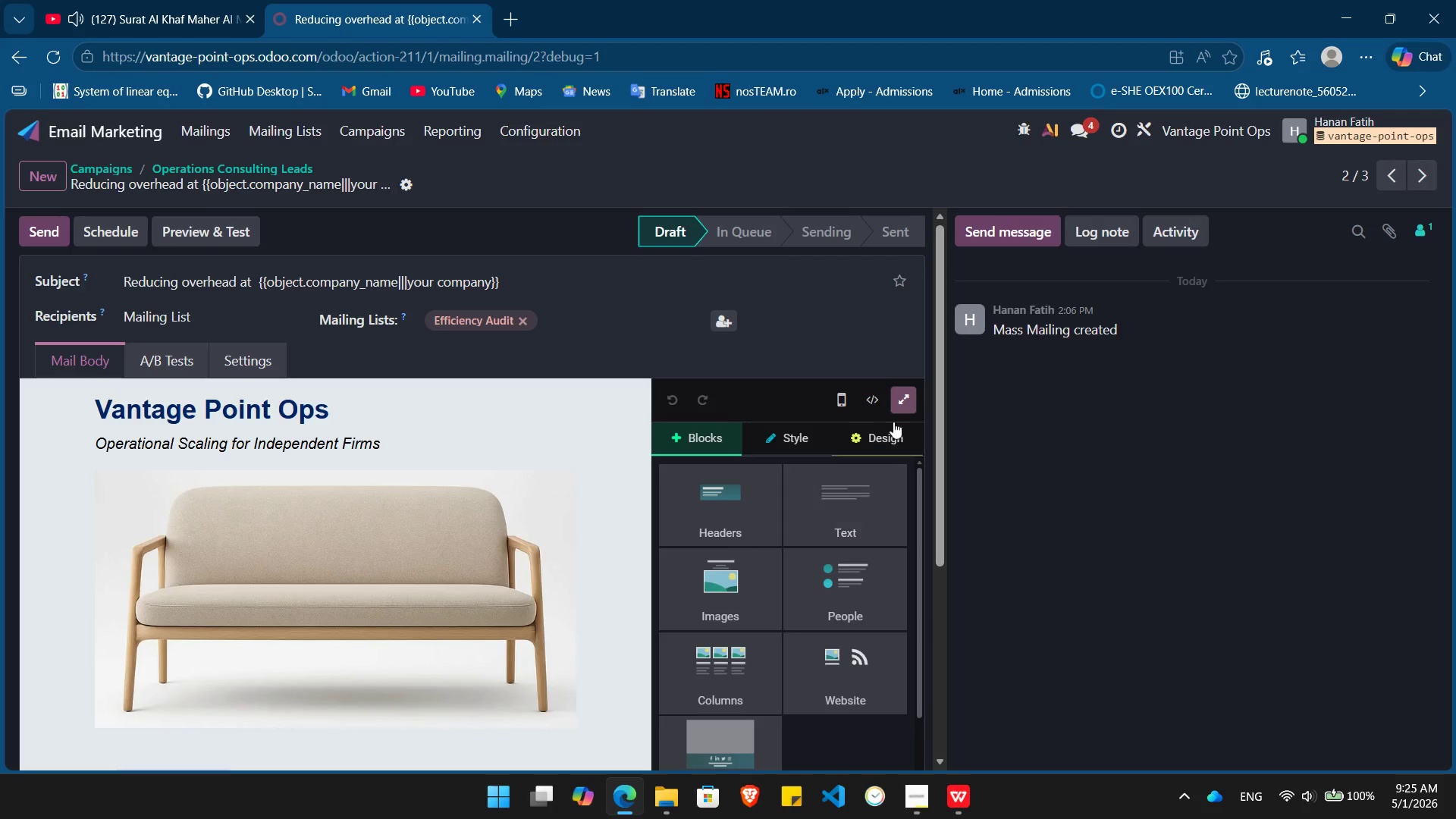 
left_click([909, 399])
 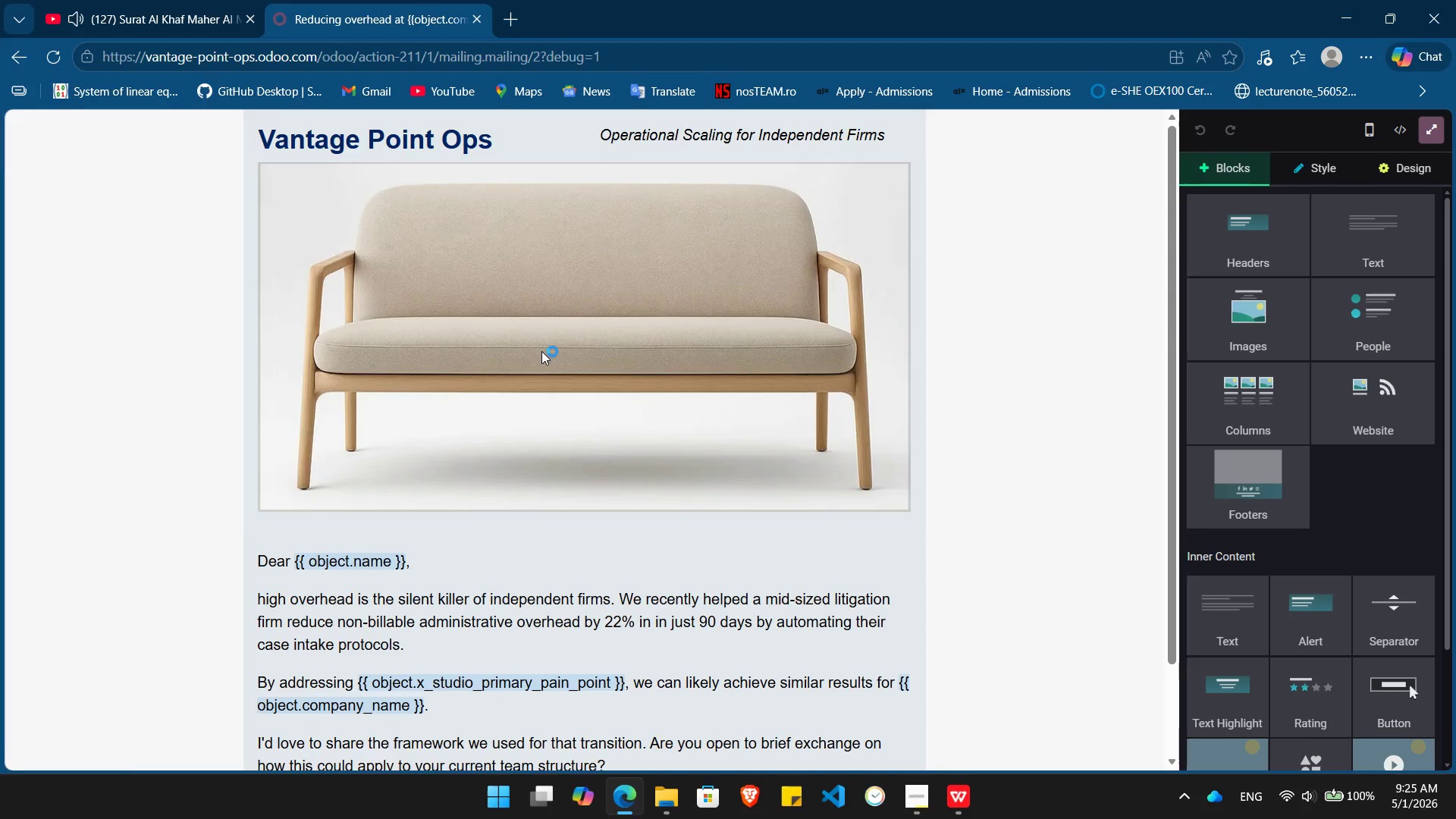 
double_click([541, 351])
 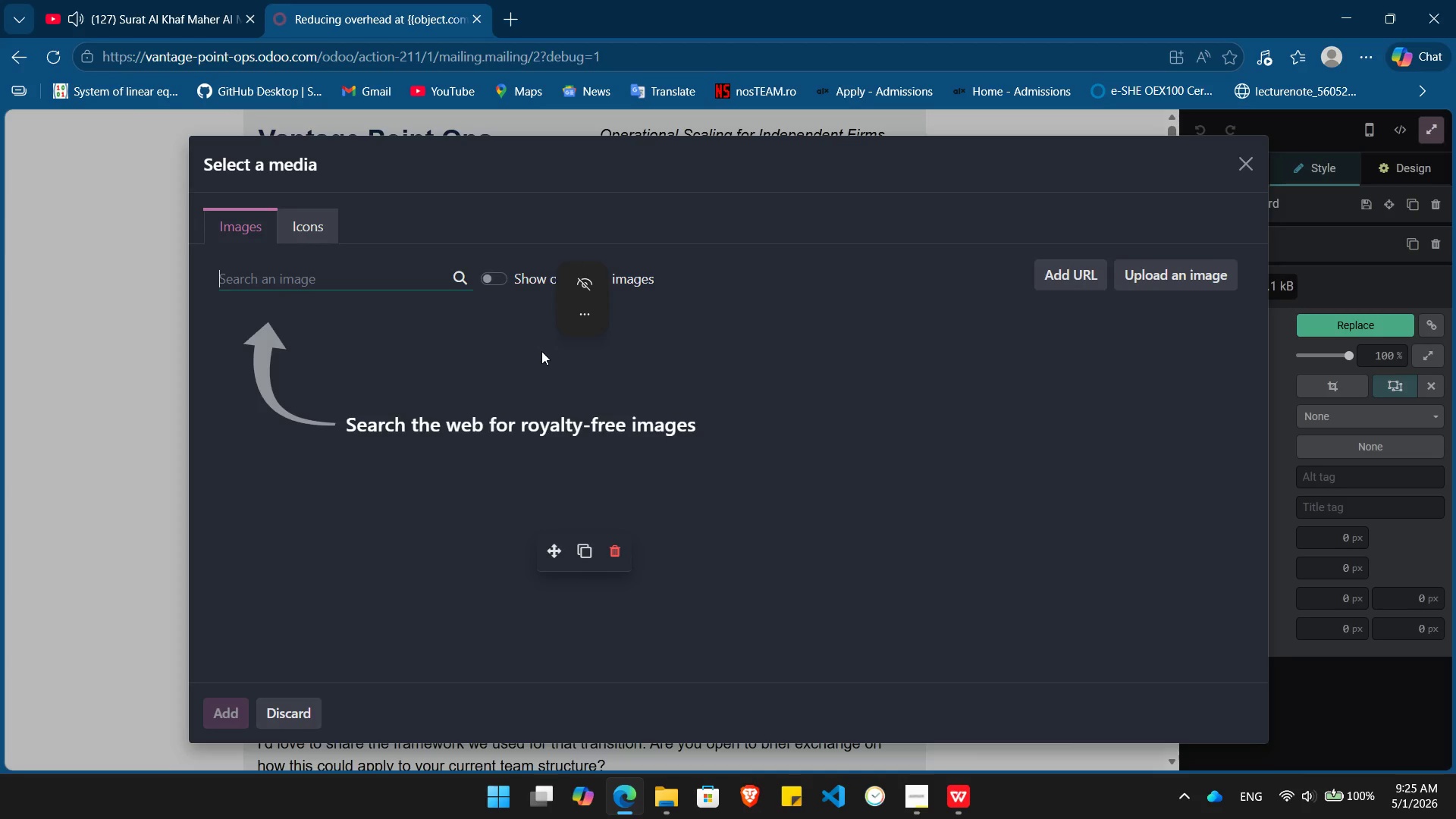 
wait(8.28)
 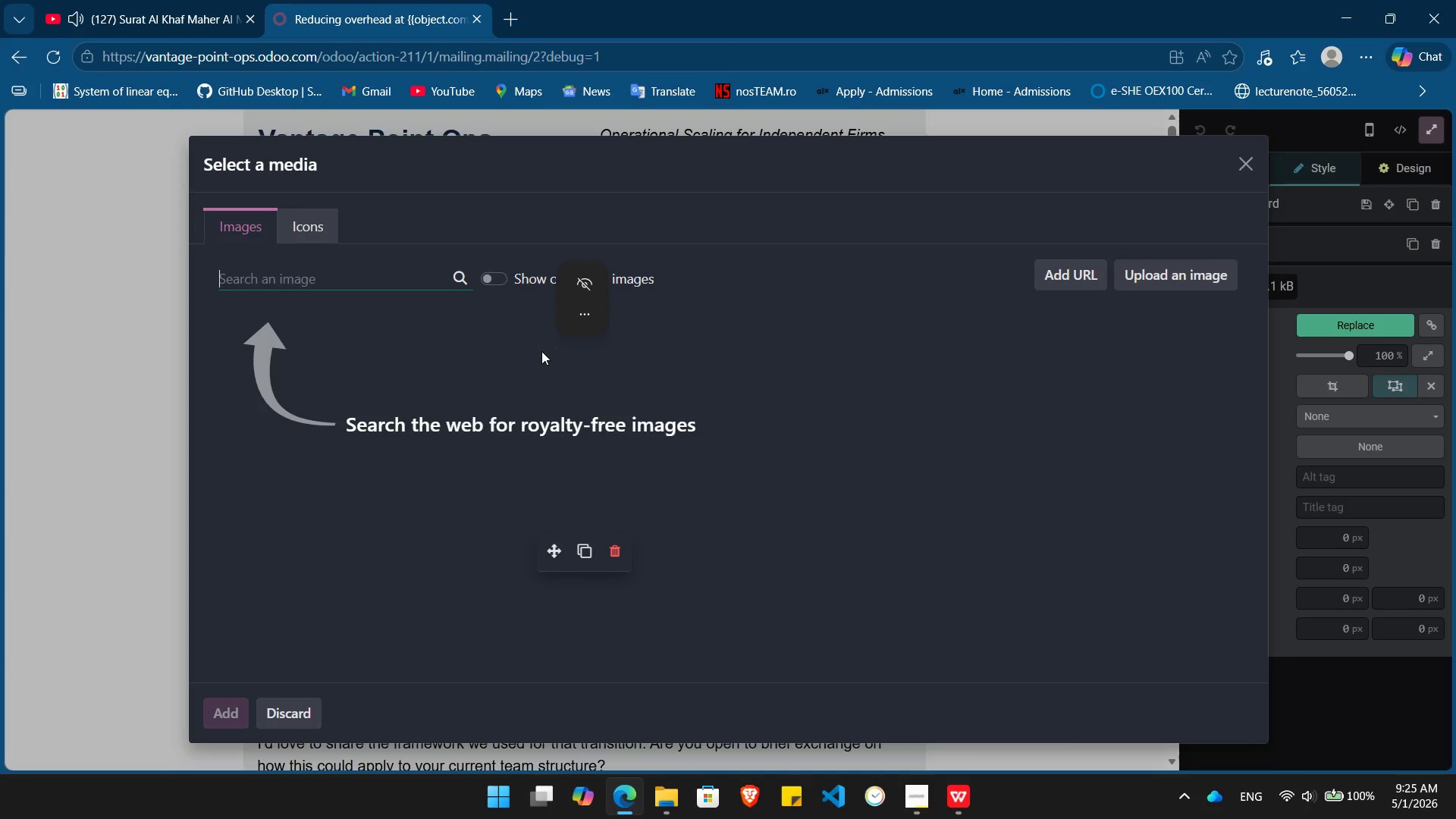 
type(laptop)
 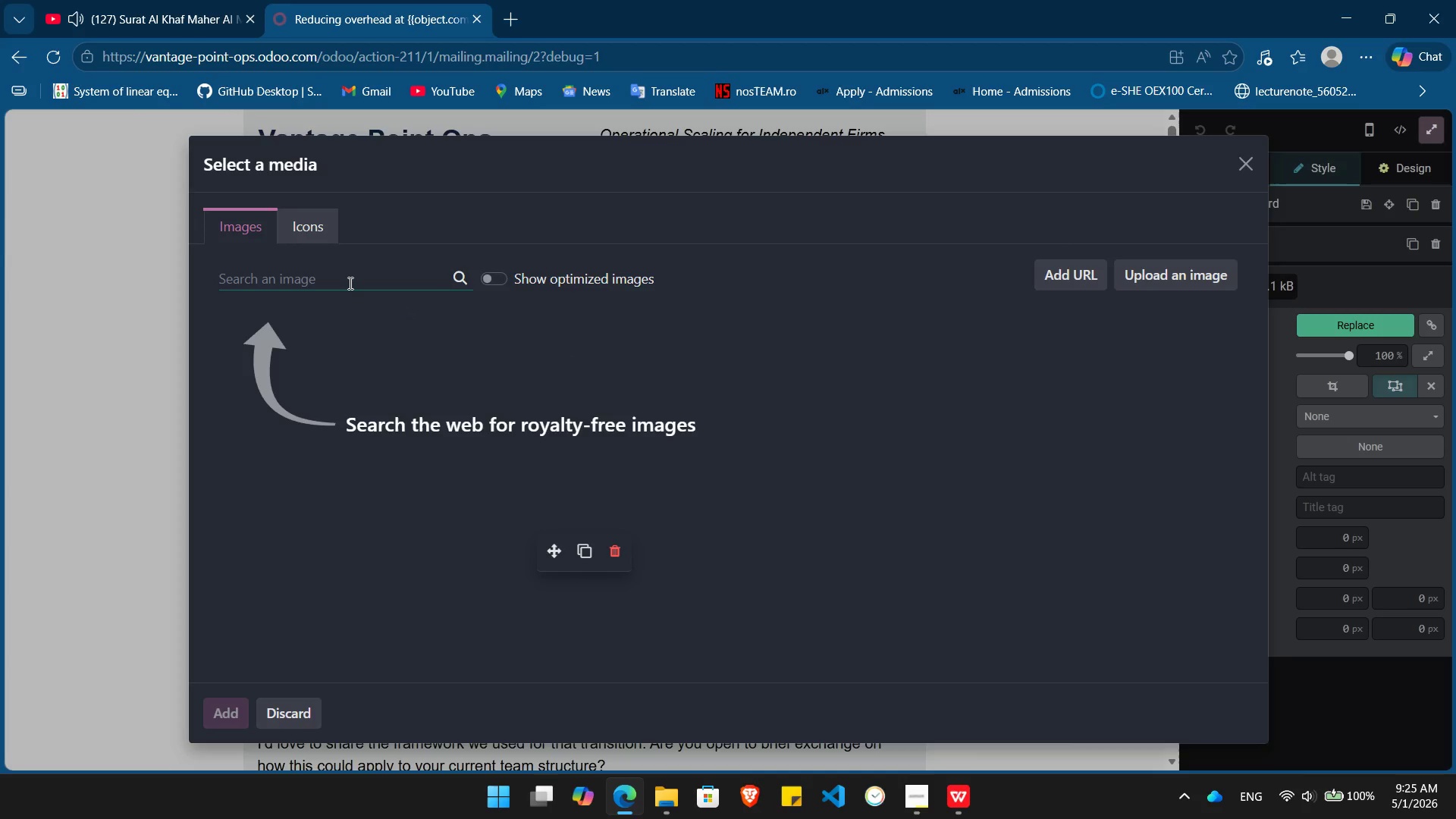 
left_click([349, 283])
 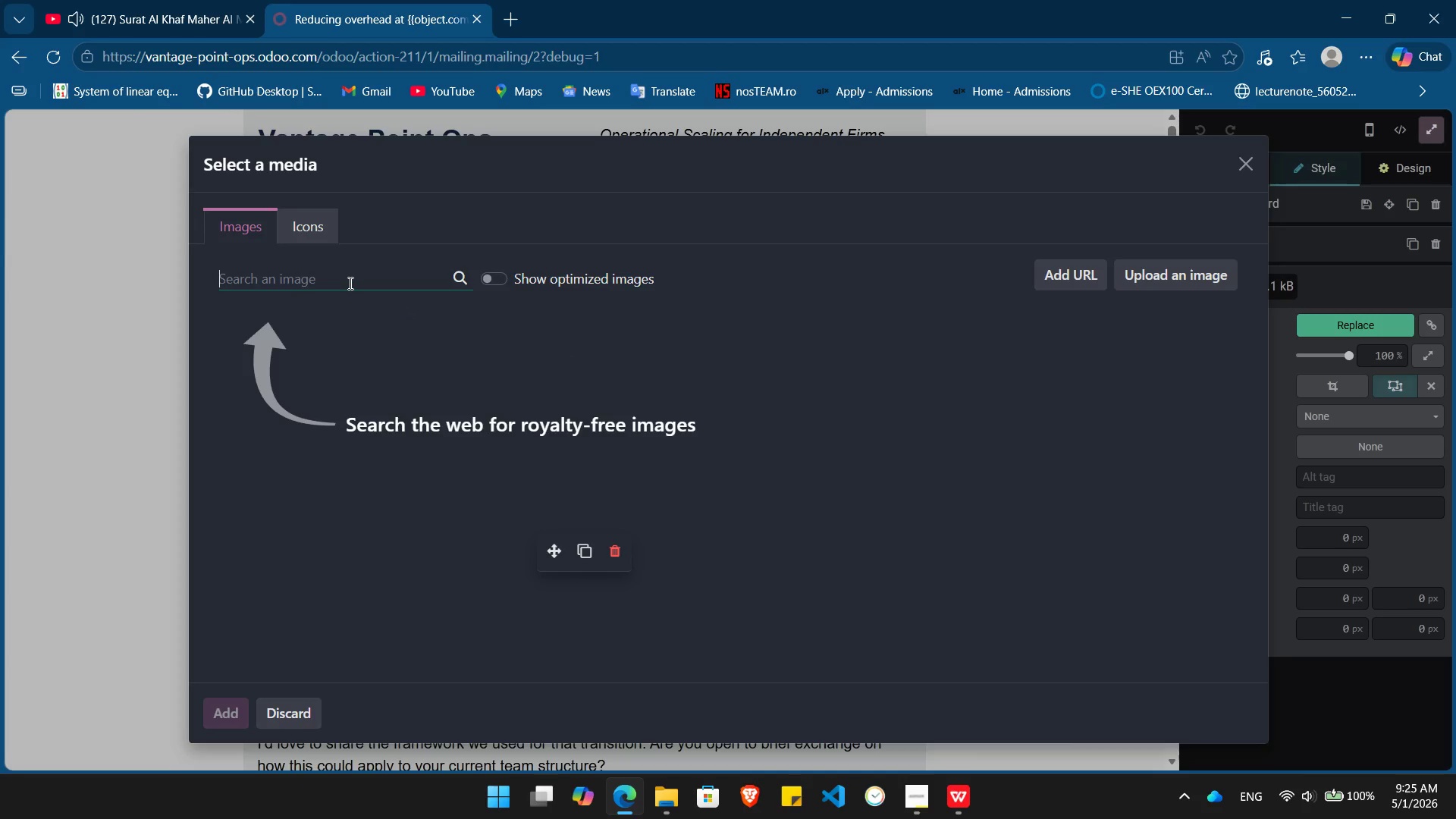 
type(laptop)
 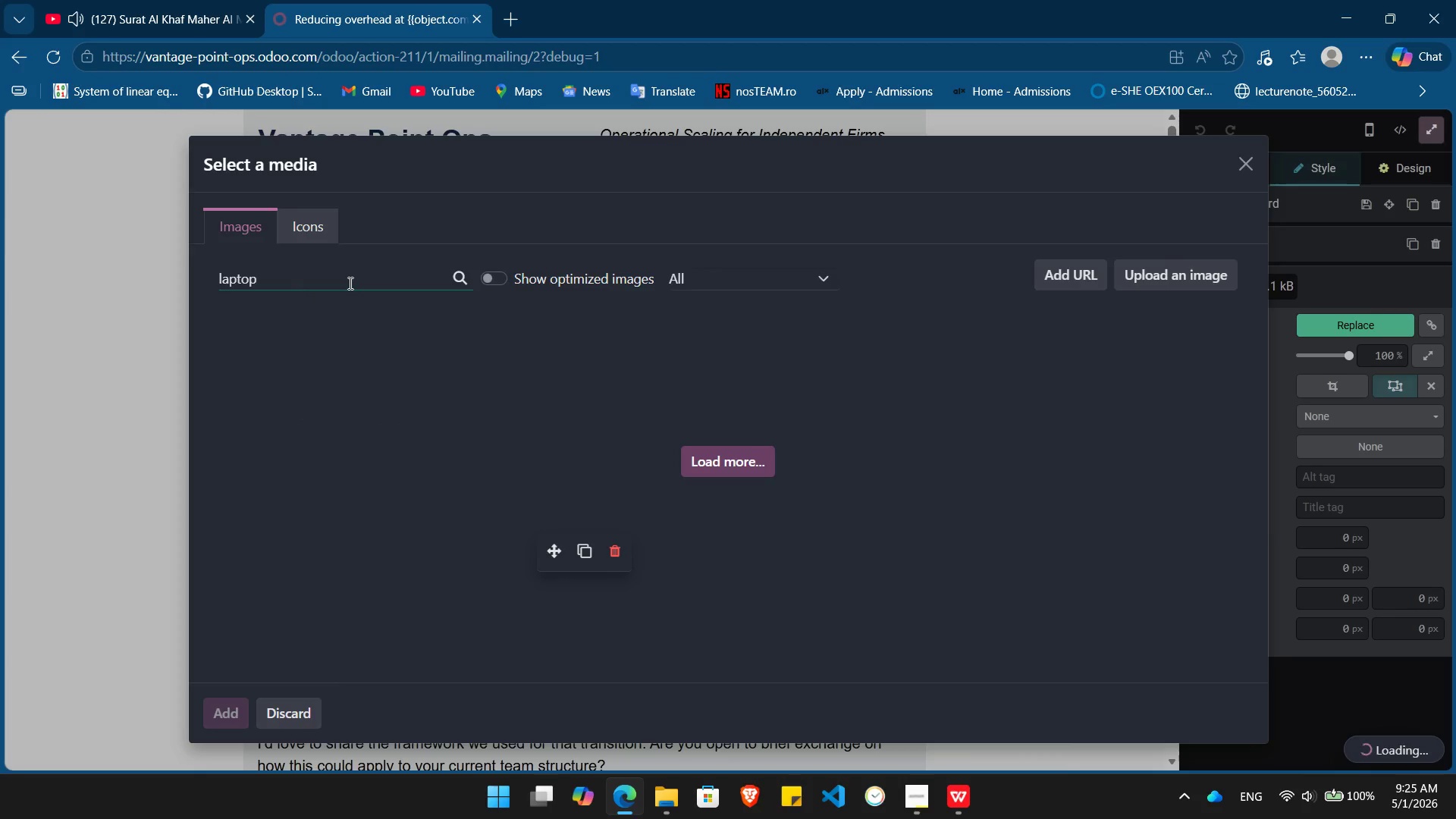 
key(Space)
 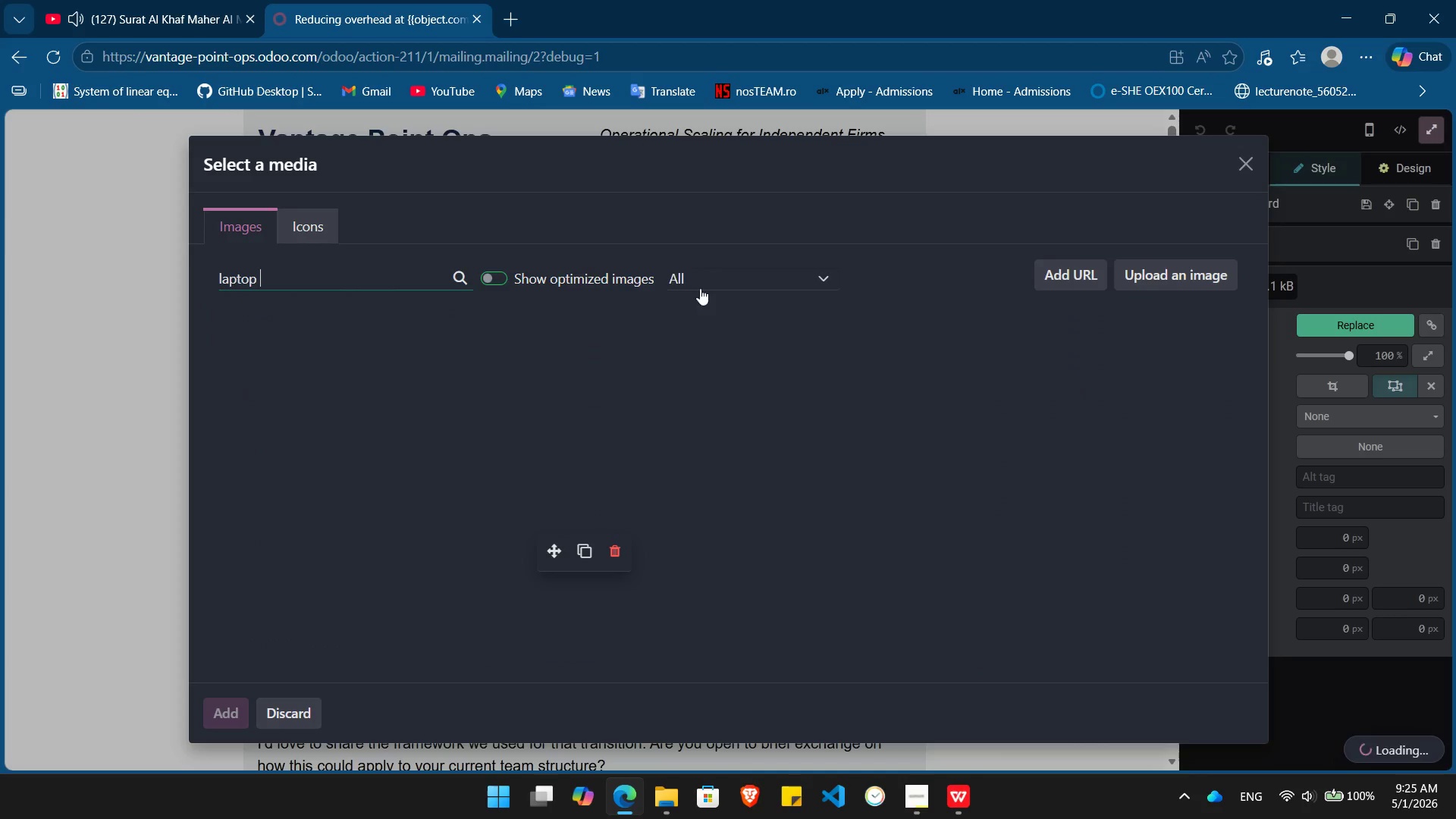 
wait(14.56)
 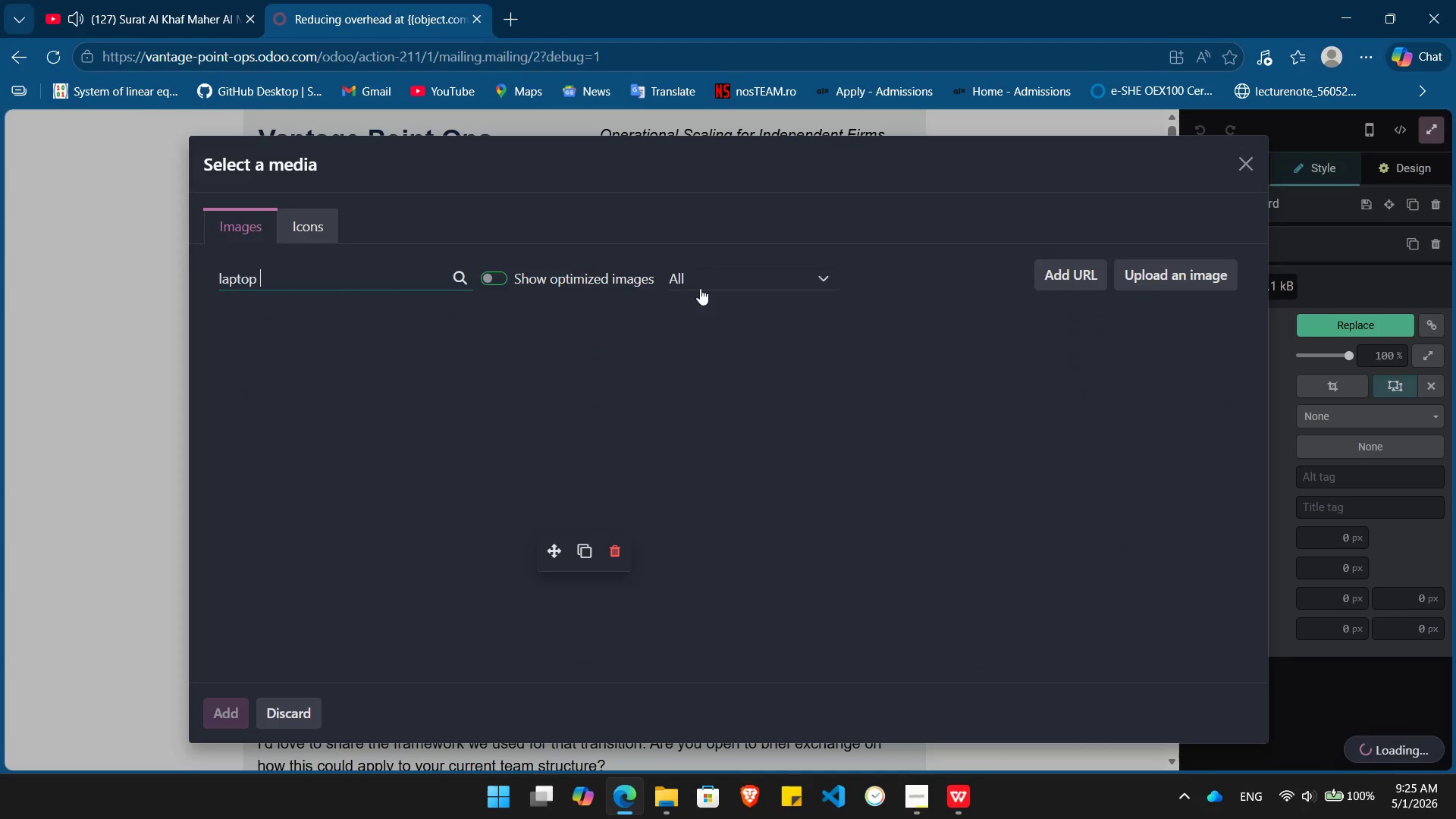 
key(Backspace)
 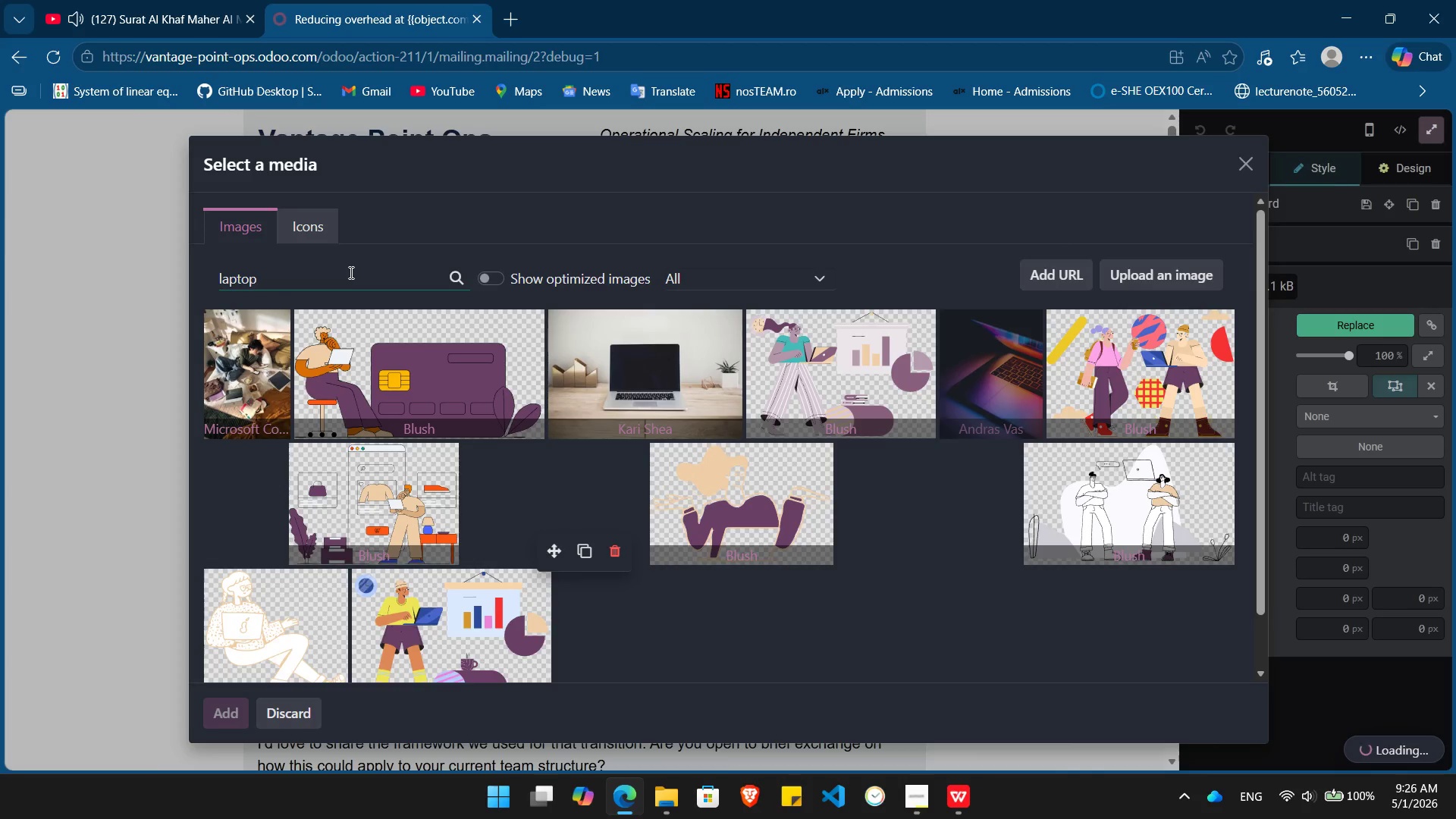 
wait(10.64)
 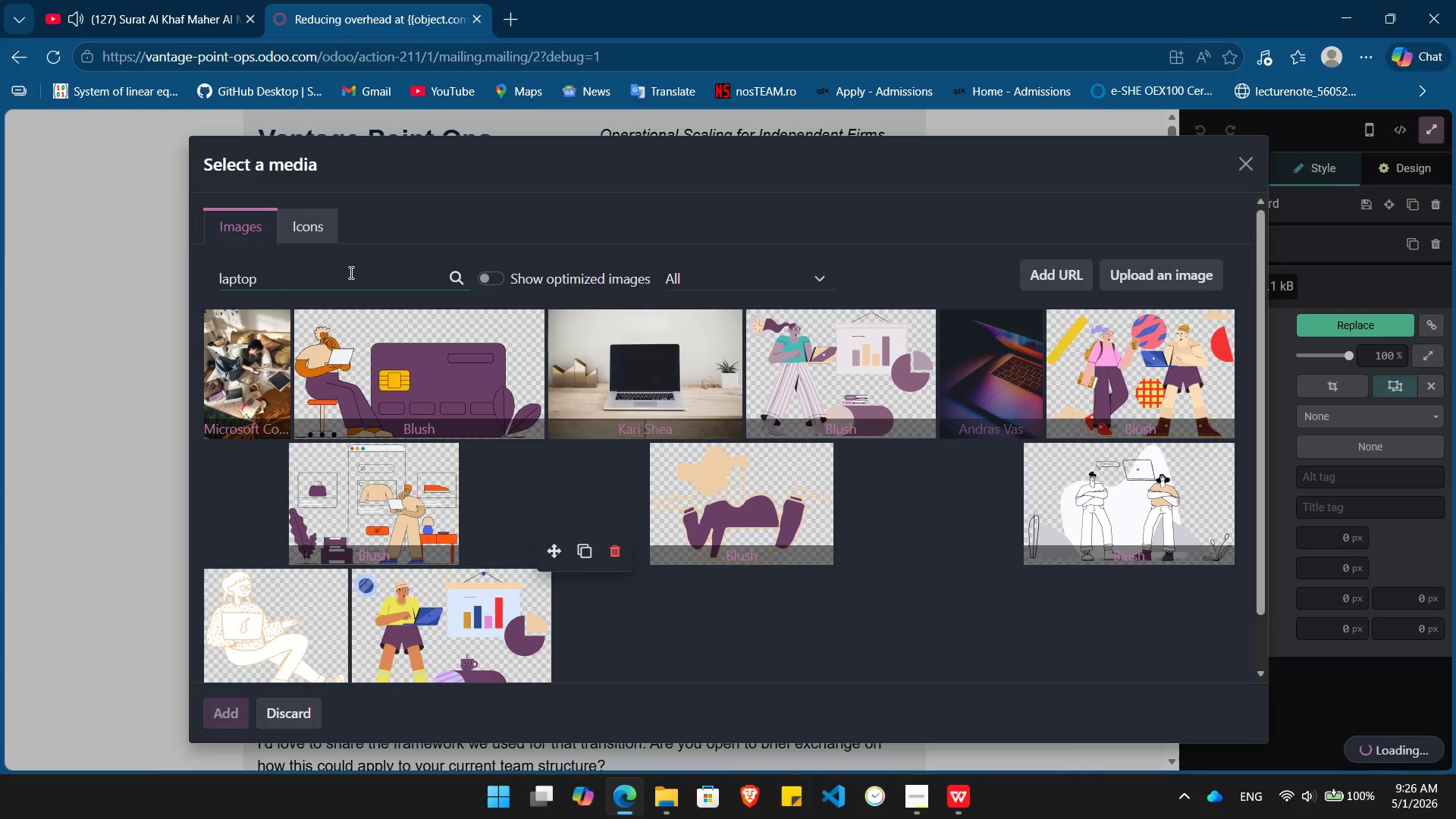 
left_click([955, 483])
 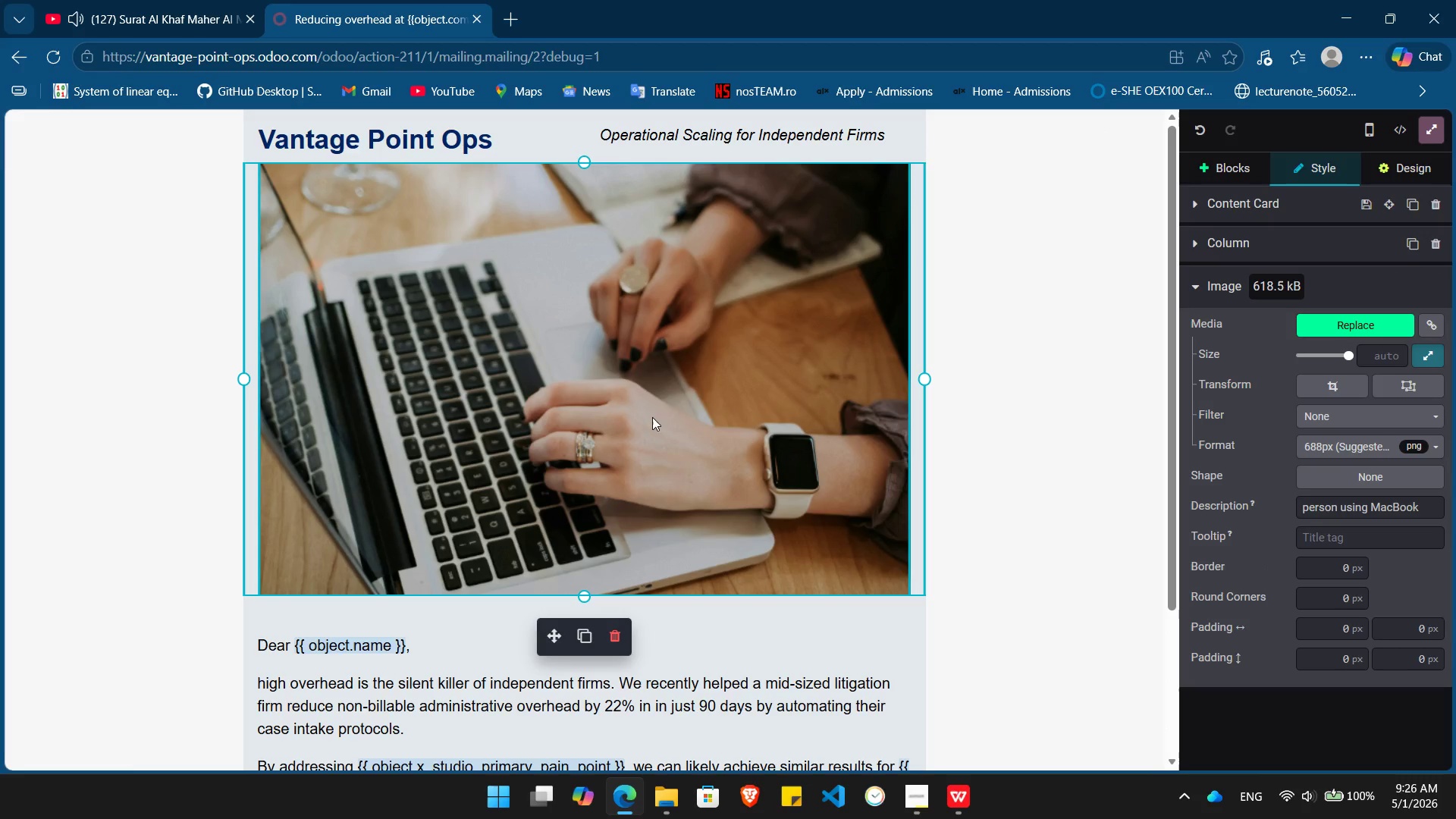 
wait(7.59)
 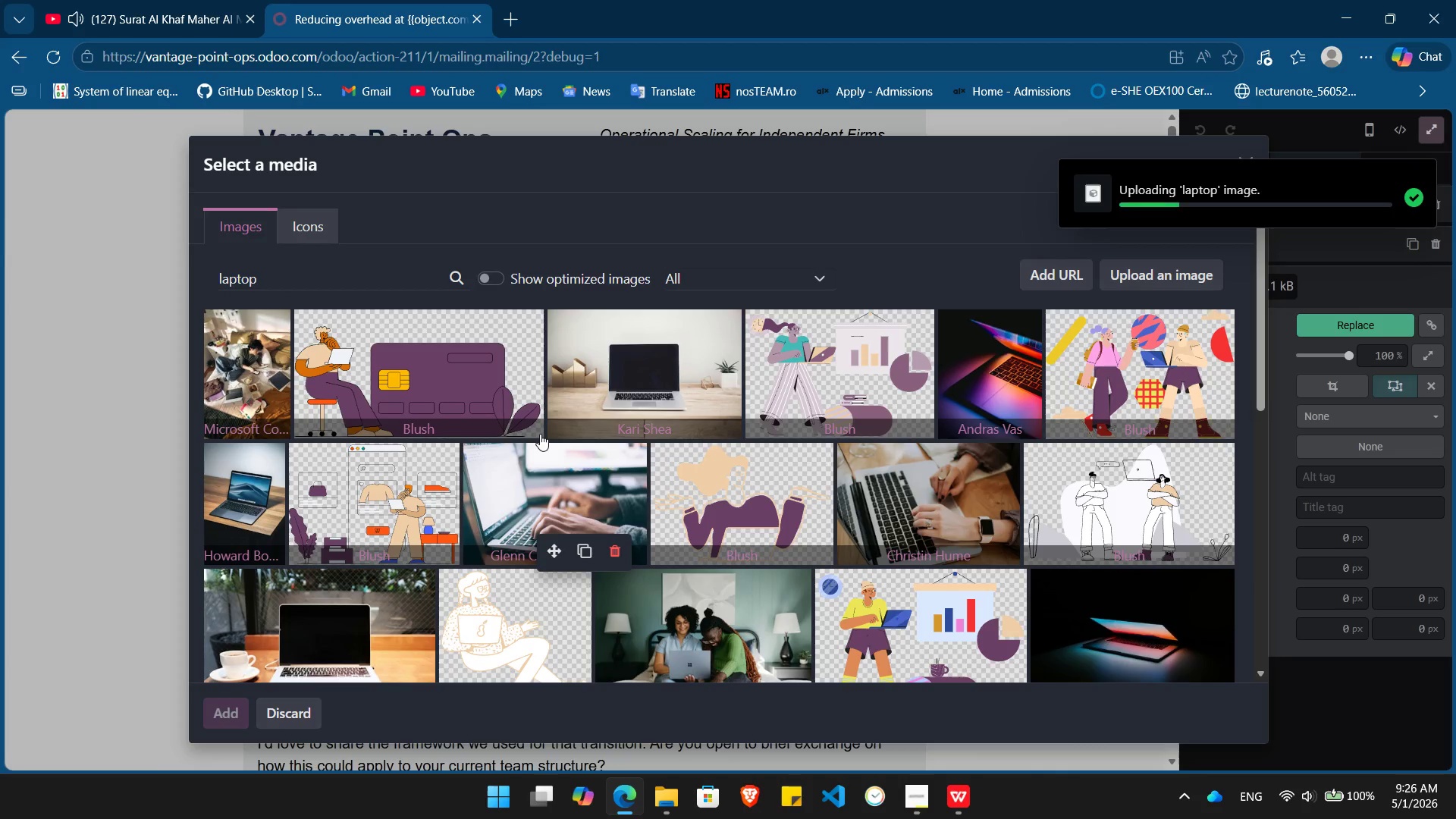 
left_click([1338, 383])
 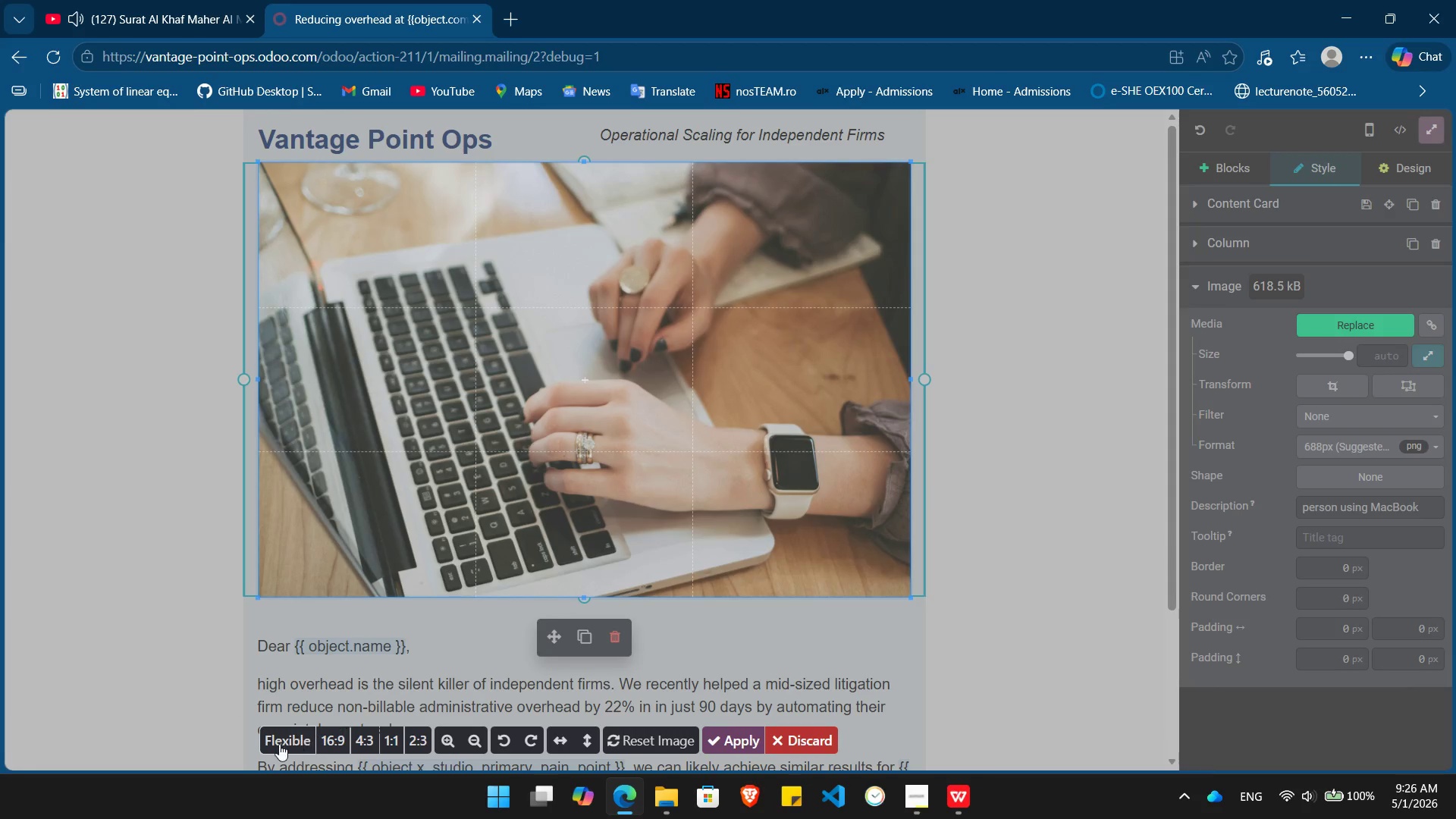 
left_click([275, 746])
 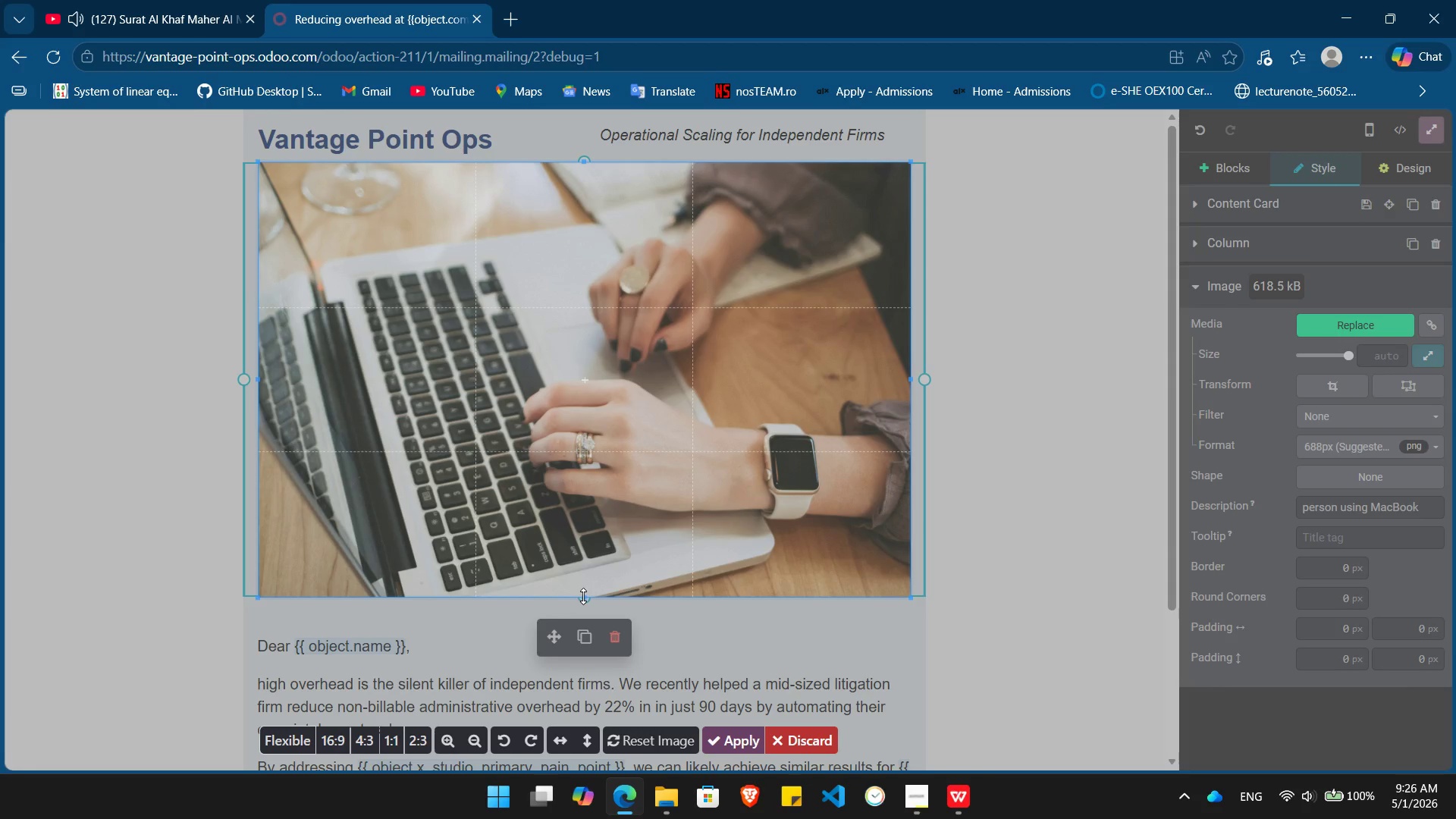 
left_click_drag(start_coordinate=[584, 596], to_coordinate=[587, 500])
 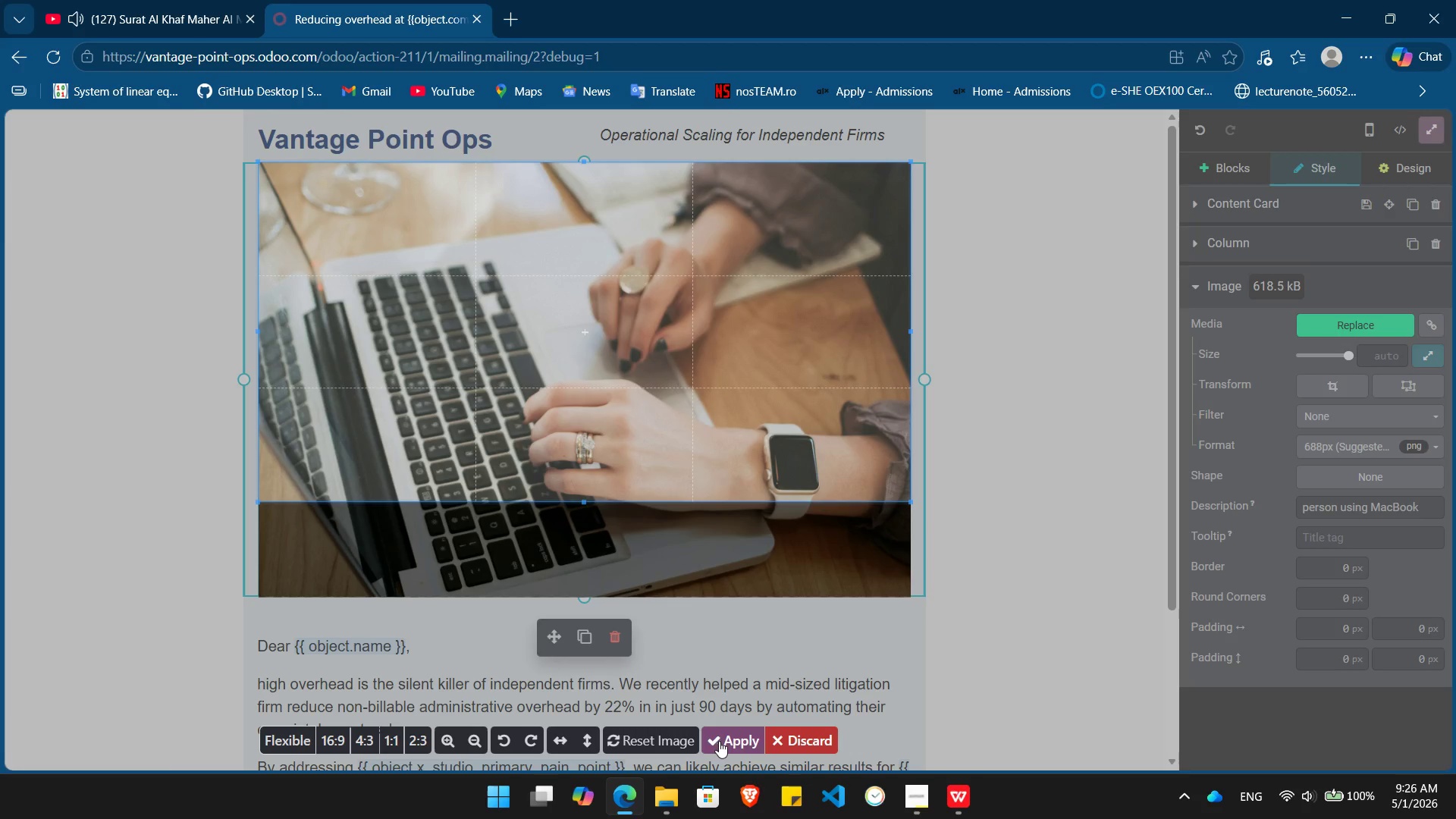 
left_click([726, 741])
 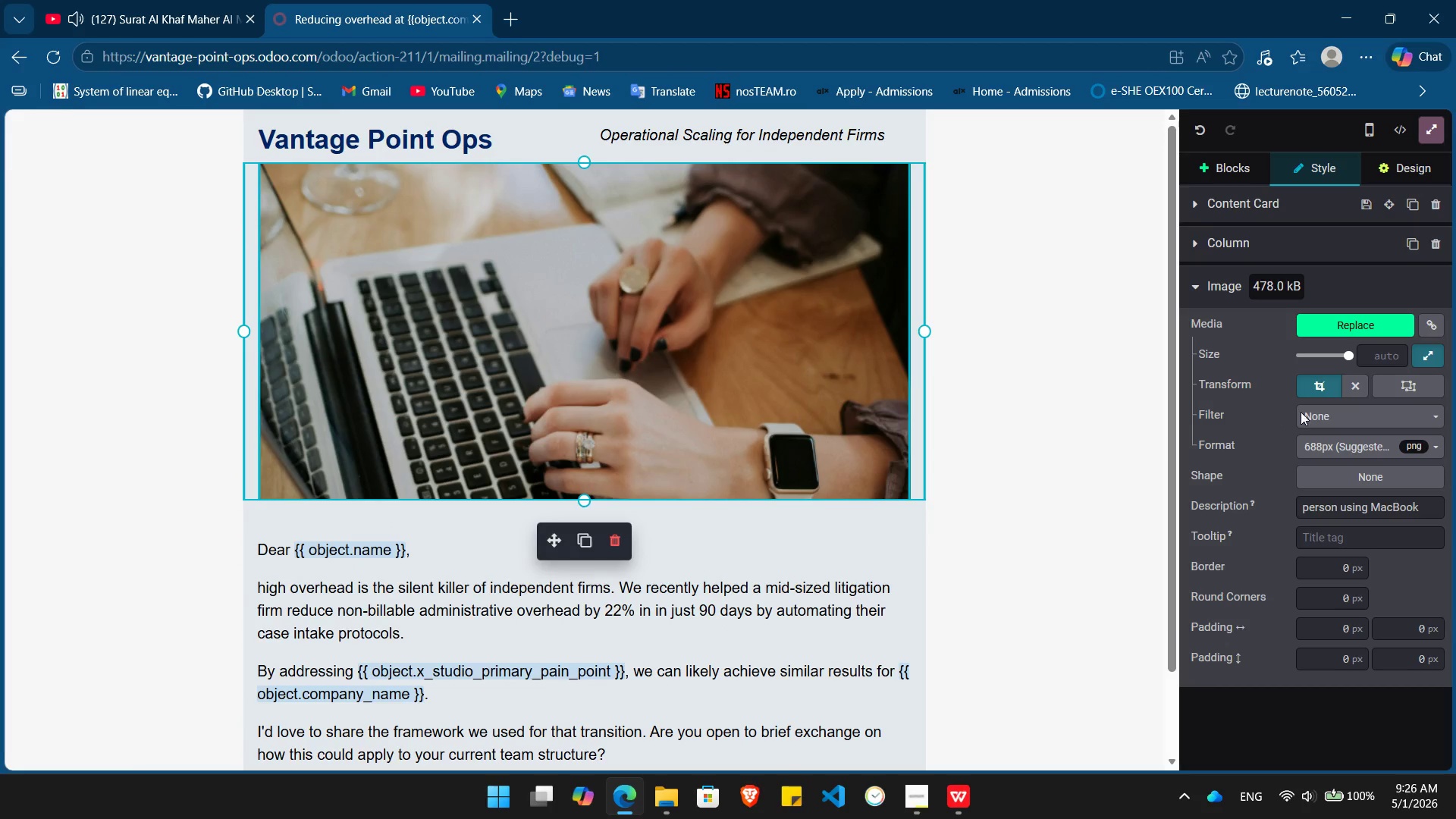 
wait(7.39)
 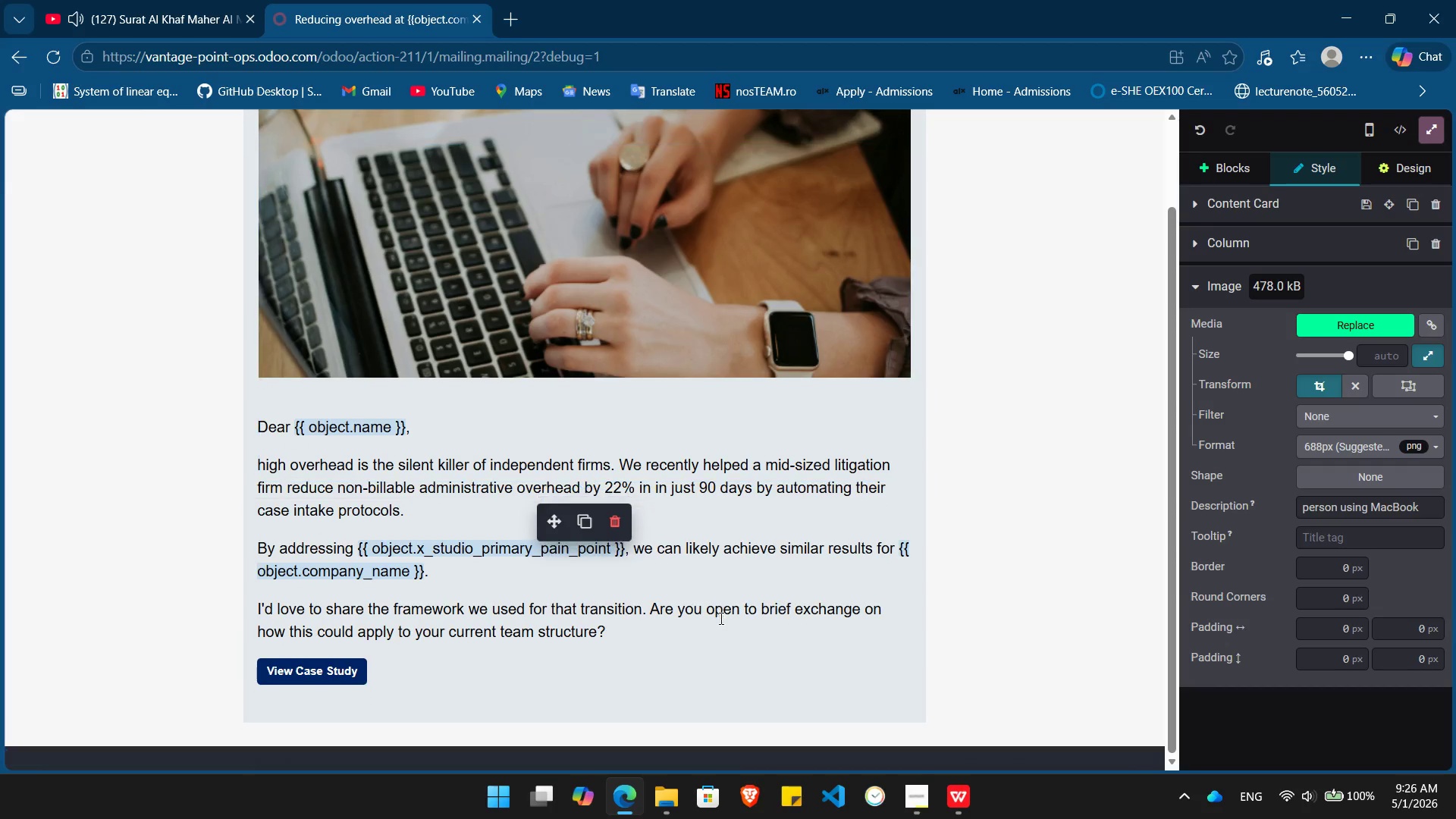 
left_click([1317, 386])
 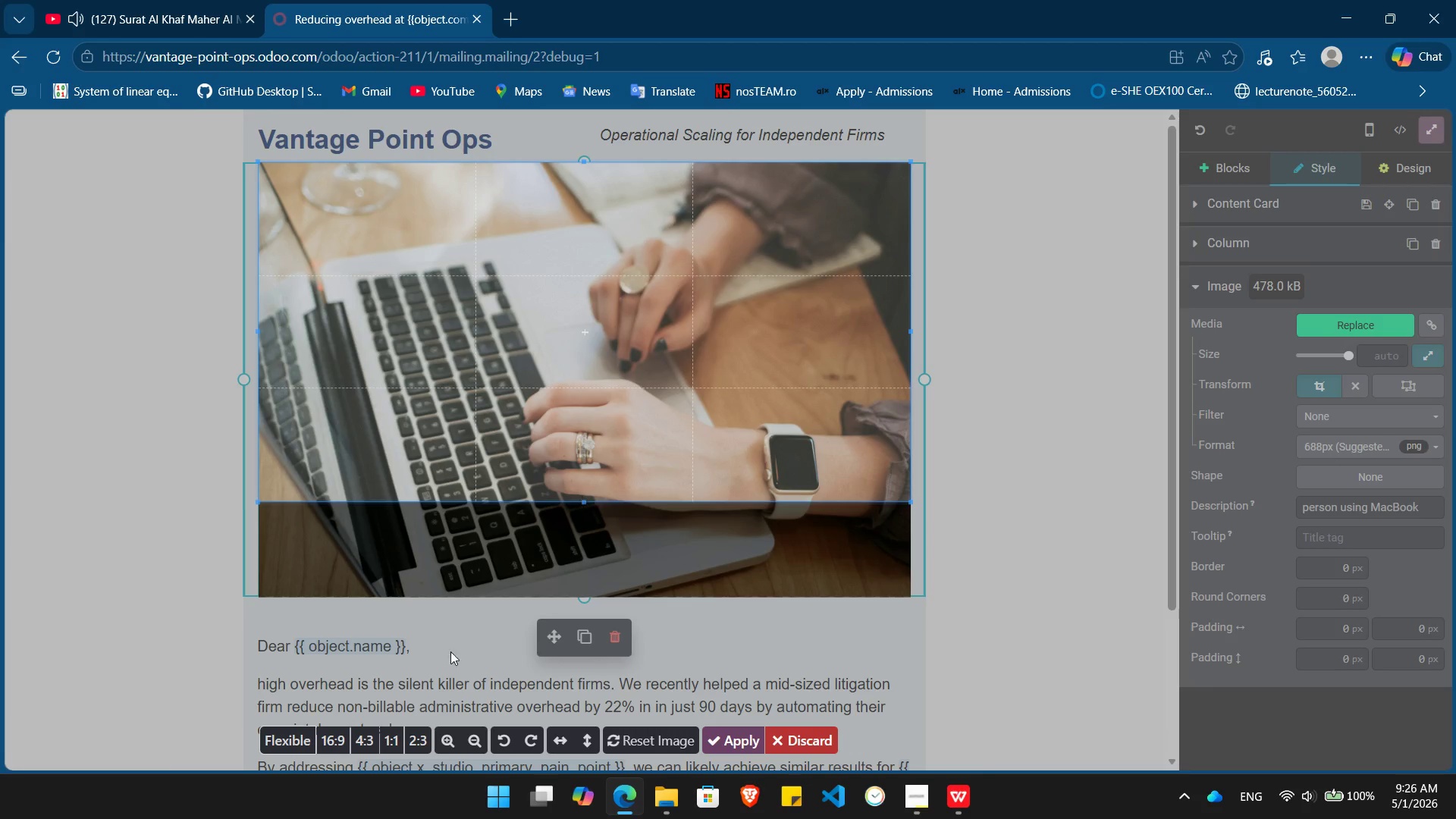 
left_click([284, 741])
 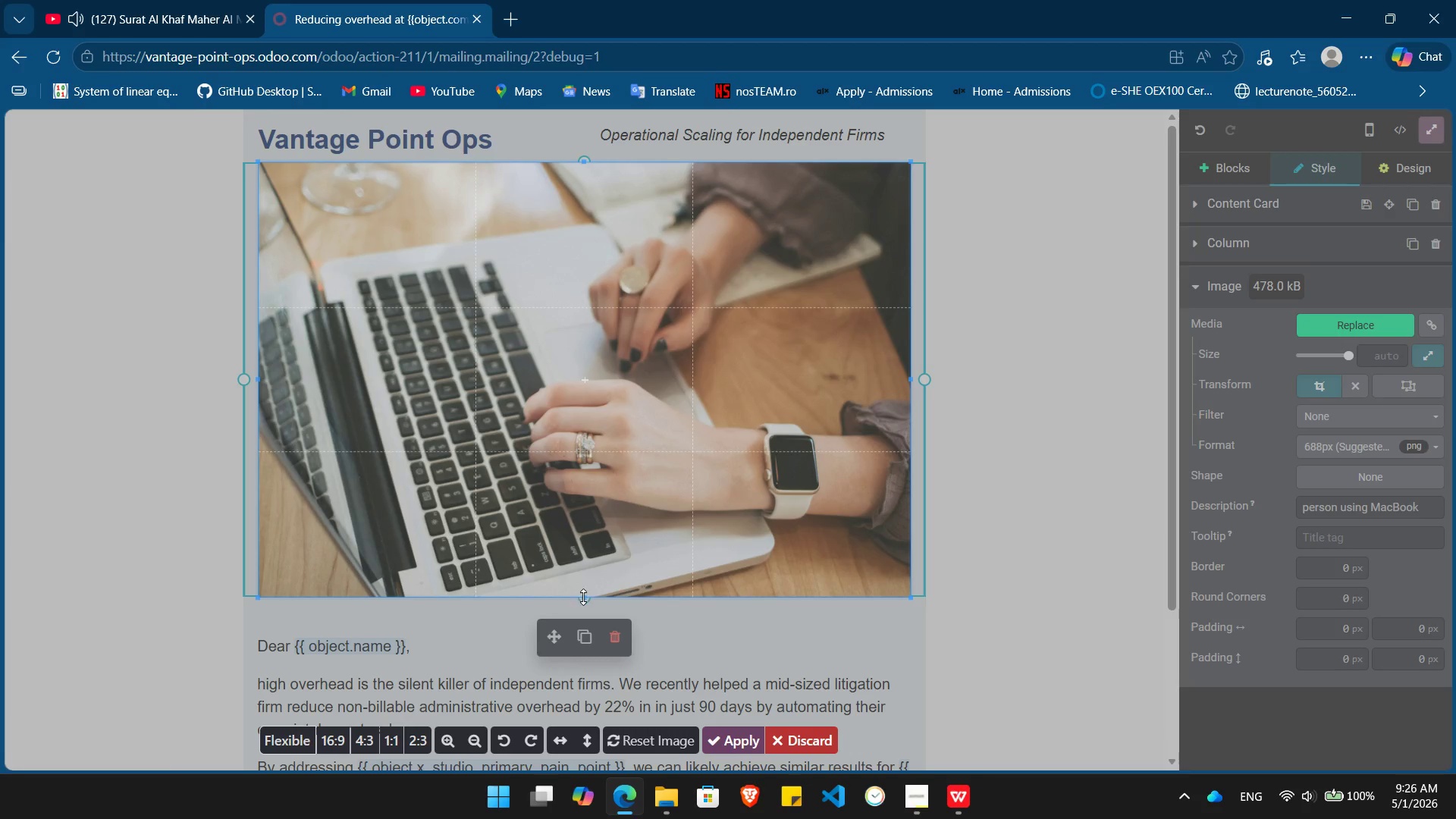 
left_click_drag(start_coordinate=[585, 598], to_coordinate=[587, 573])
 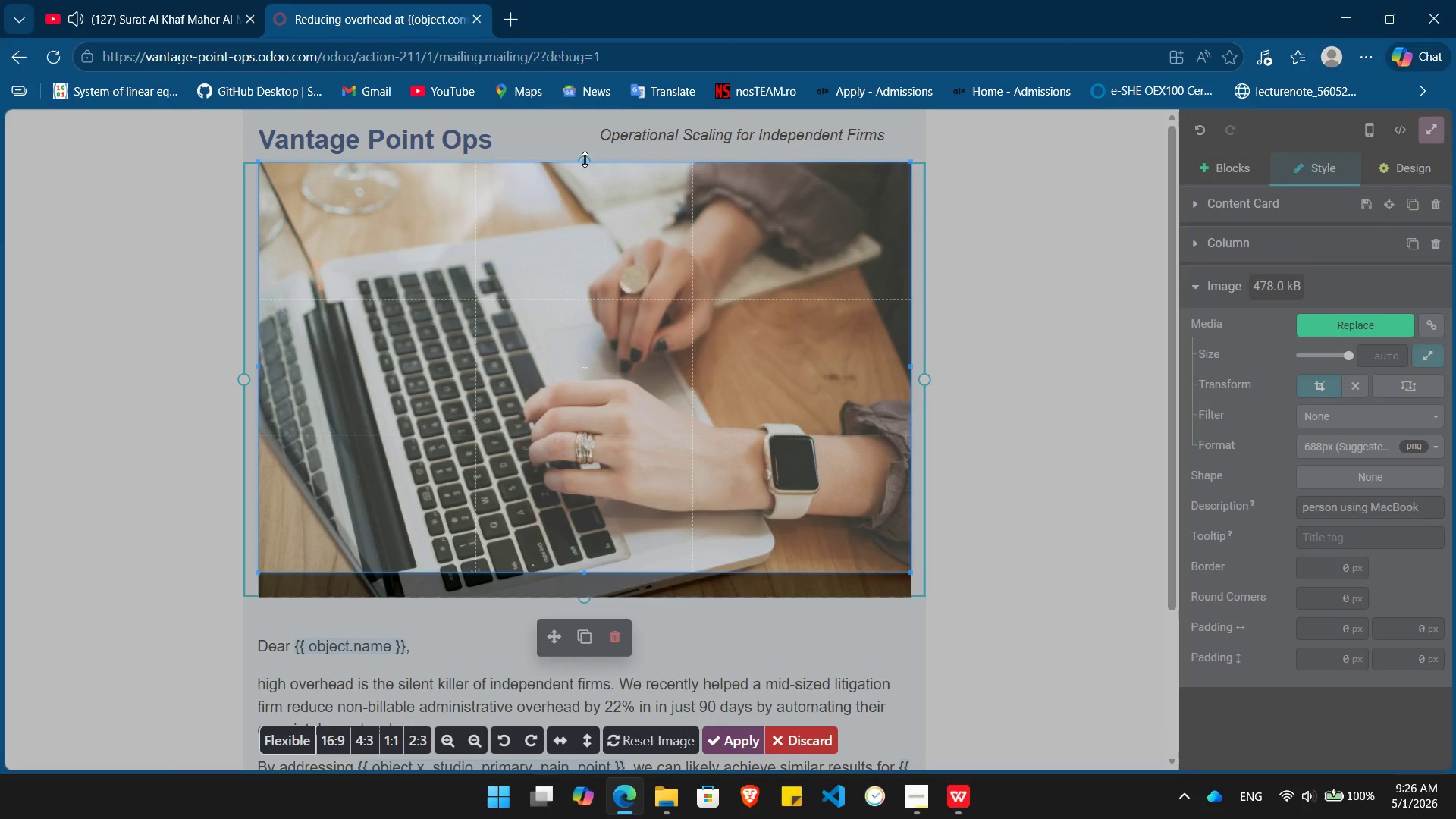 
left_click_drag(start_coordinate=[583, 158], to_coordinate=[590, 252])
 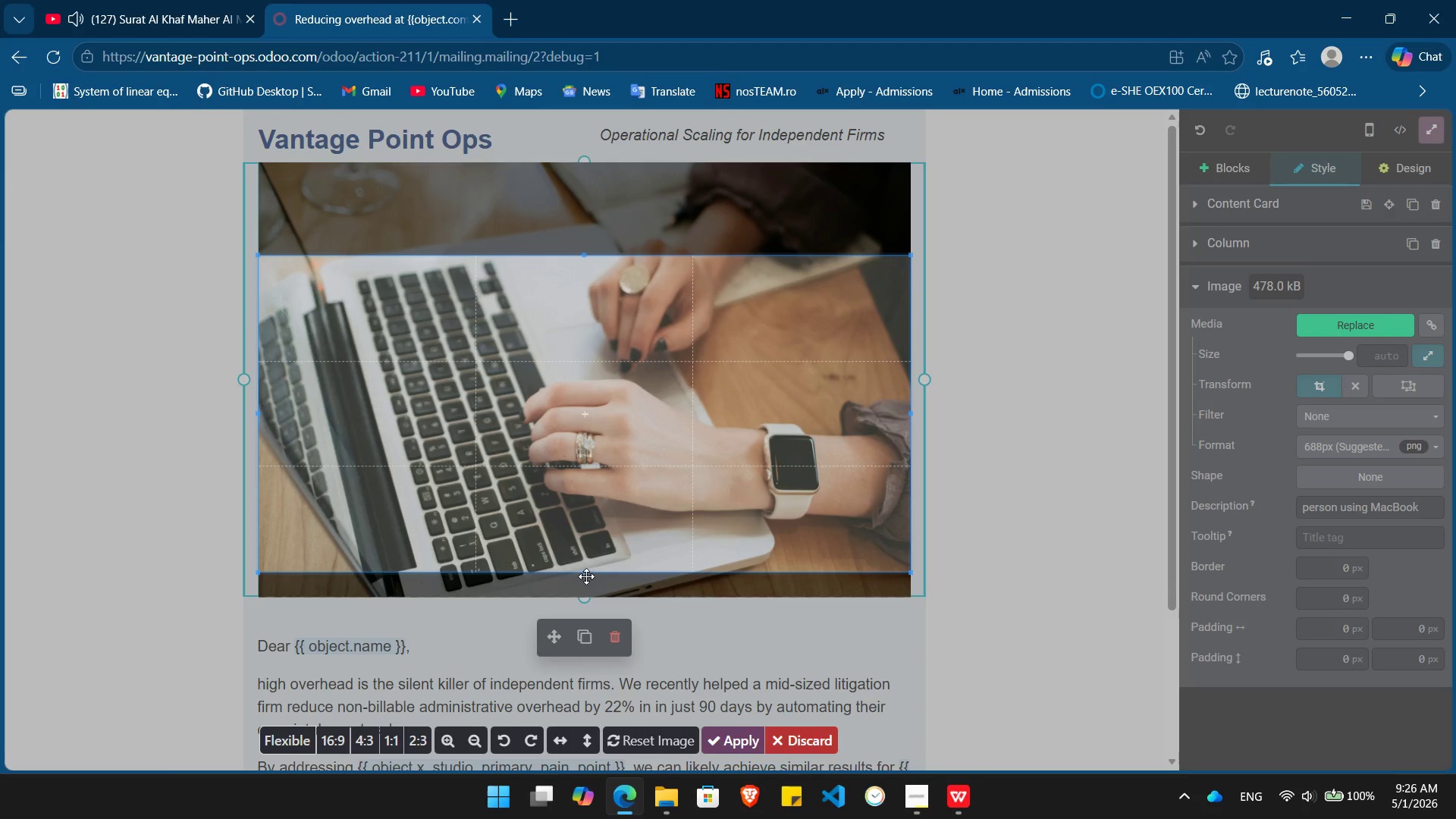 
wait(5.56)
 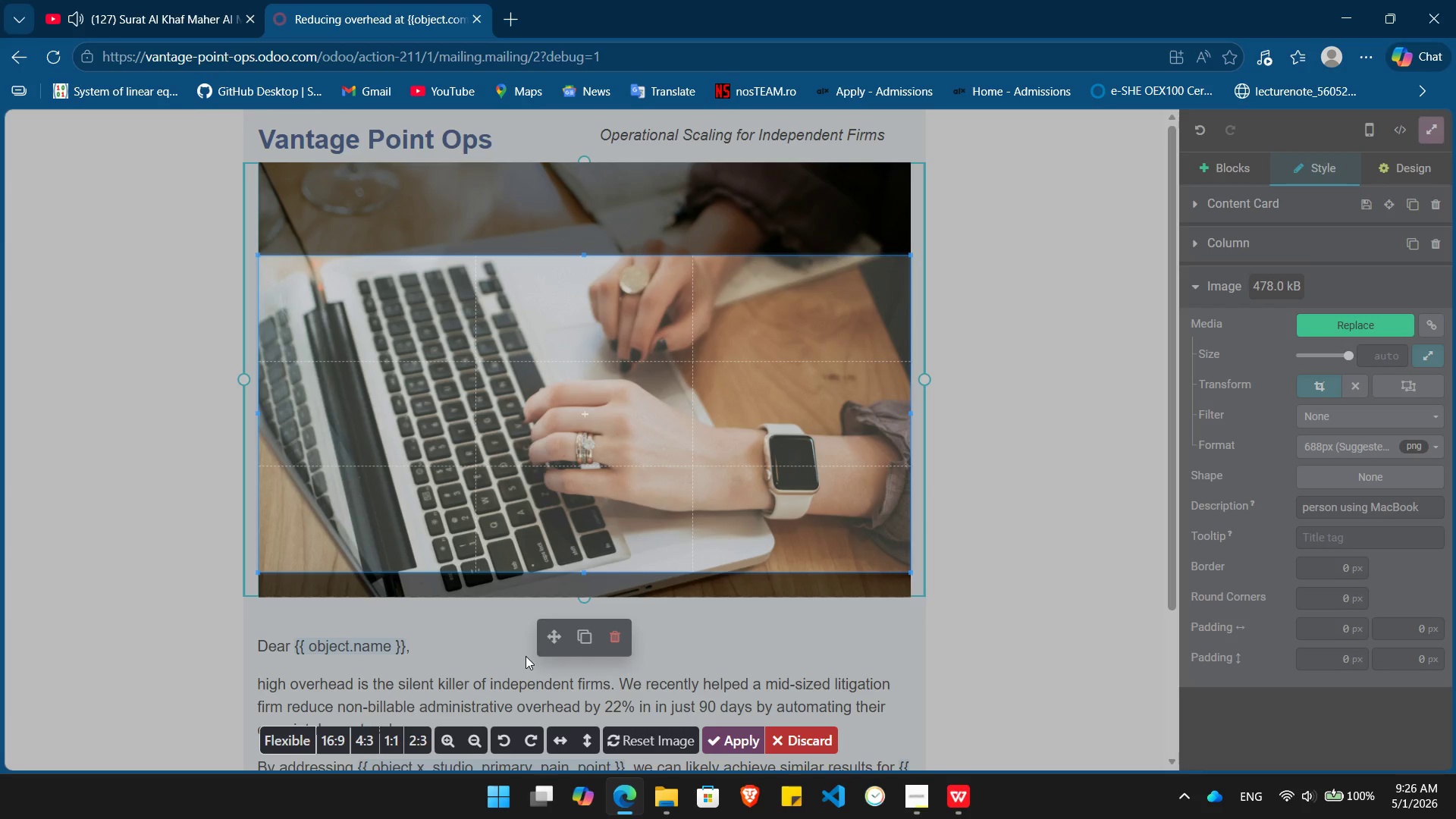 
left_click_drag(start_coordinate=[584, 570], to_coordinate=[584, 545])
 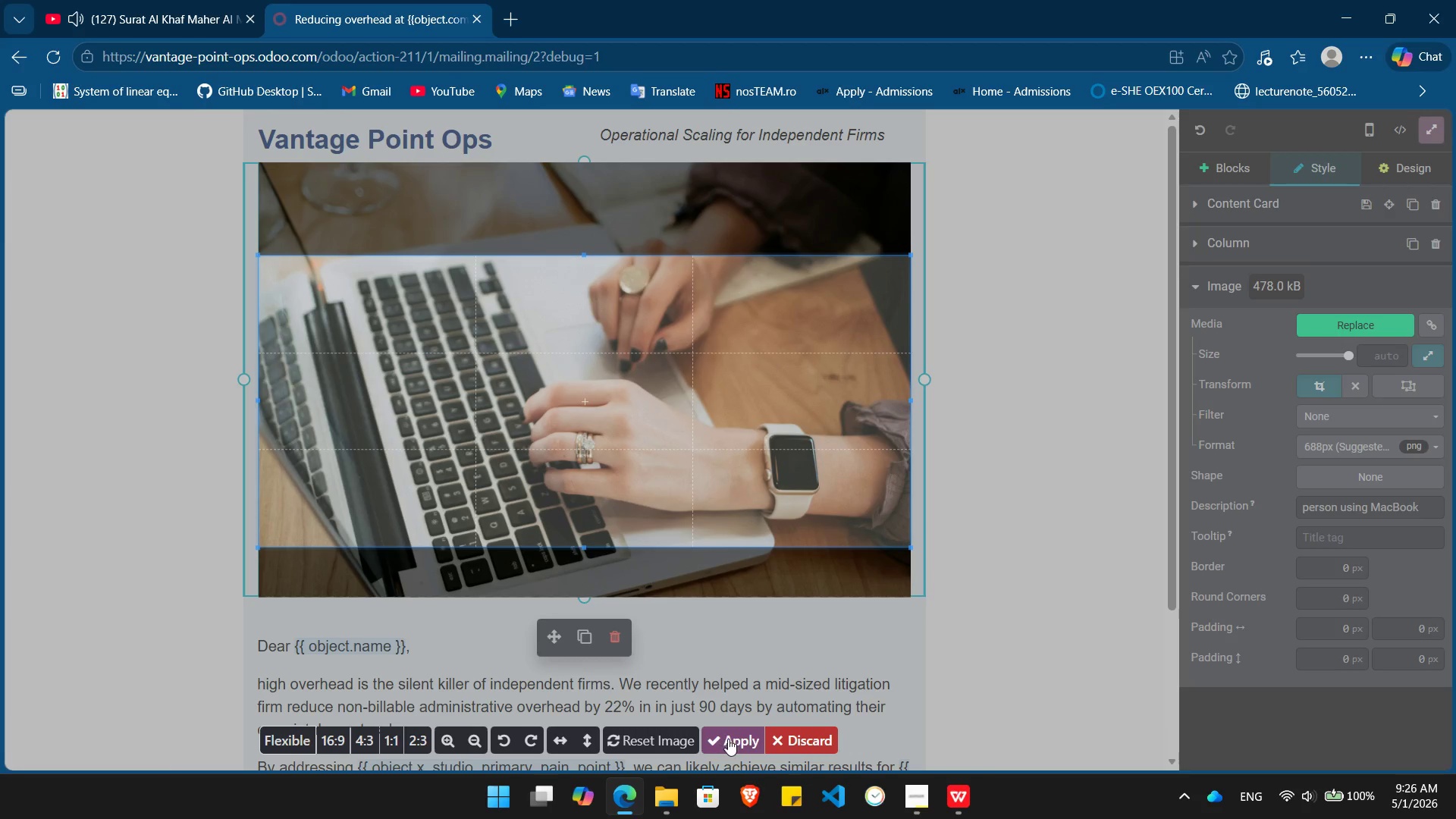 
left_click([729, 739])
 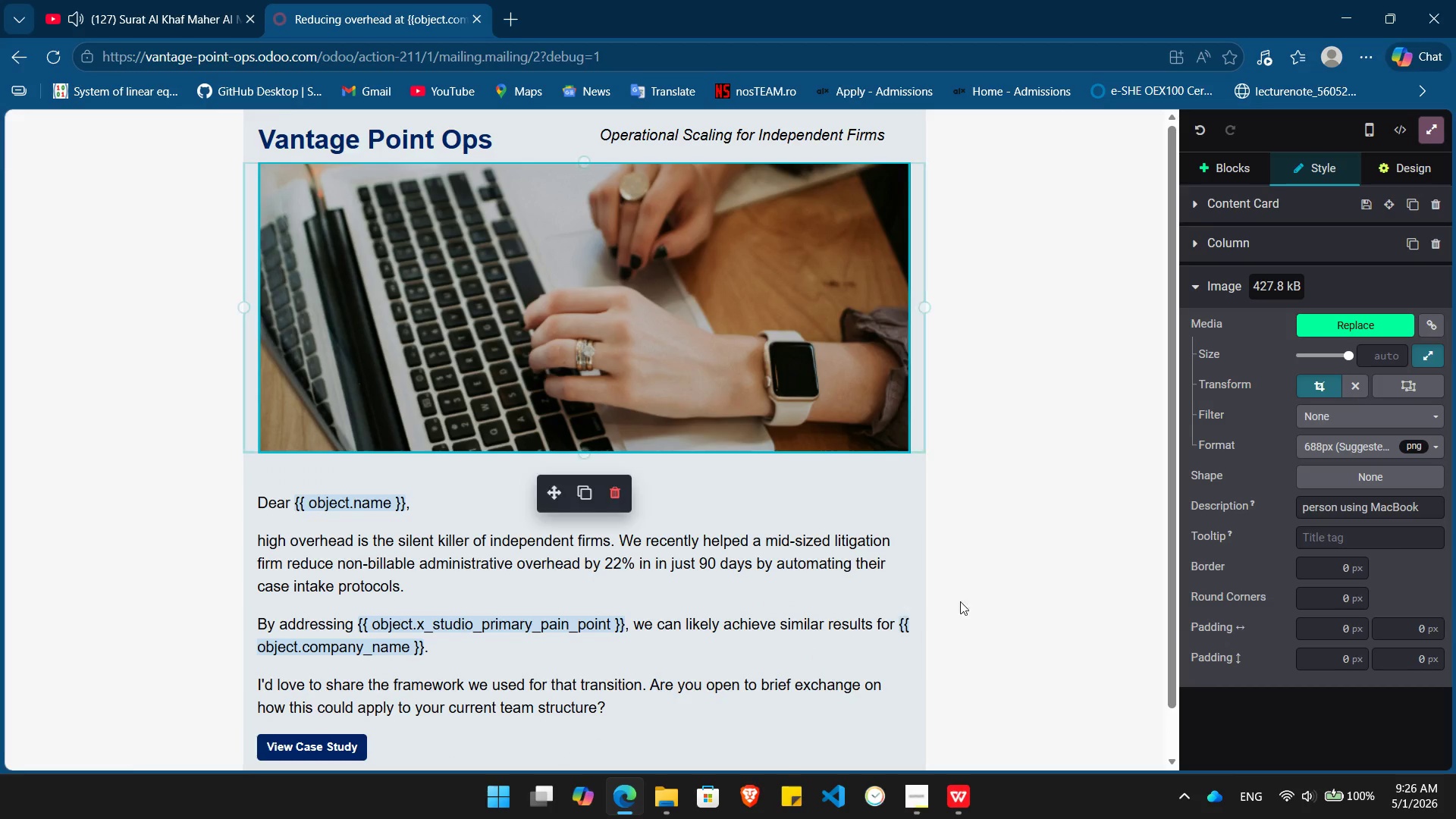 
left_click([977, 598])
 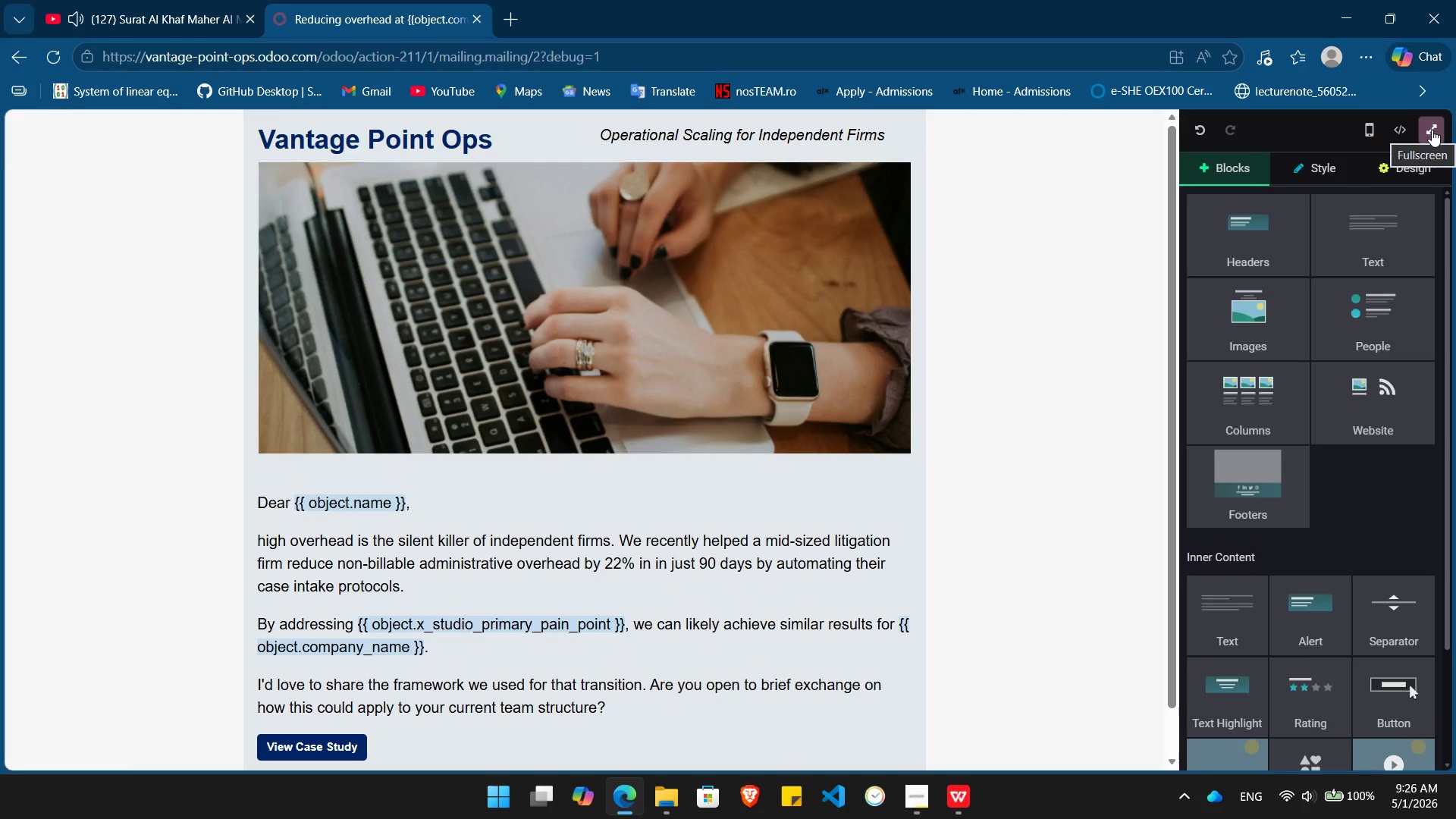 
wait(5.36)
 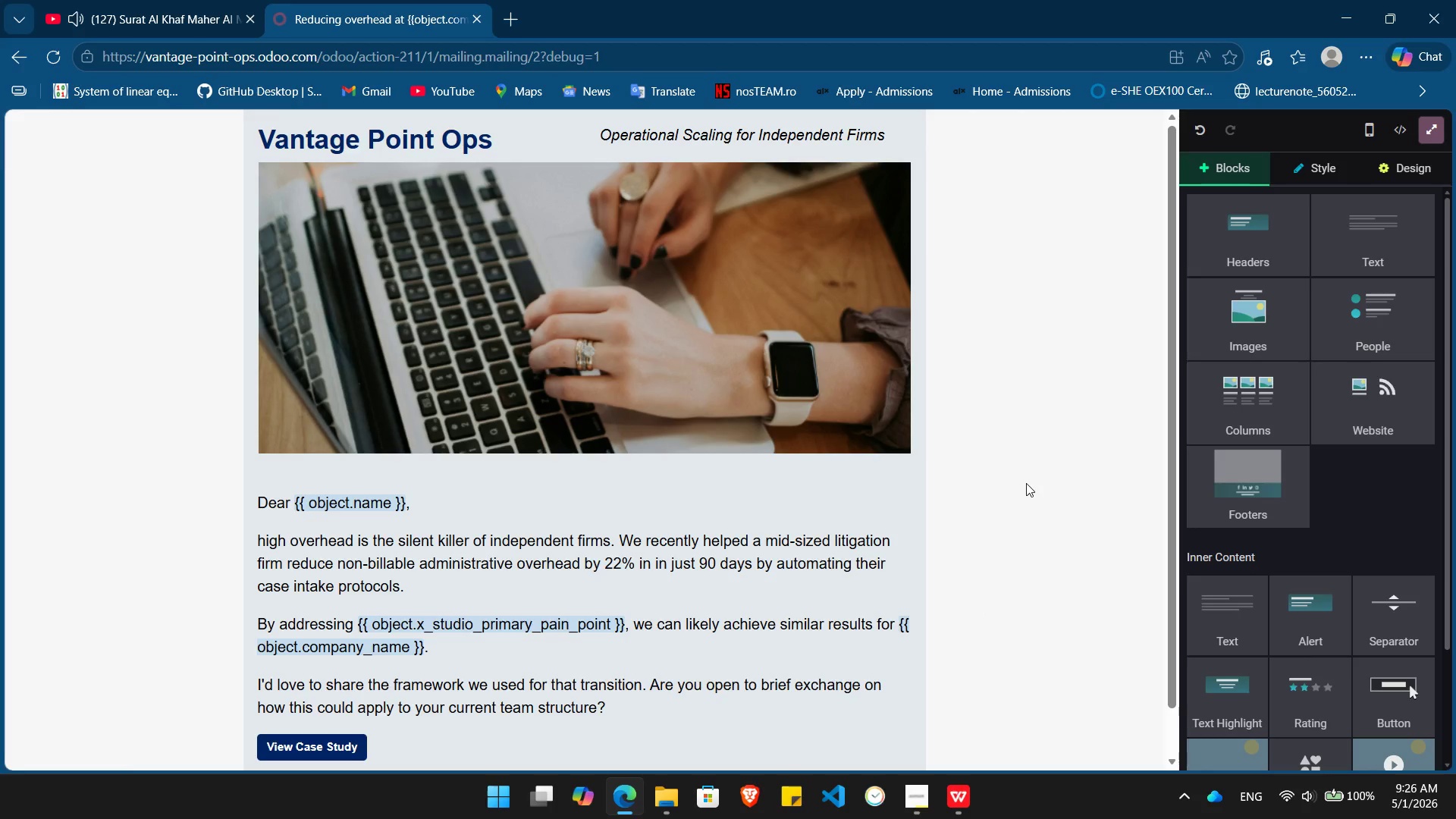 
left_click([1432, 130])
 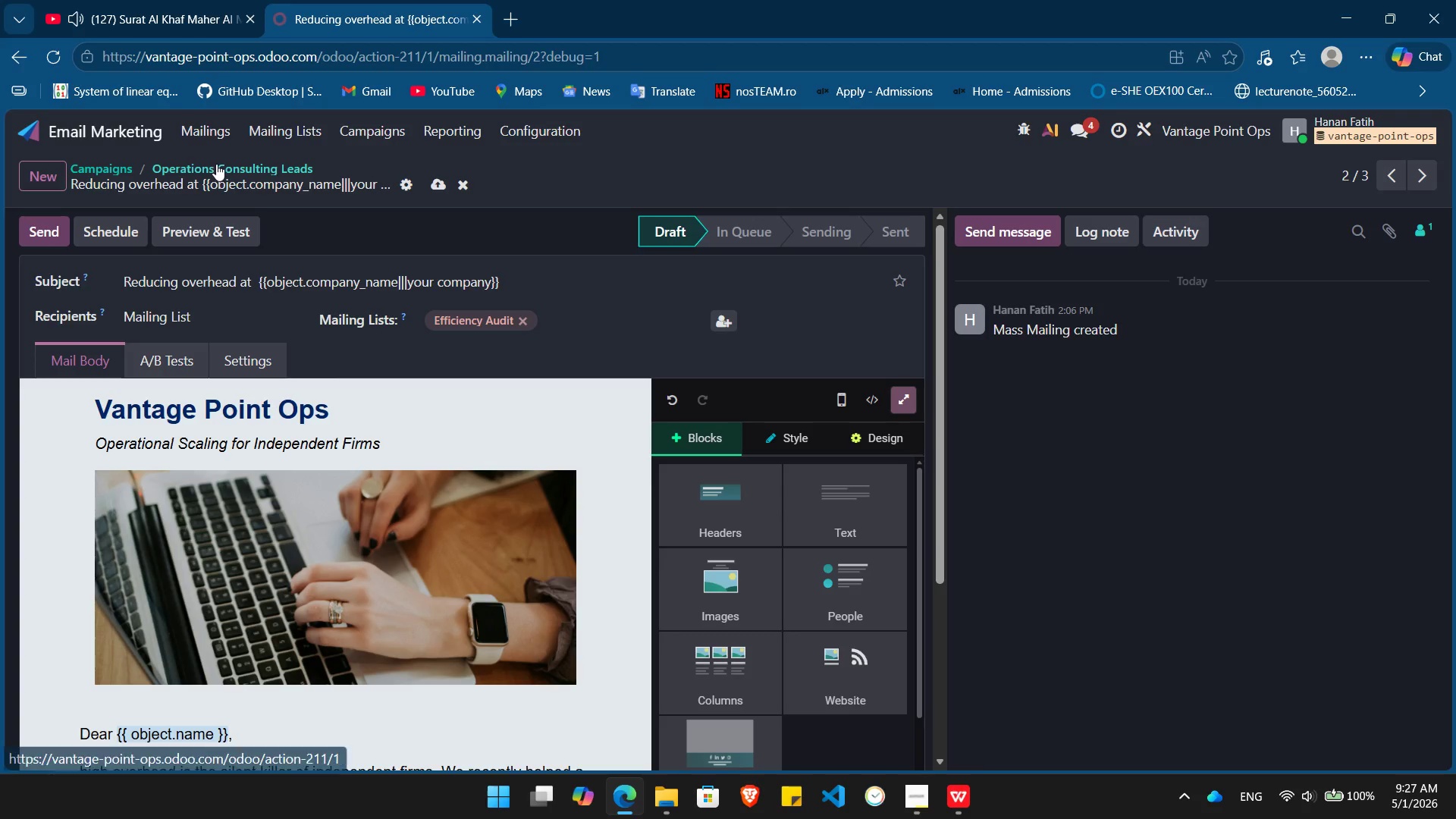 
left_click([216, 164])
 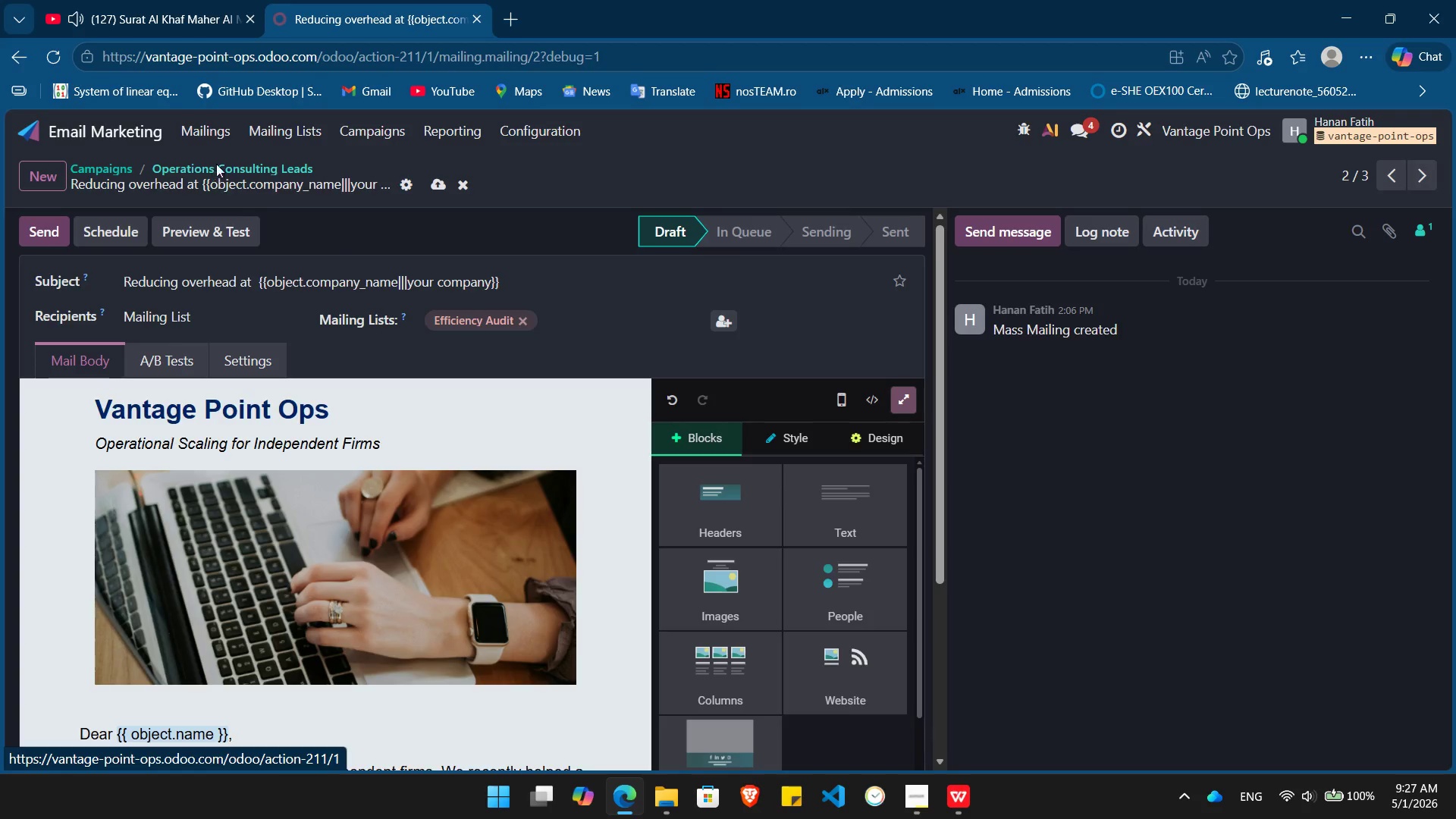 
wait(8.03)
 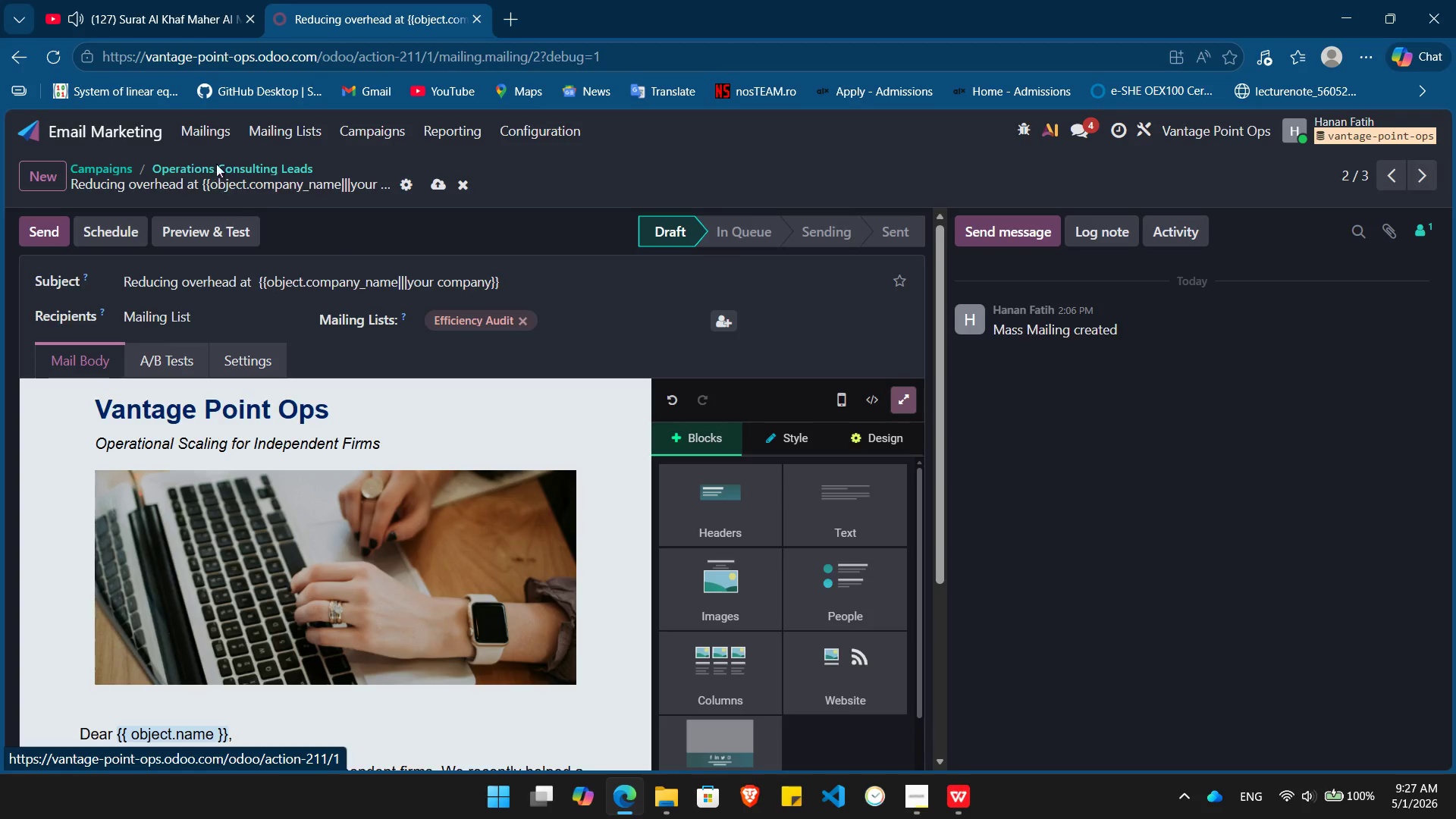 
left_click([1252, 535])
 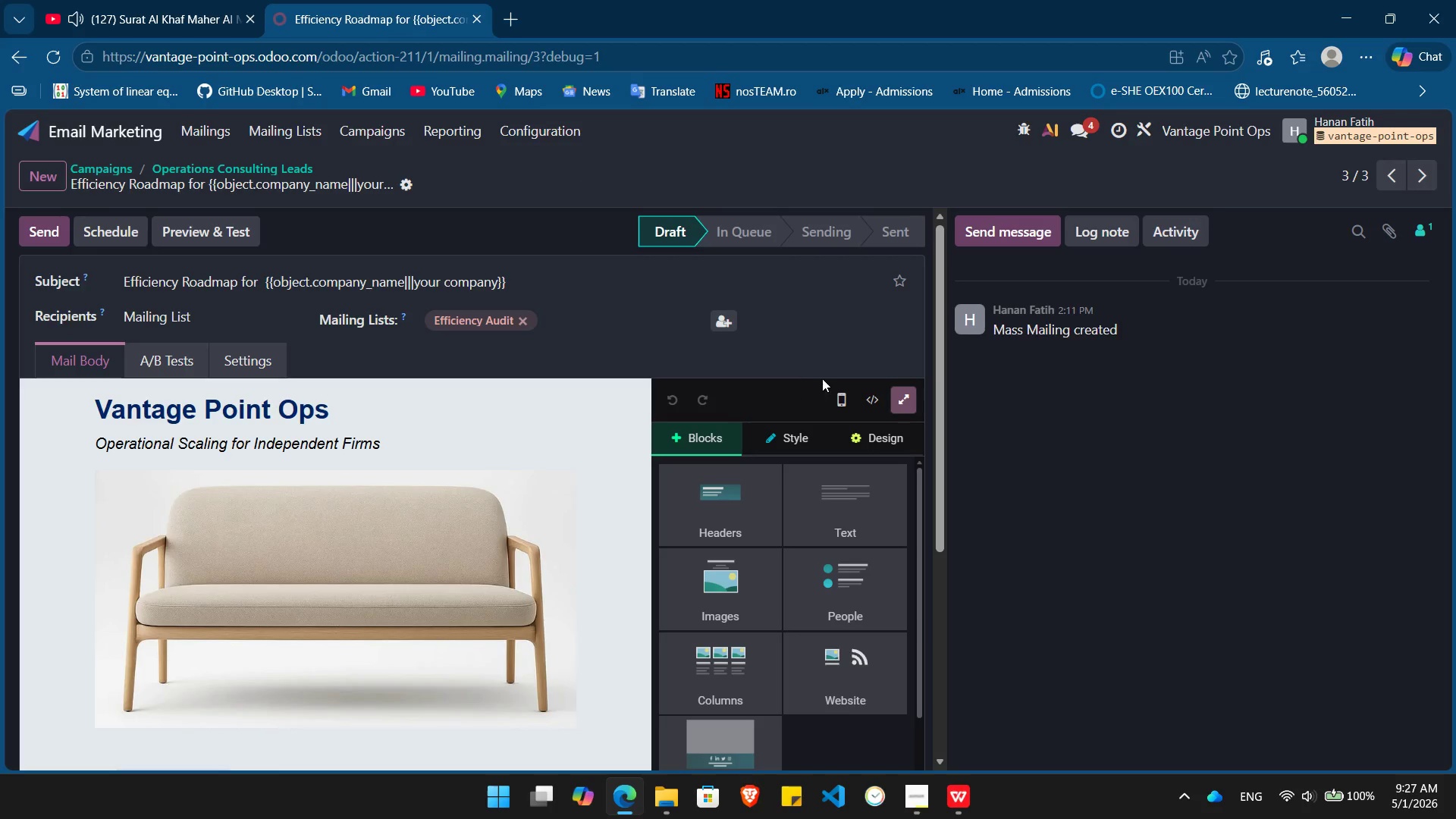 
wait(5.25)
 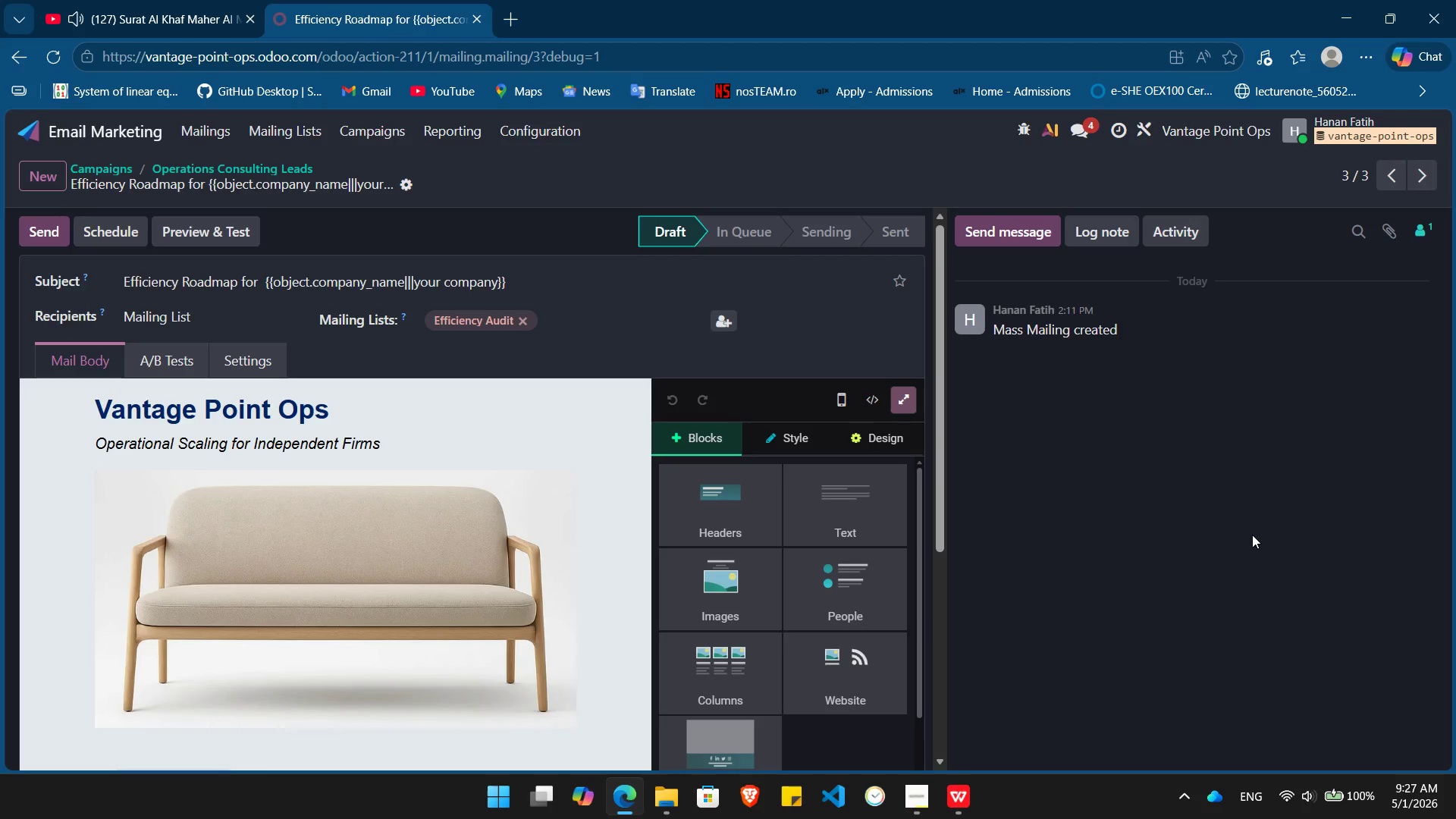 
left_click([902, 399])
 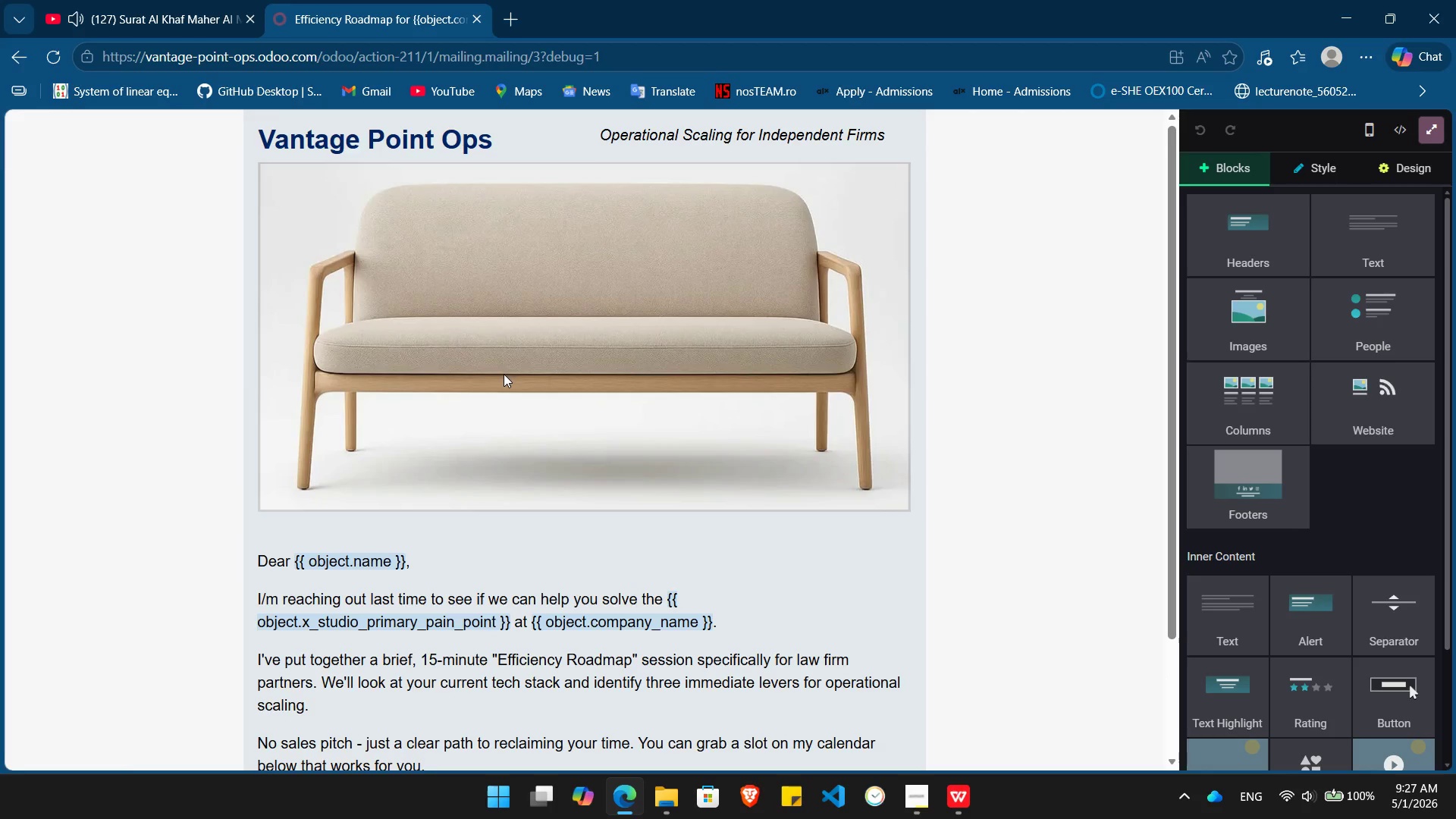 
double_click([504, 374])
 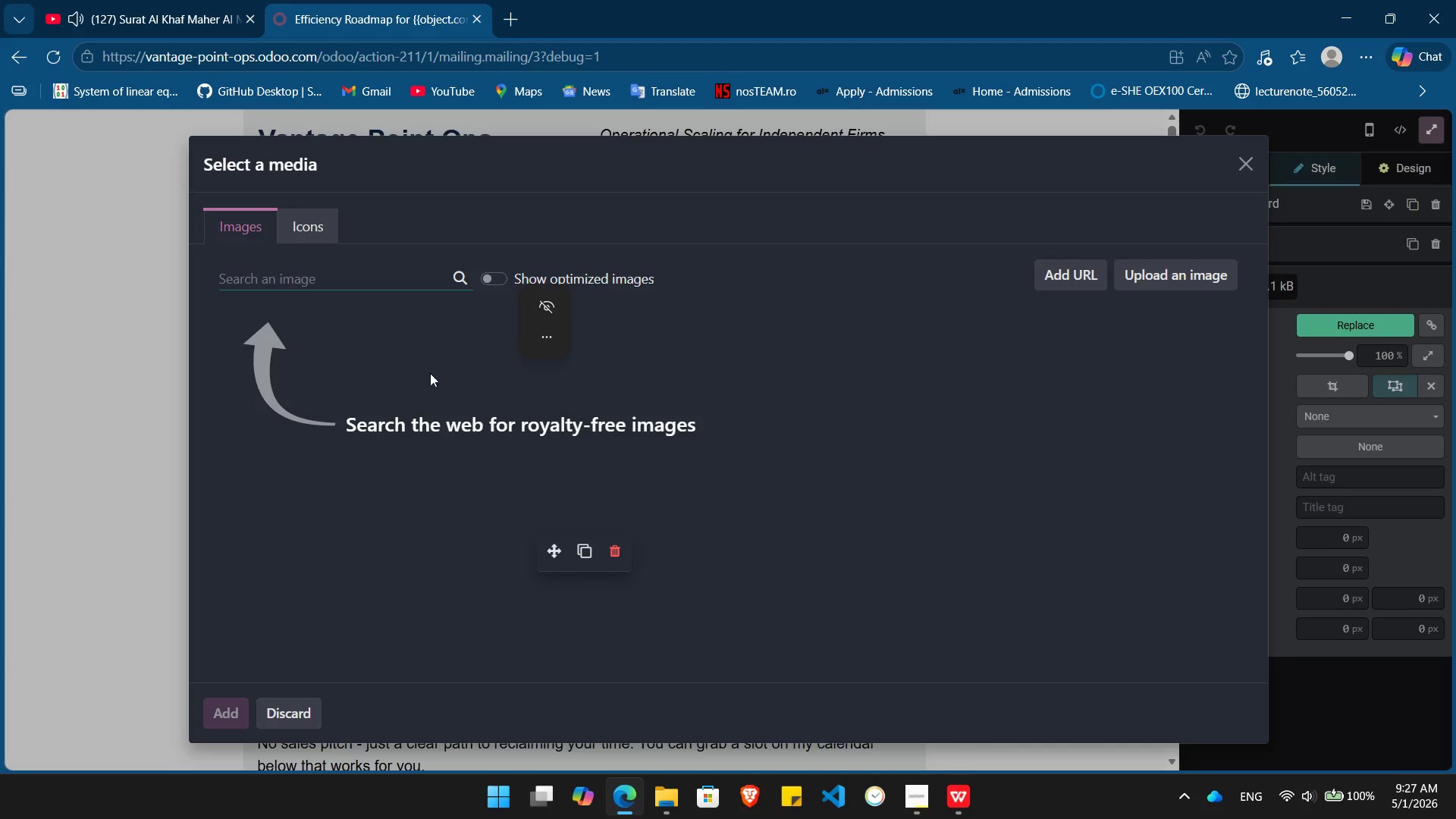 
type(meeting)
 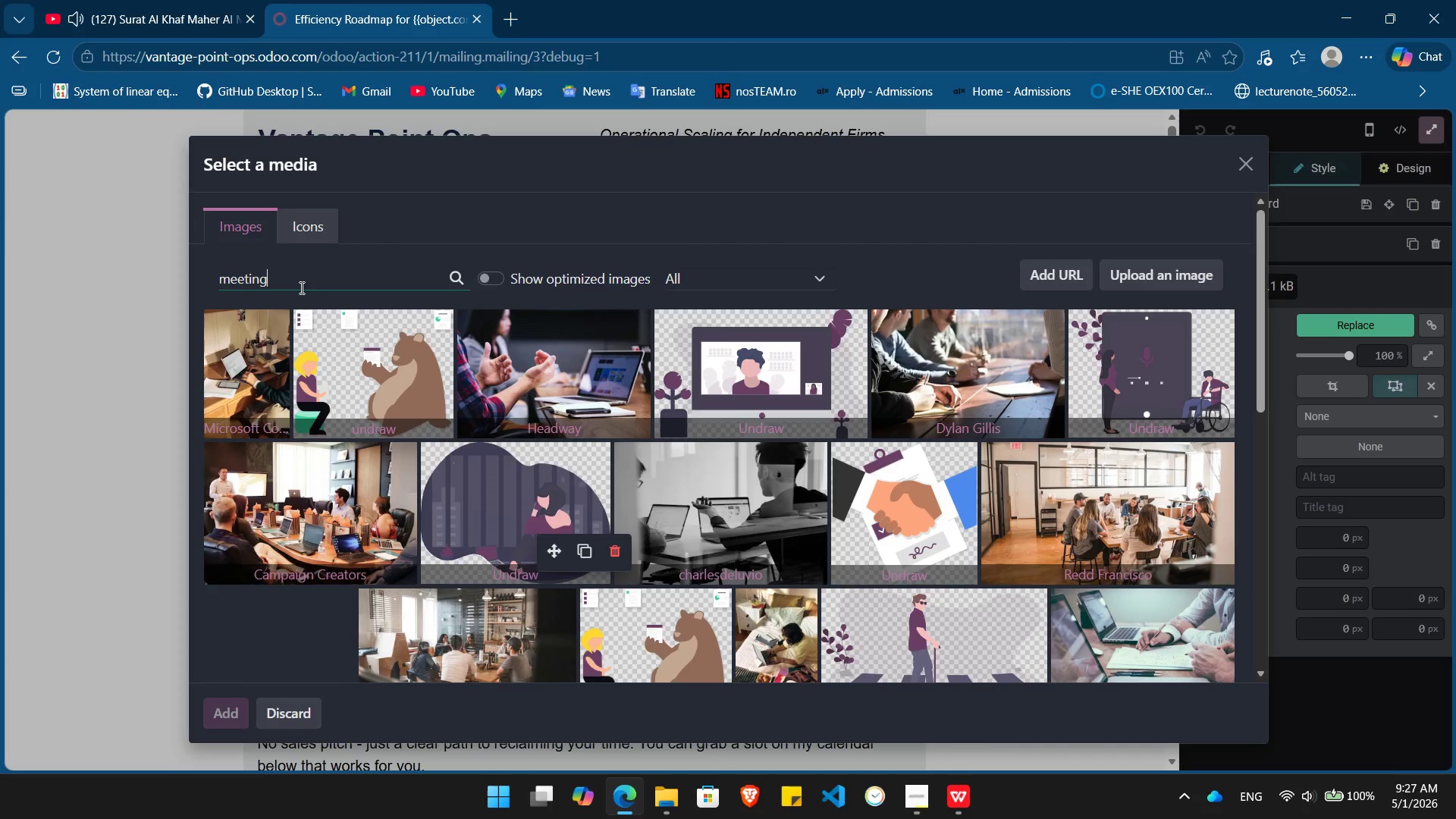 
wait(19.02)
 